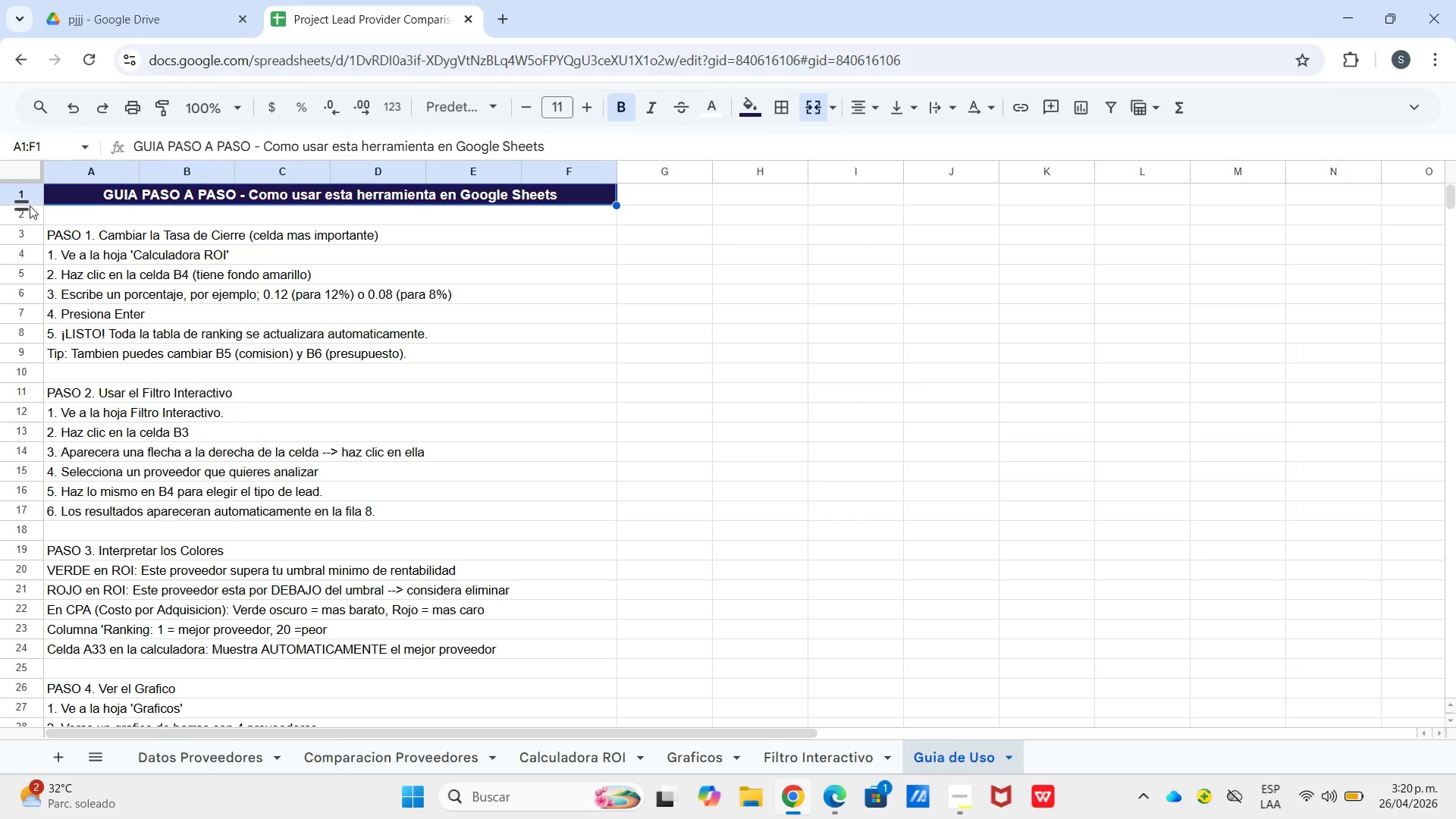 
left_click_drag(start_coordinate=[19, 202], to_coordinate=[24, 209])
 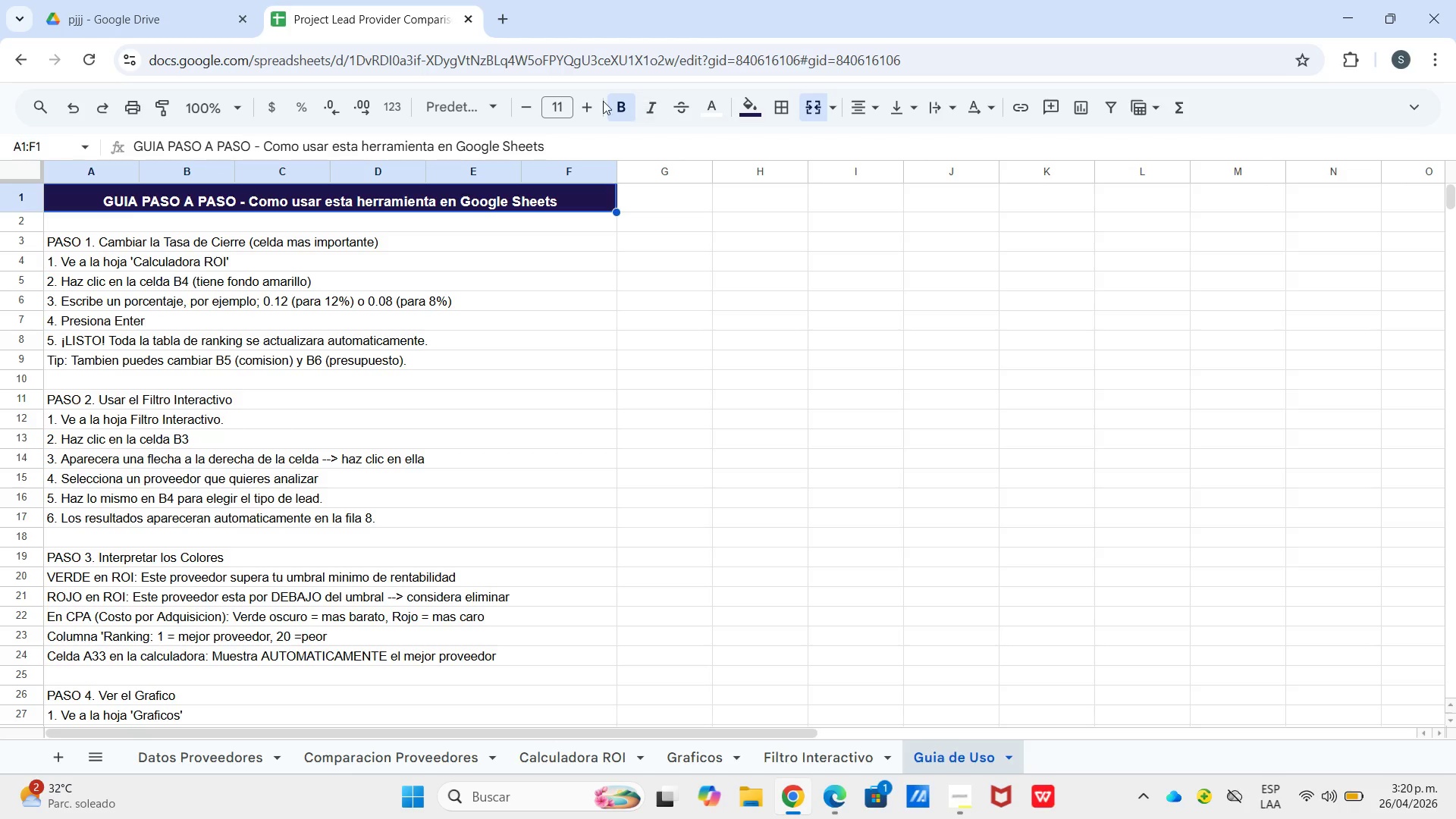 
left_click([595, 103])
 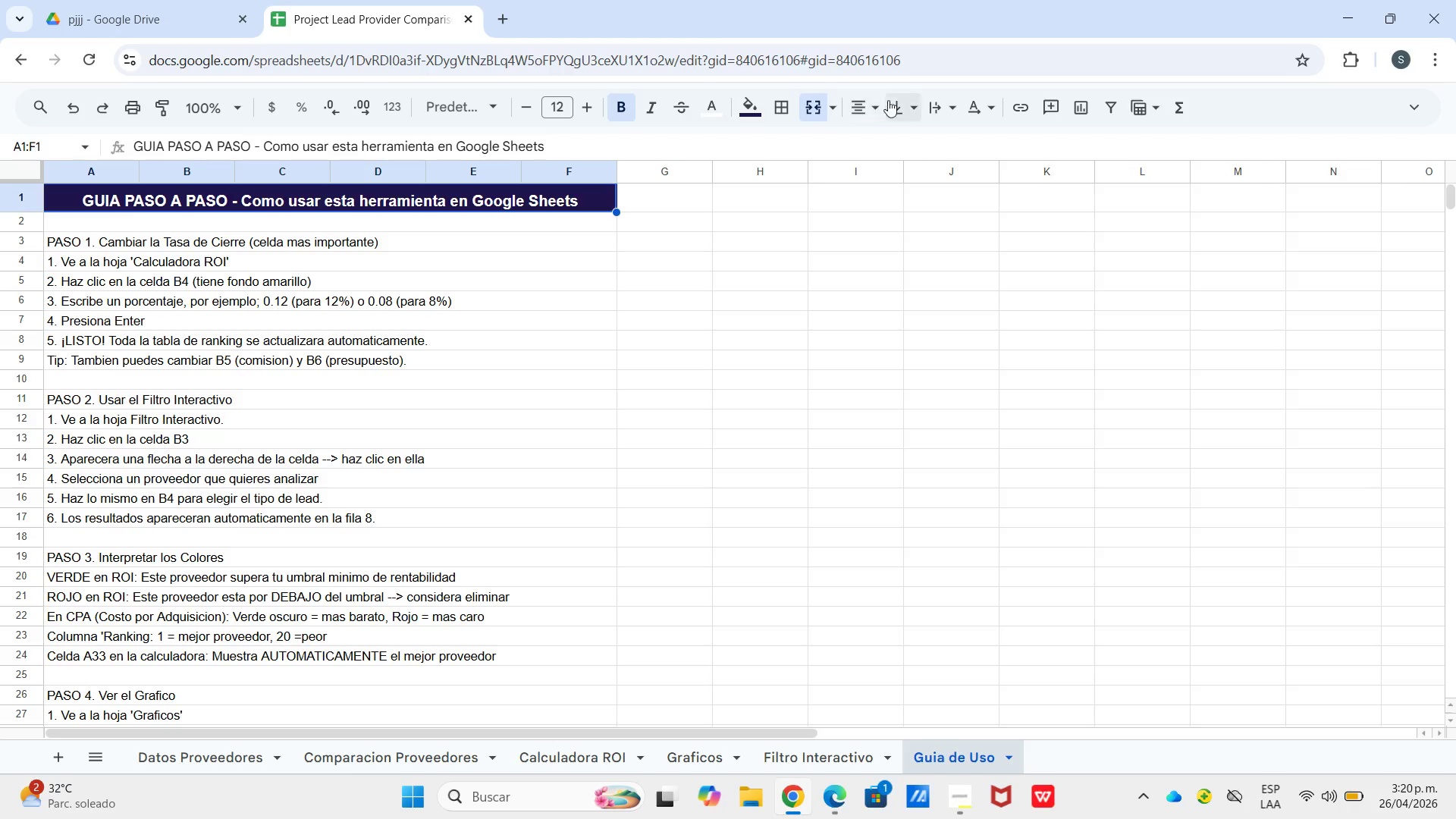 
left_click_drag(start_coordinate=[897, 102], to_coordinate=[903, 106])
 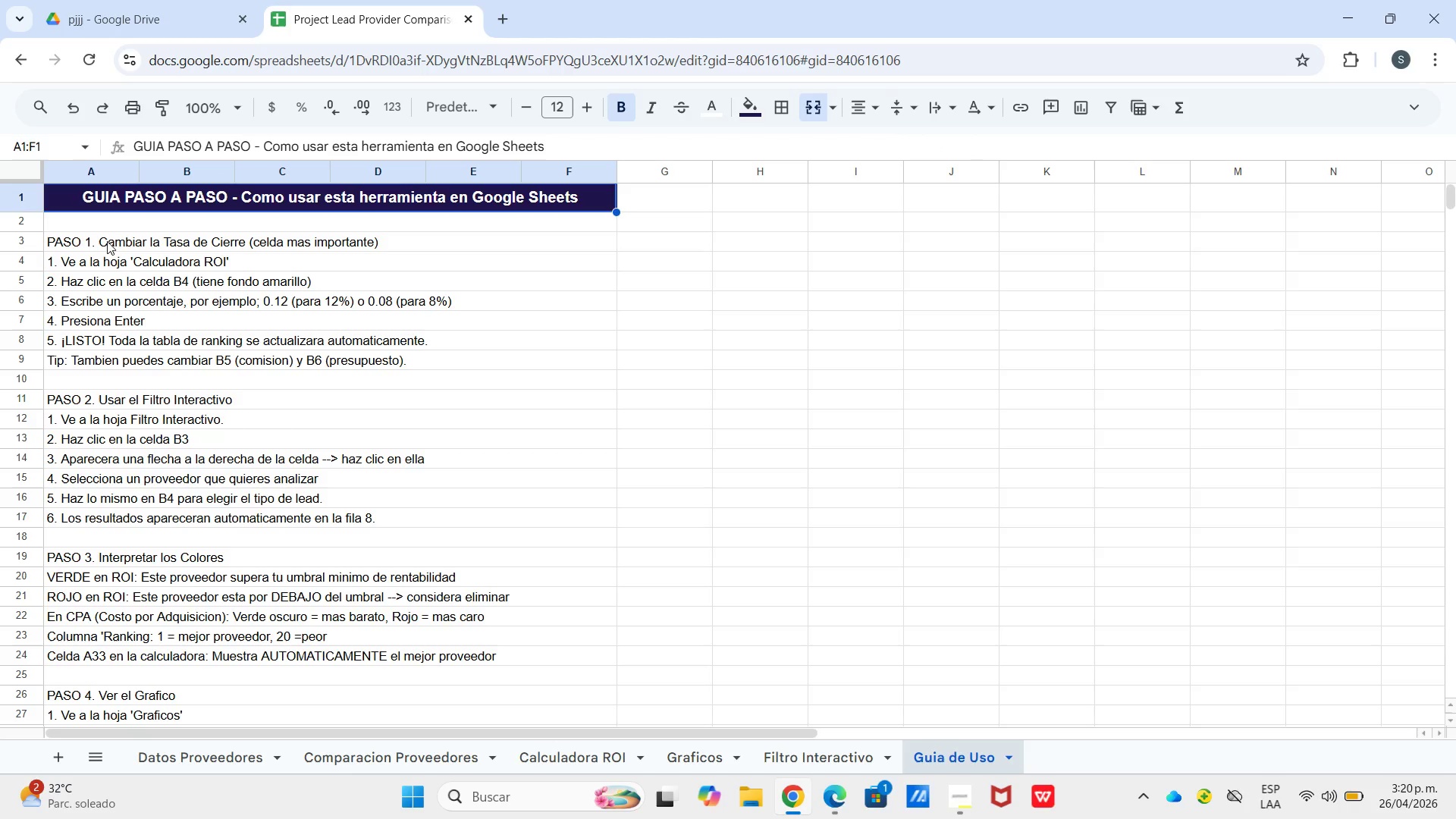 
left_click([33, 248])
 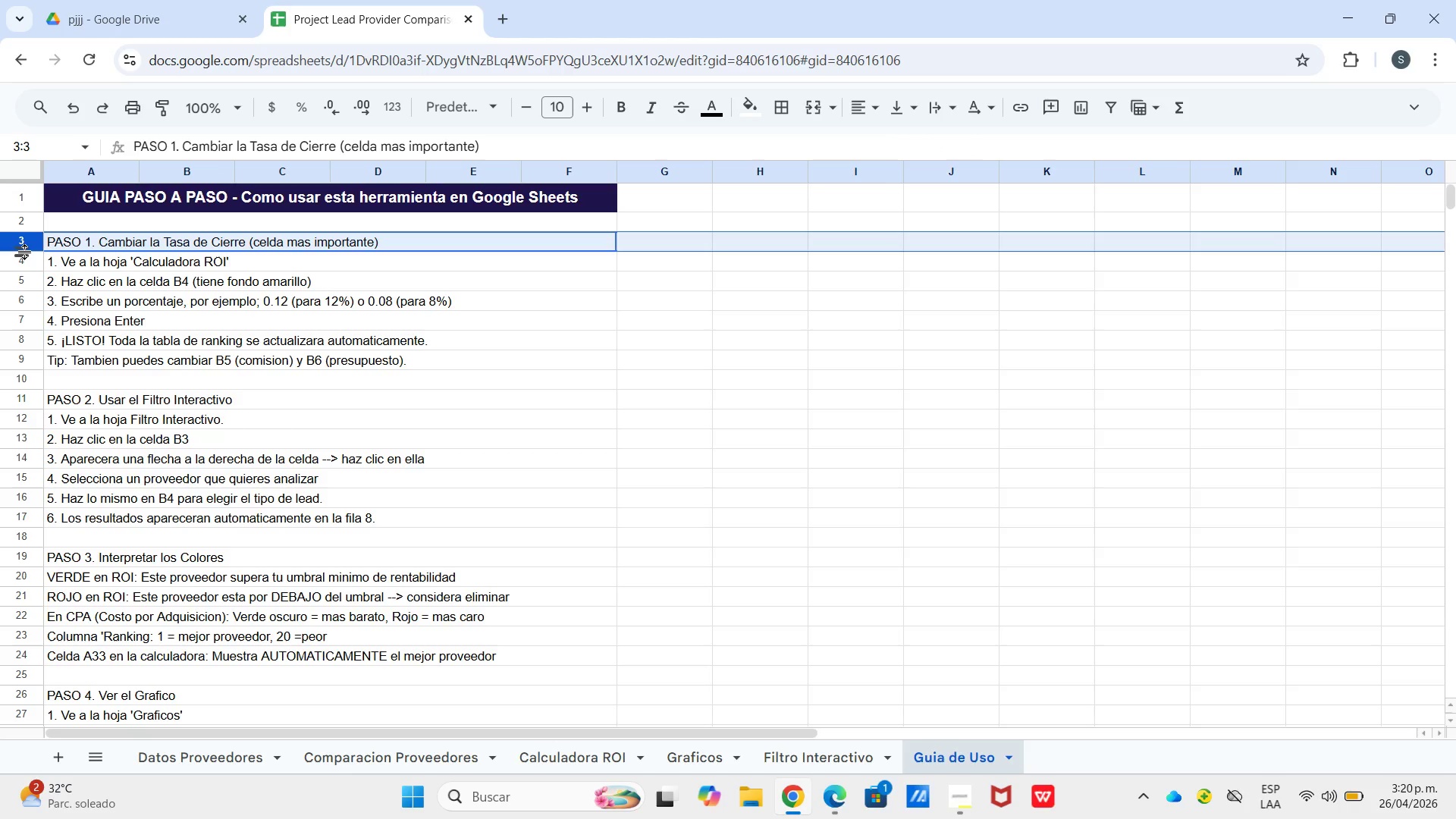 
left_click_drag(start_coordinate=[25, 252], to_coordinate=[27, 264])
 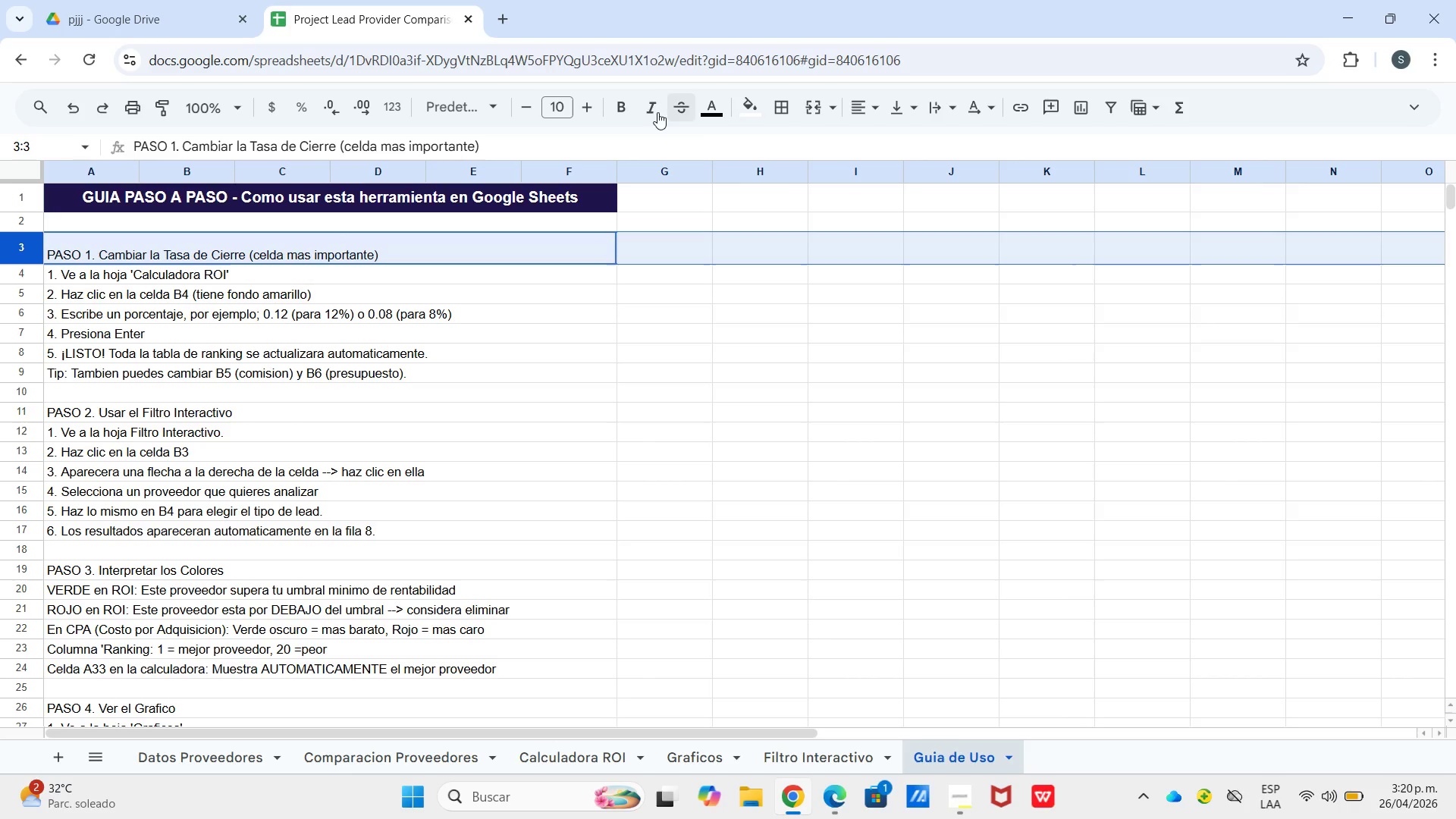 
left_click([852, 105])
 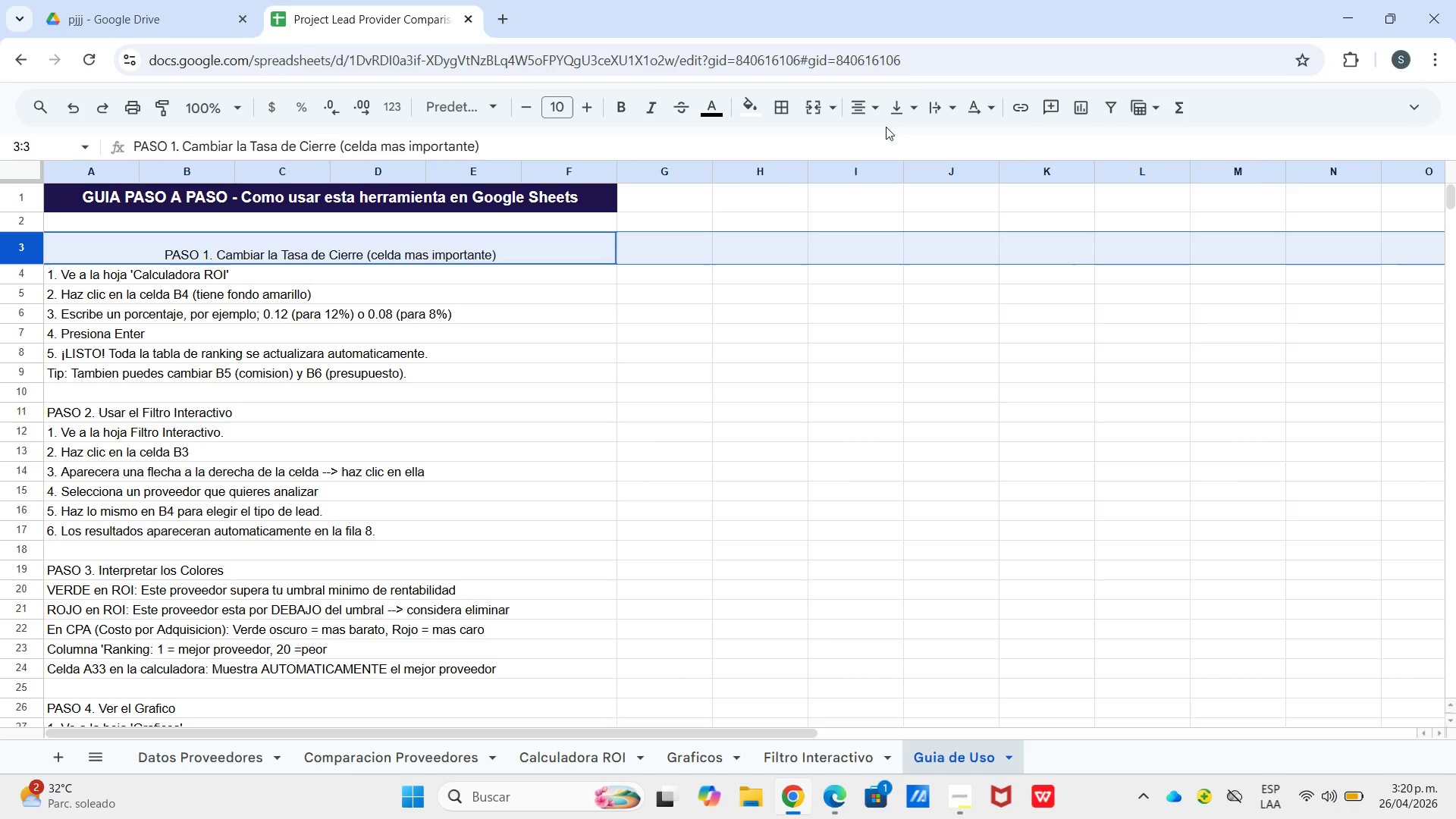 
double_click([898, 115])
 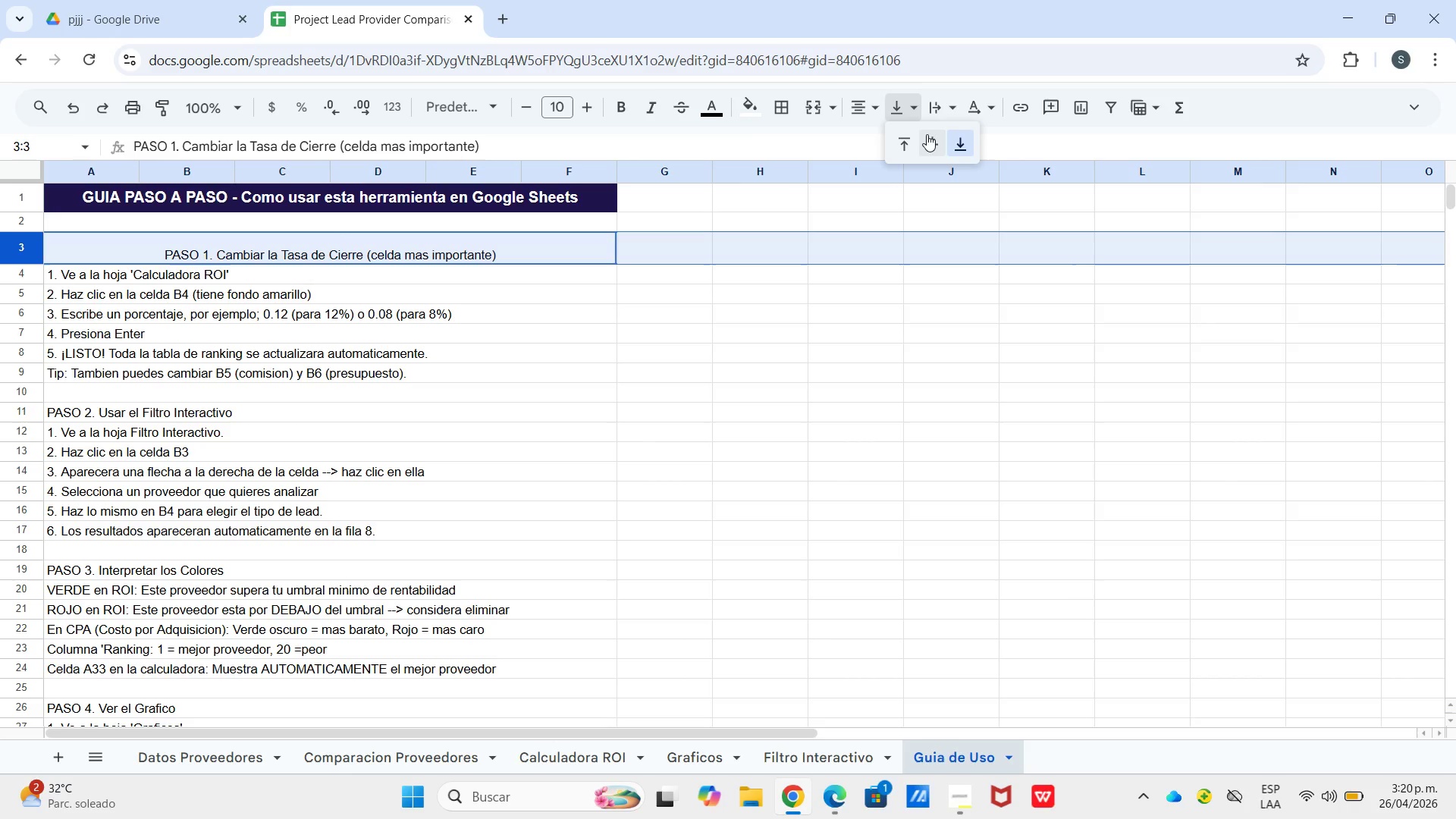 
left_click([931, 136])
 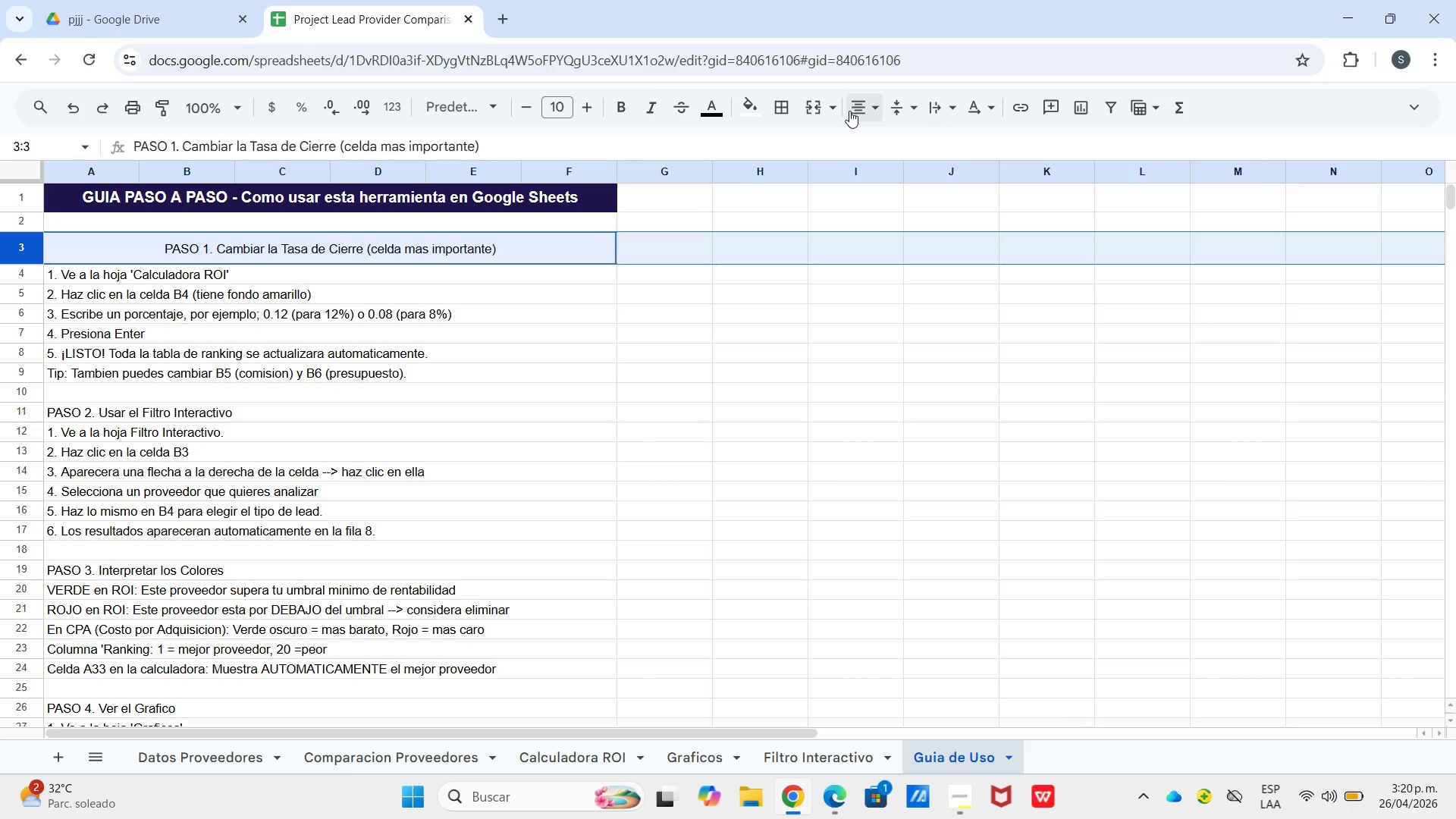 
left_click_drag(start_coordinate=[849, 111], to_coordinate=[860, 115])
 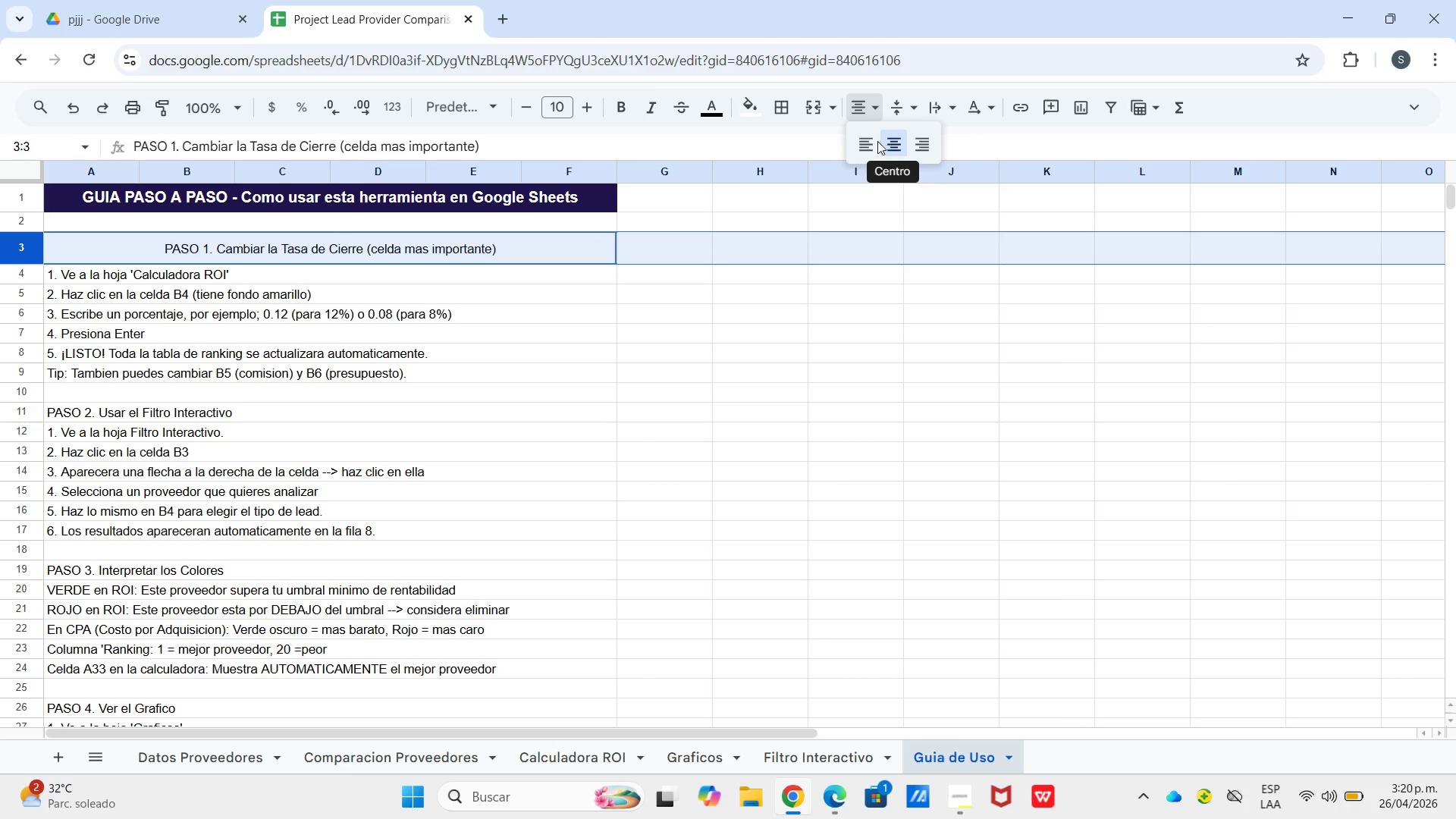 
left_click([866, 138])
 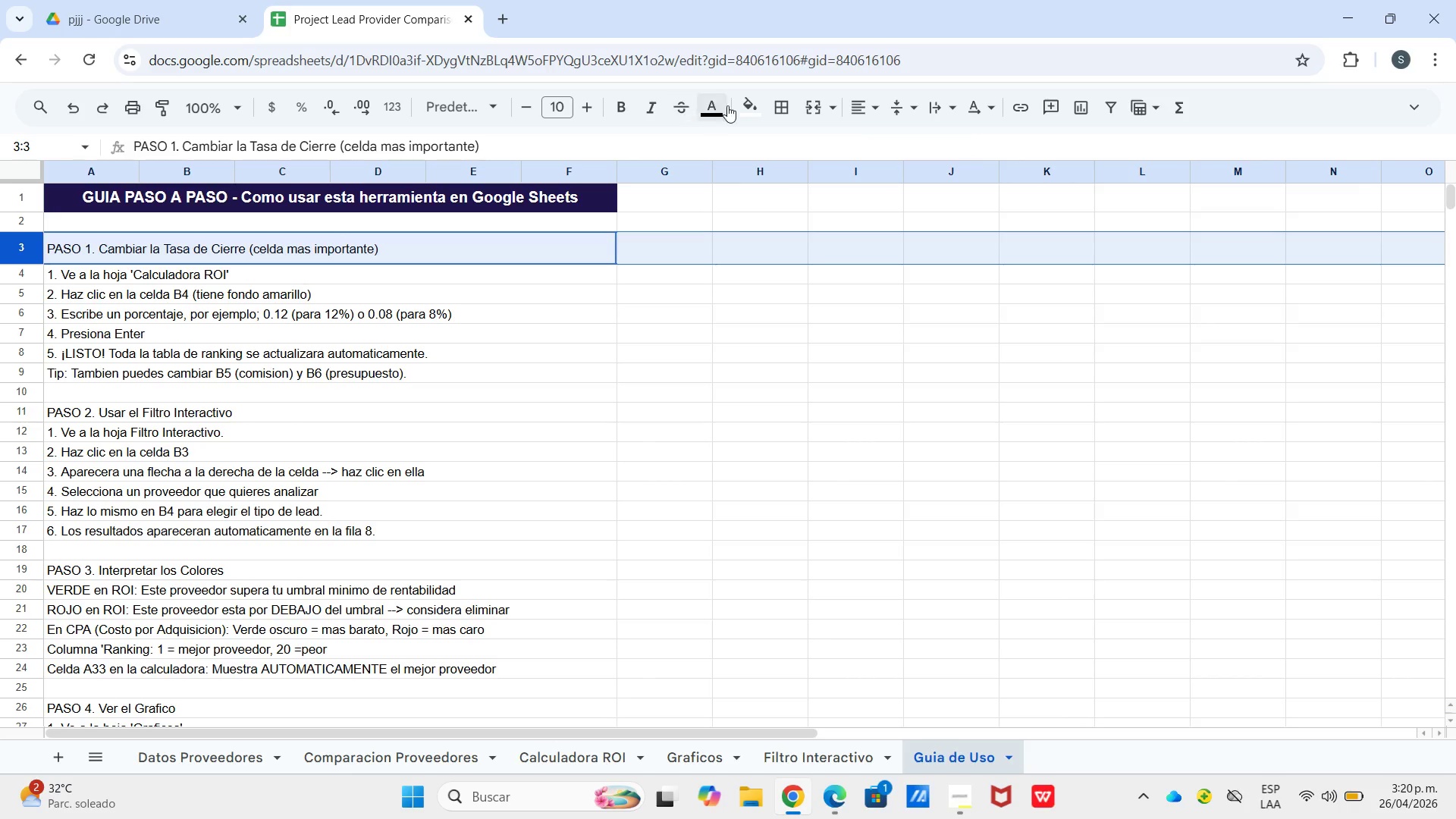 
left_click([750, 111])
 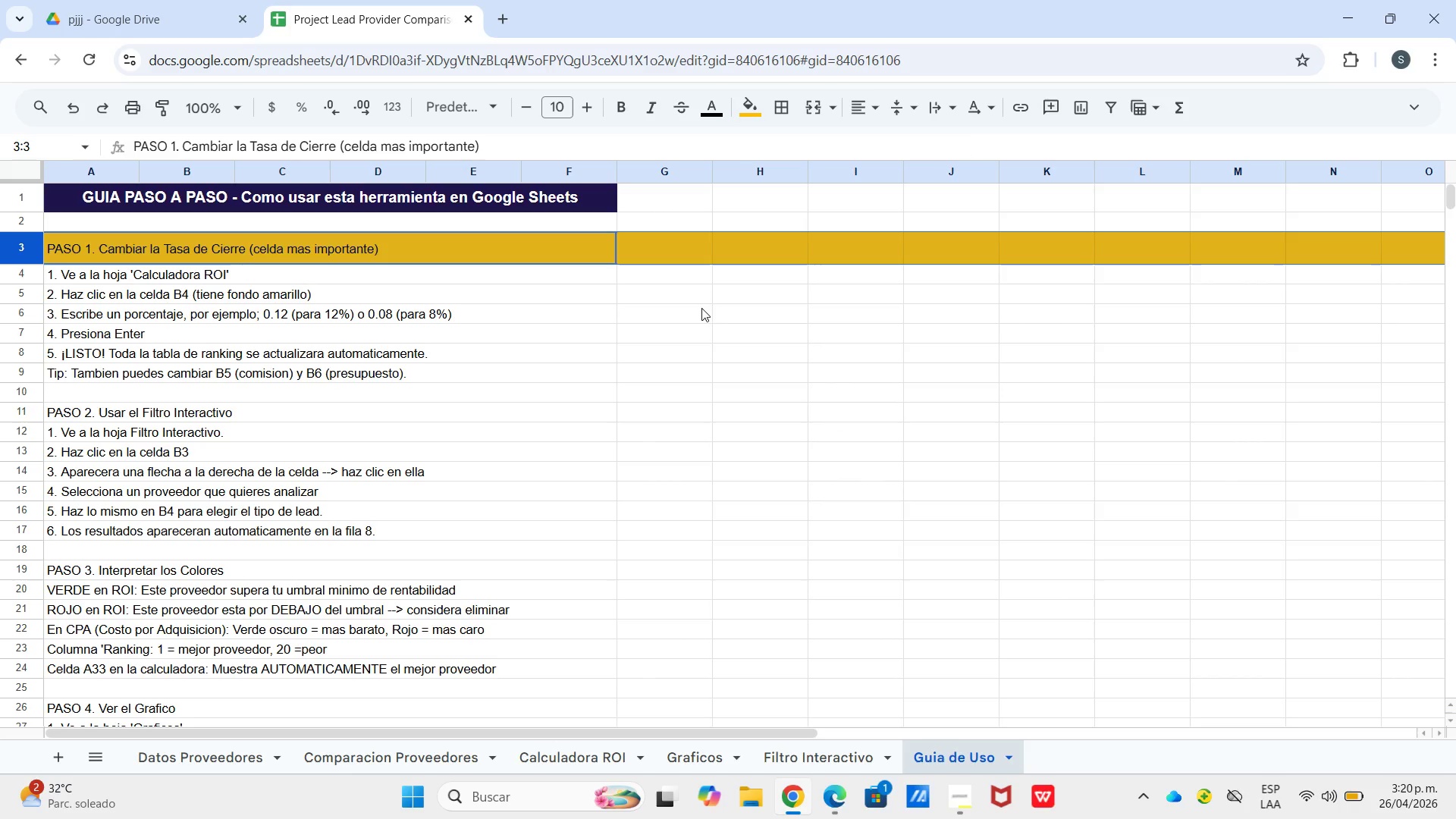 
left_click_drag(start_coordinate=[661, 244], to_coordinate=[661, 249])
 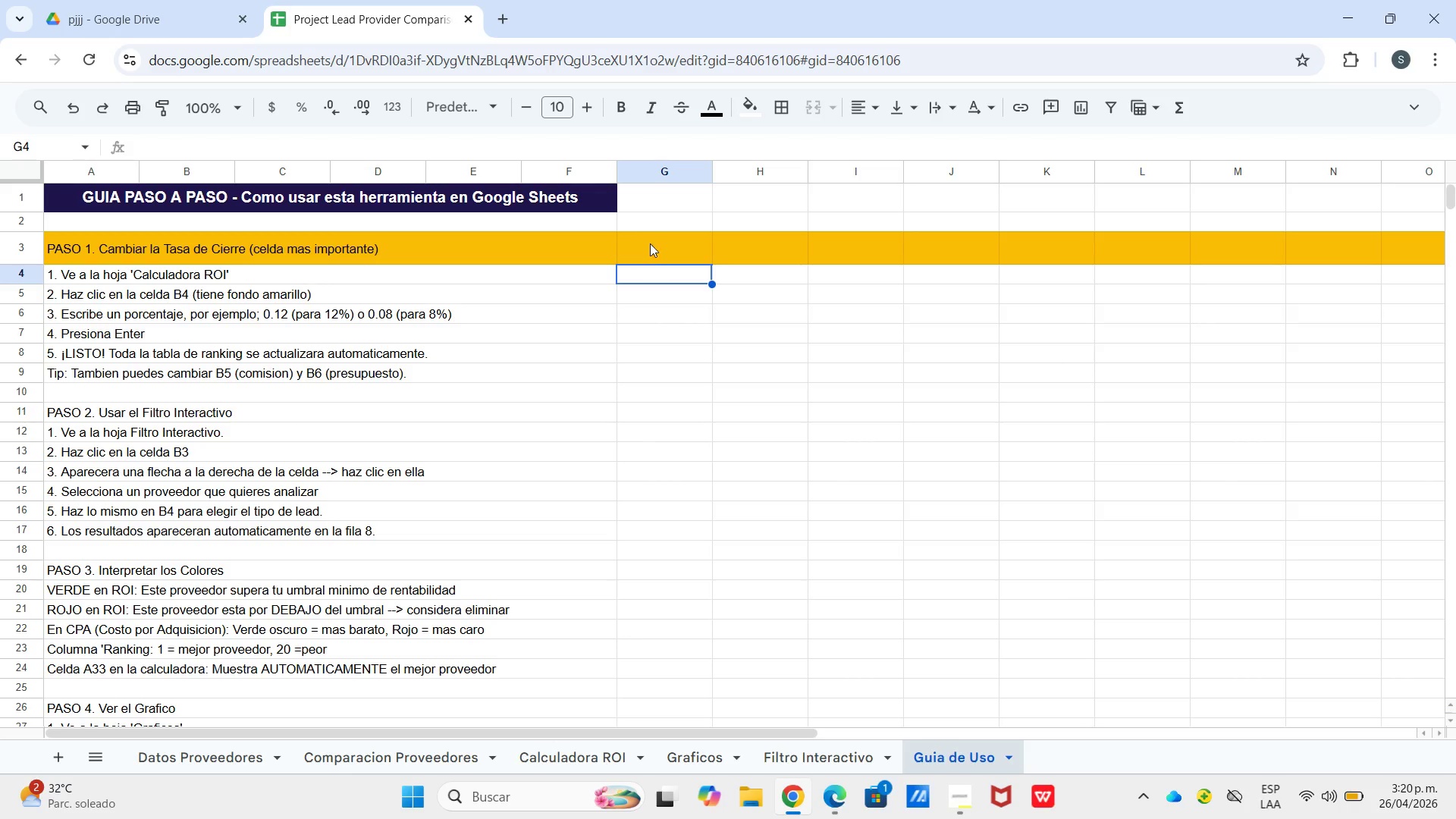 
triple_click([650, 243])
 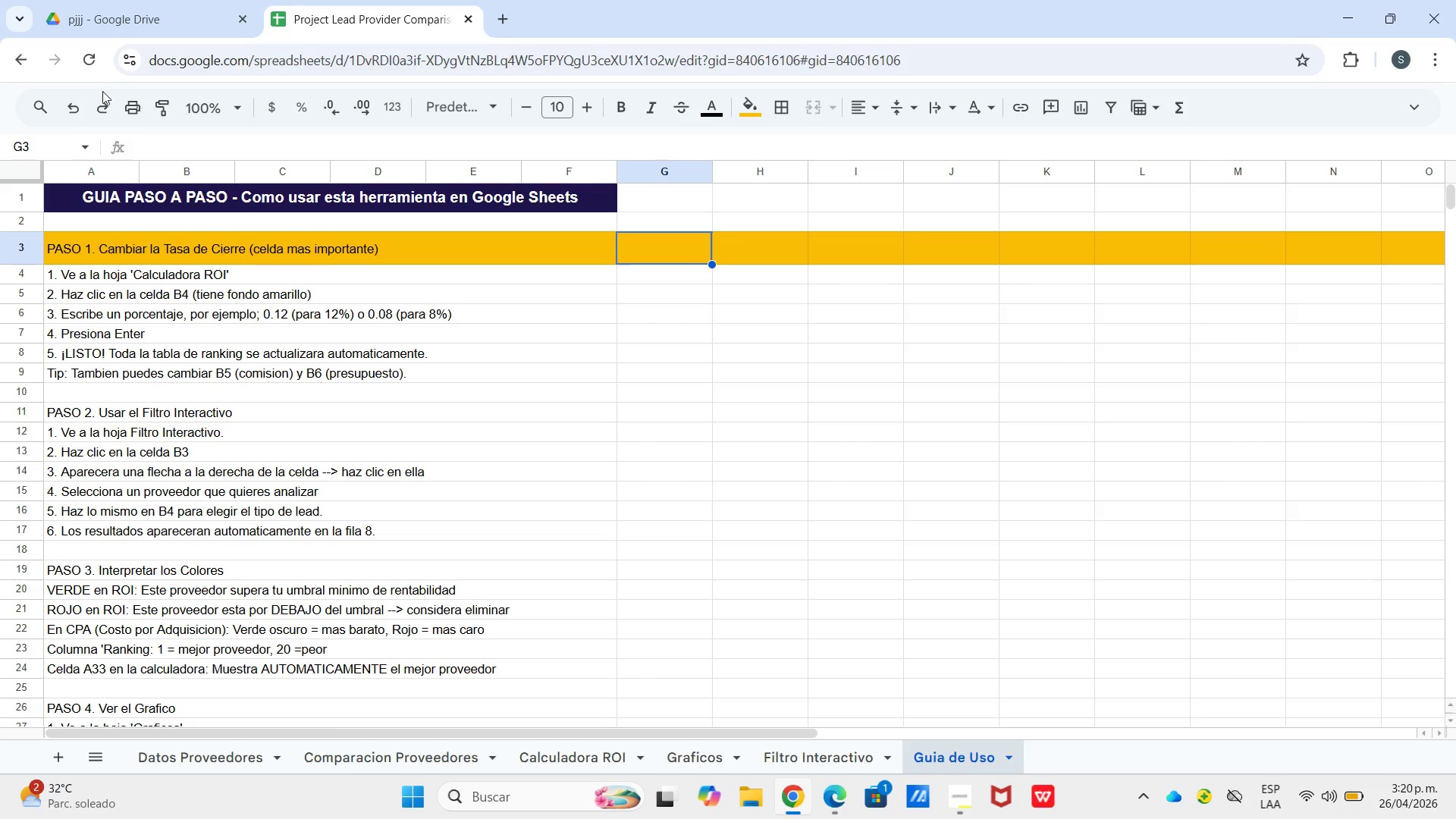 
left_click([75, 118])
 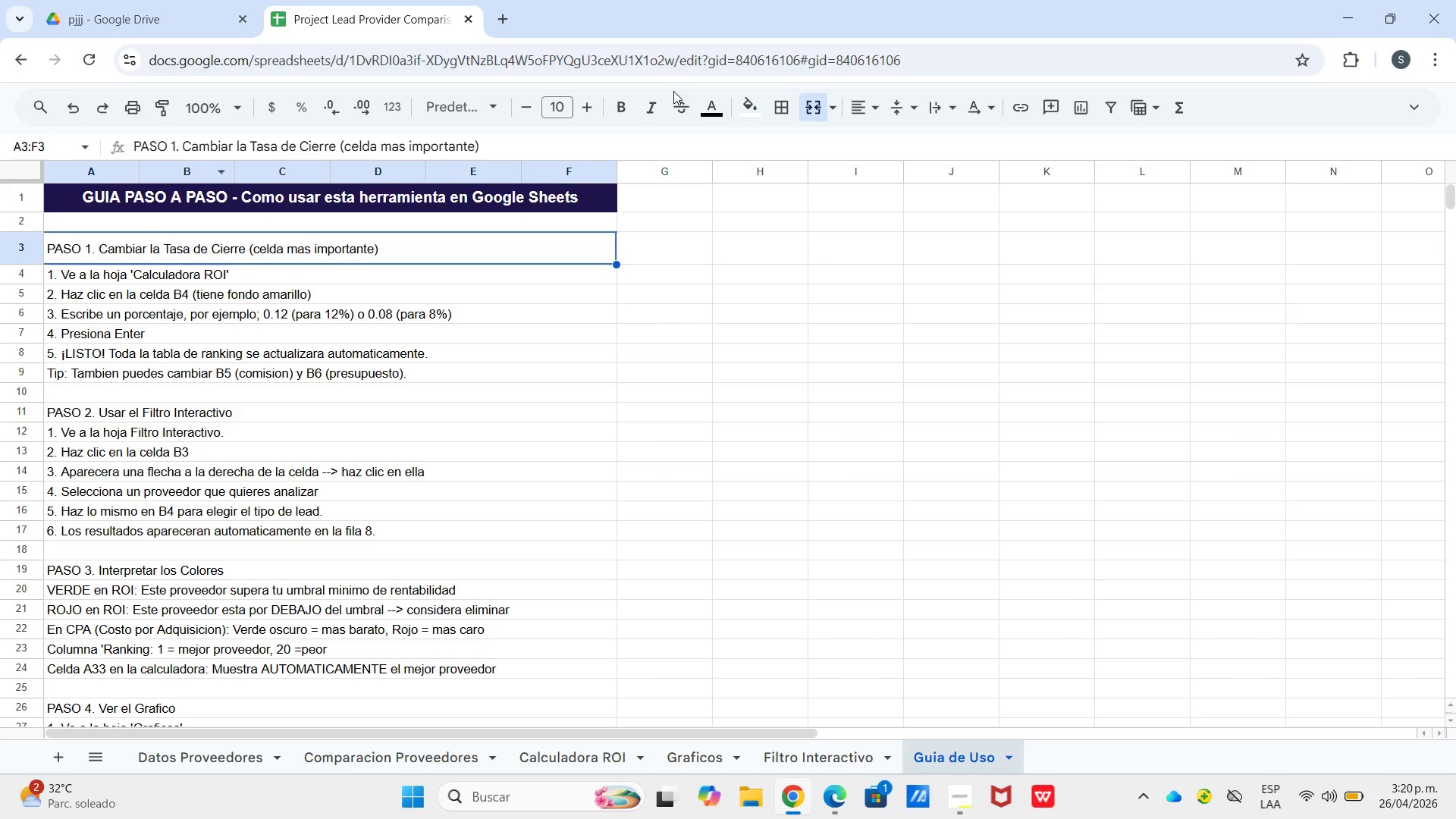 
left_click_drag(start_coordinate=[758, 118], to_coordinate=[758, 123])
 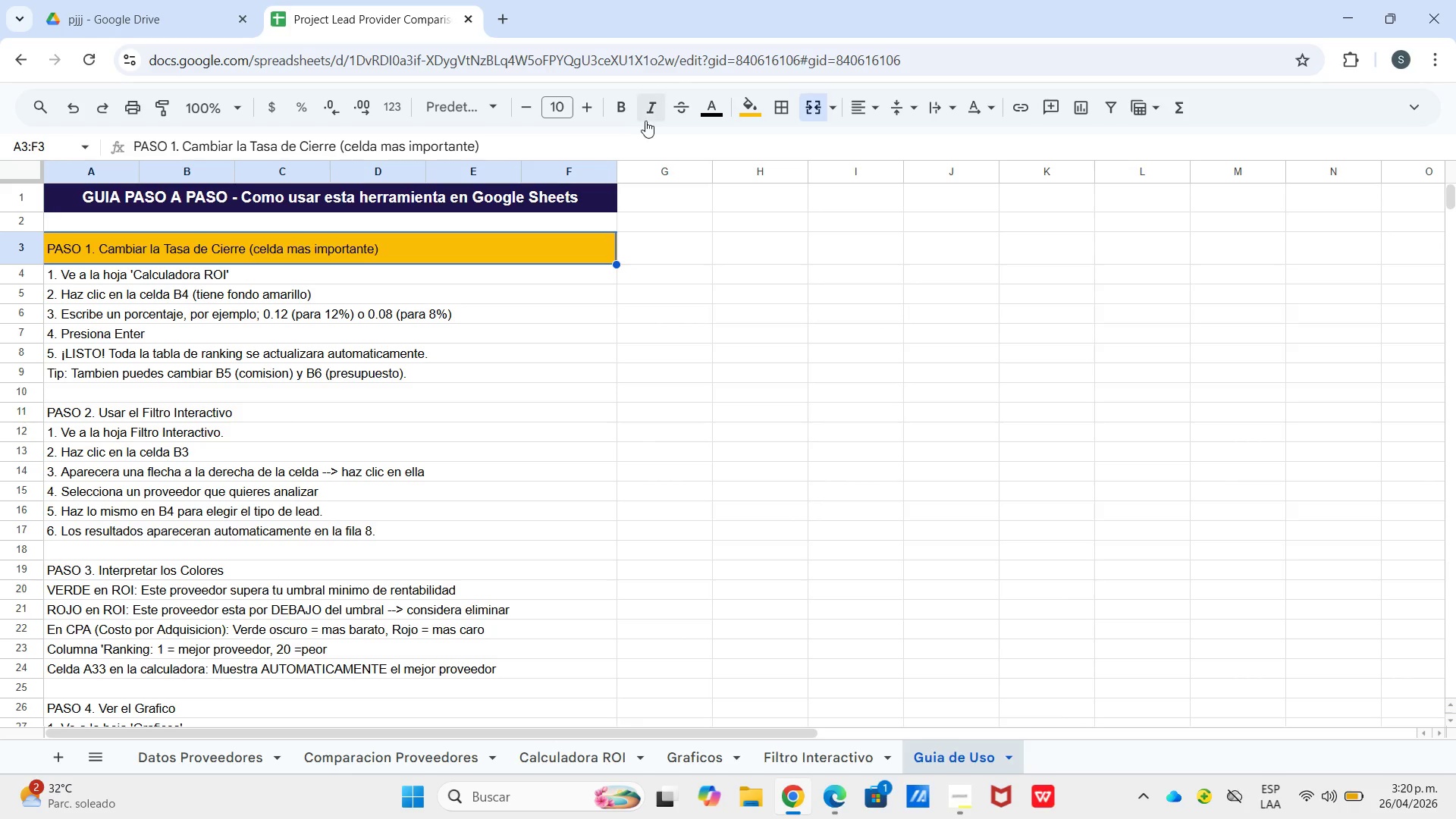 
left_click([613, 115])
 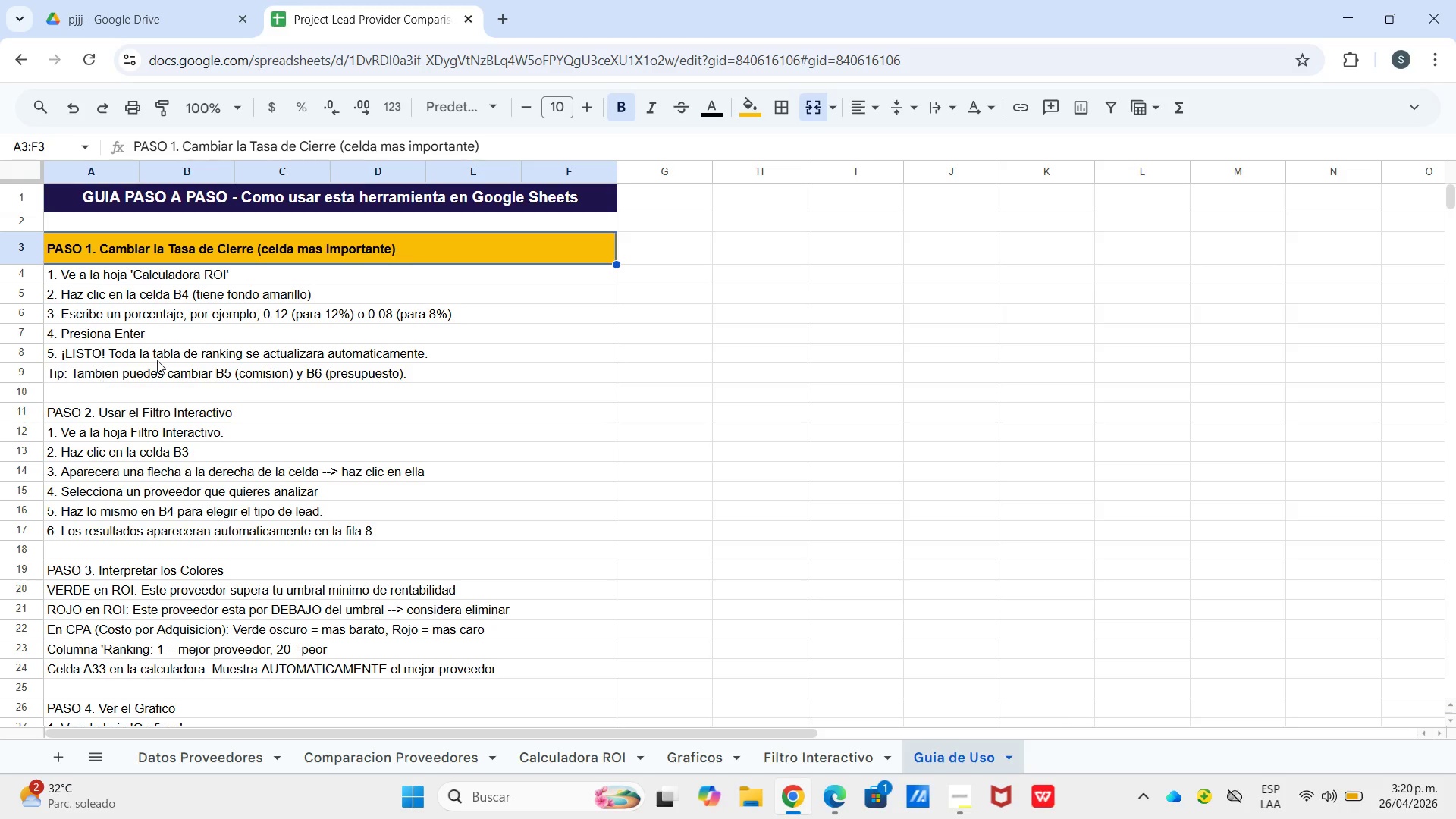 
left_click([124, 416])
 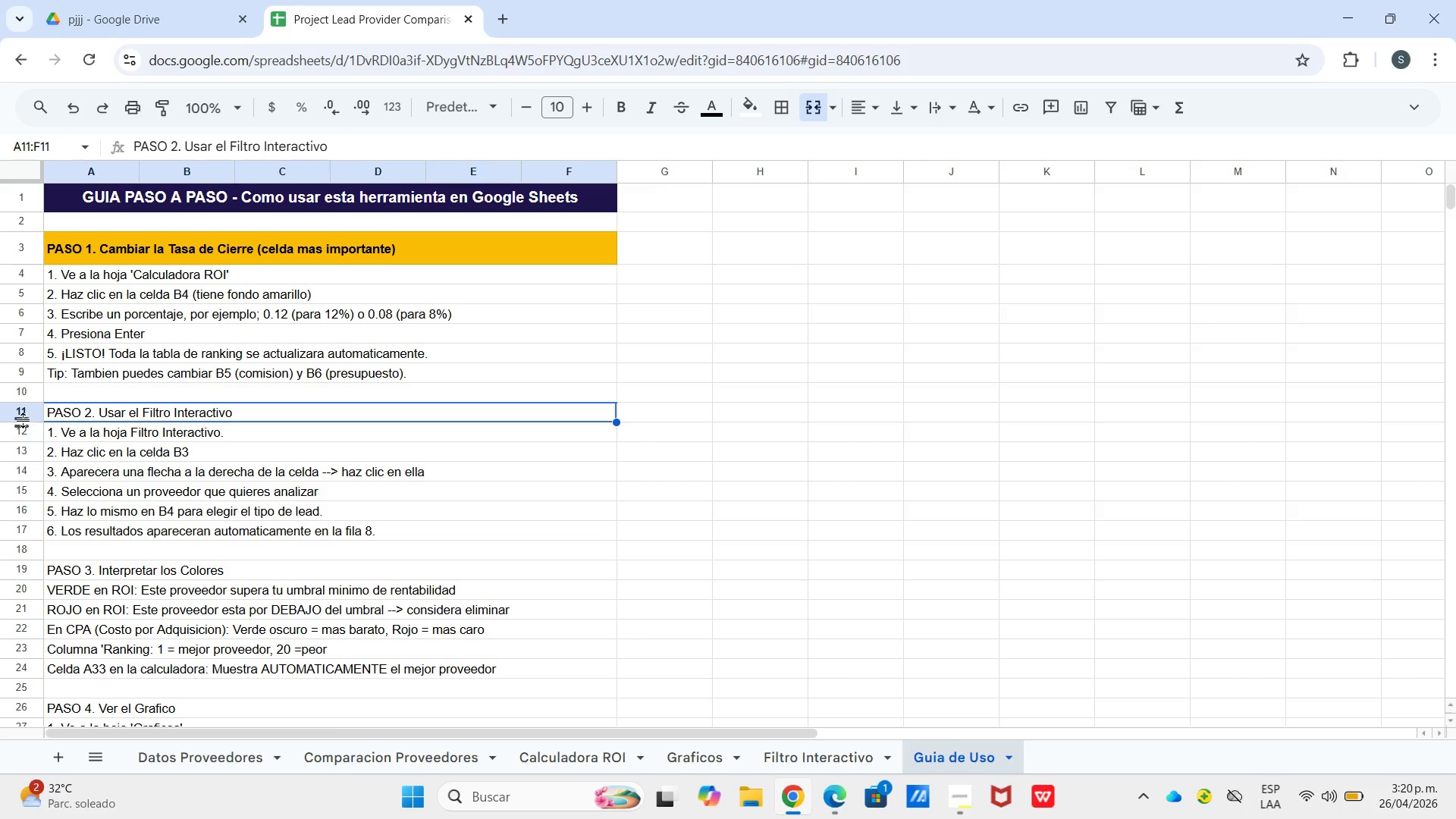 
left_click_drag(start_coordinate=[22, 419], to_coordinate=[21, 431])
 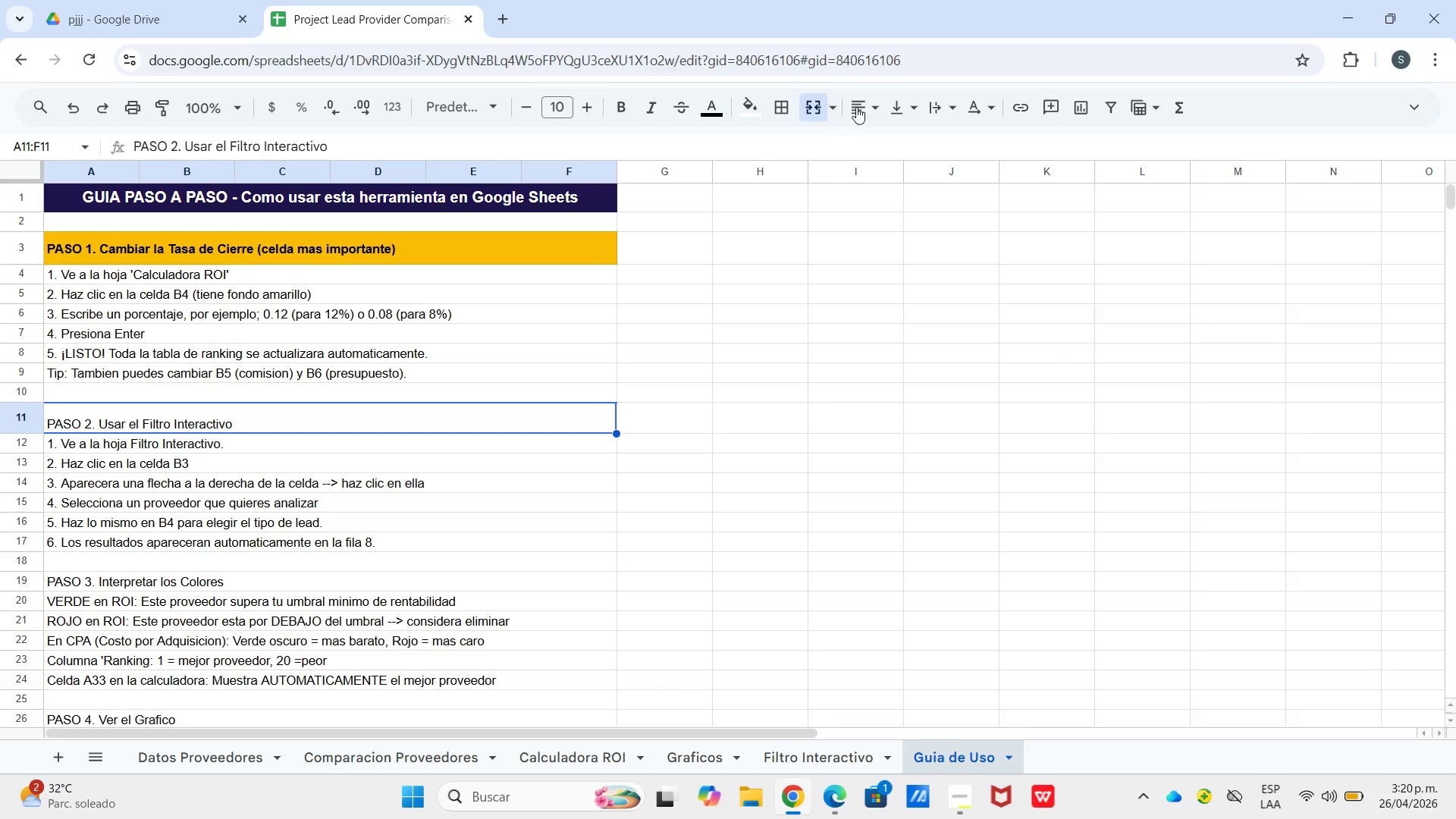 
left_click([895, 105])
 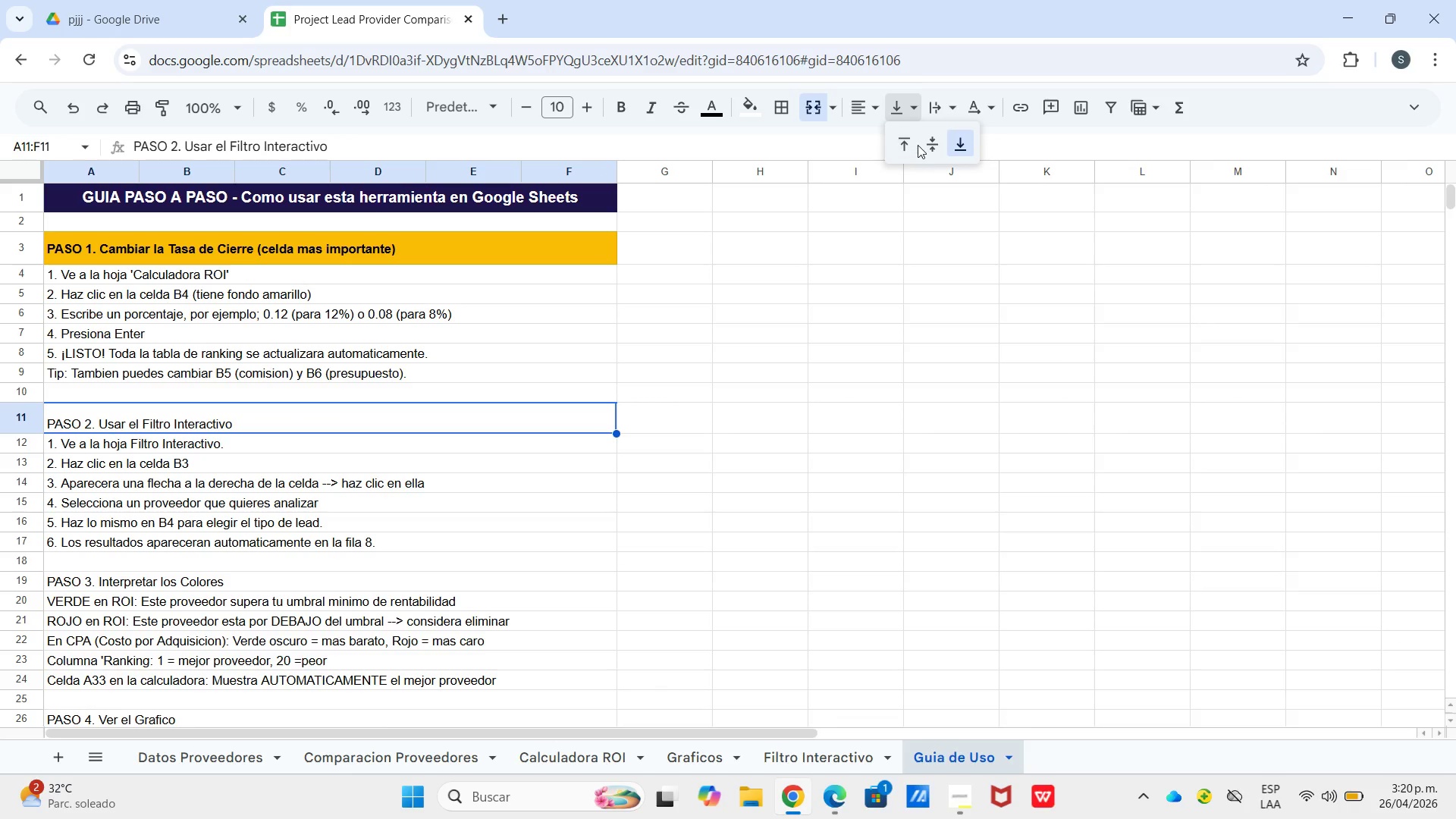 
left_click([918, 145])
 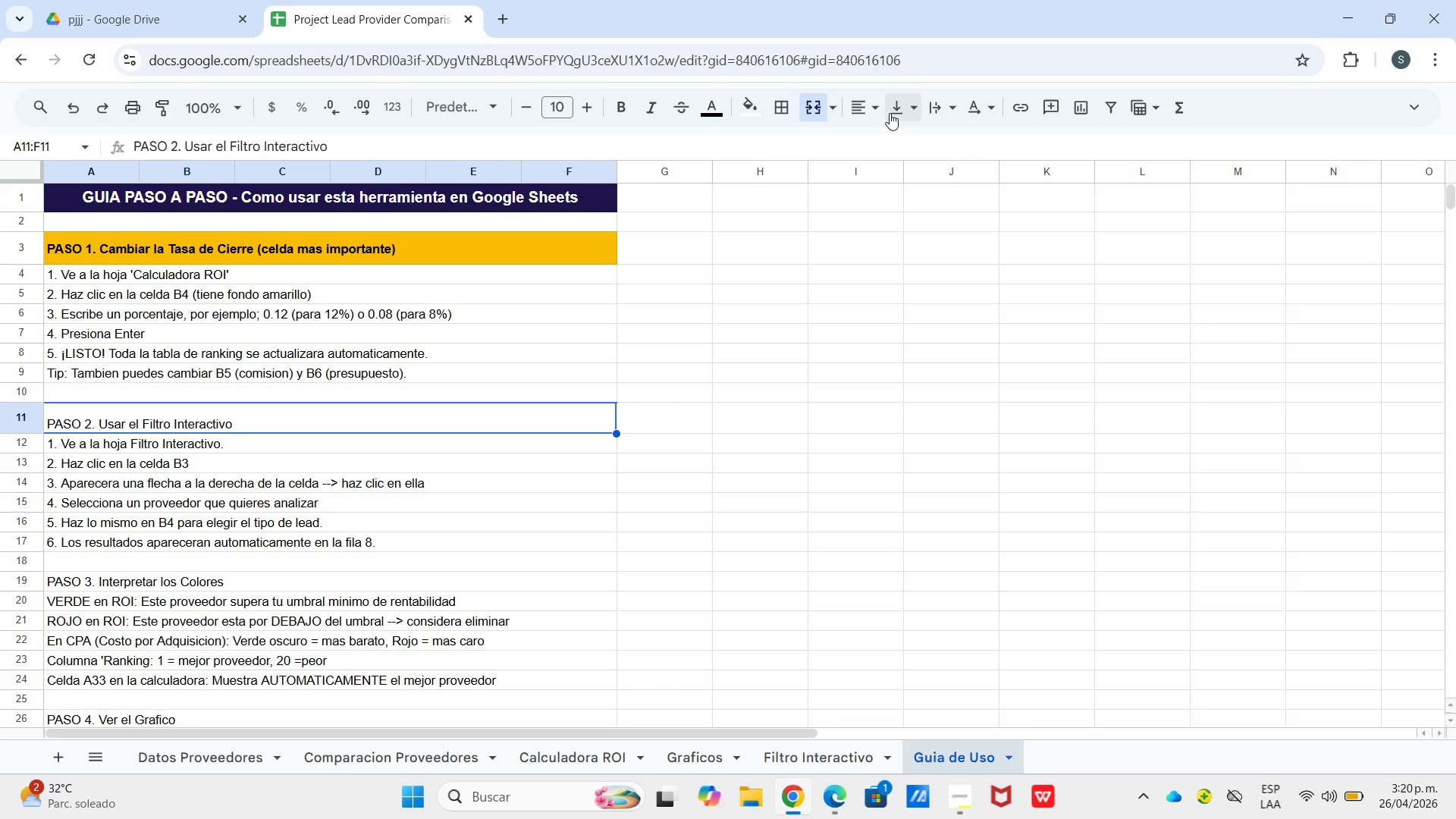 
left_click_drag(start_coordinate=[890, 111], to_coordinate=[896, 115])
 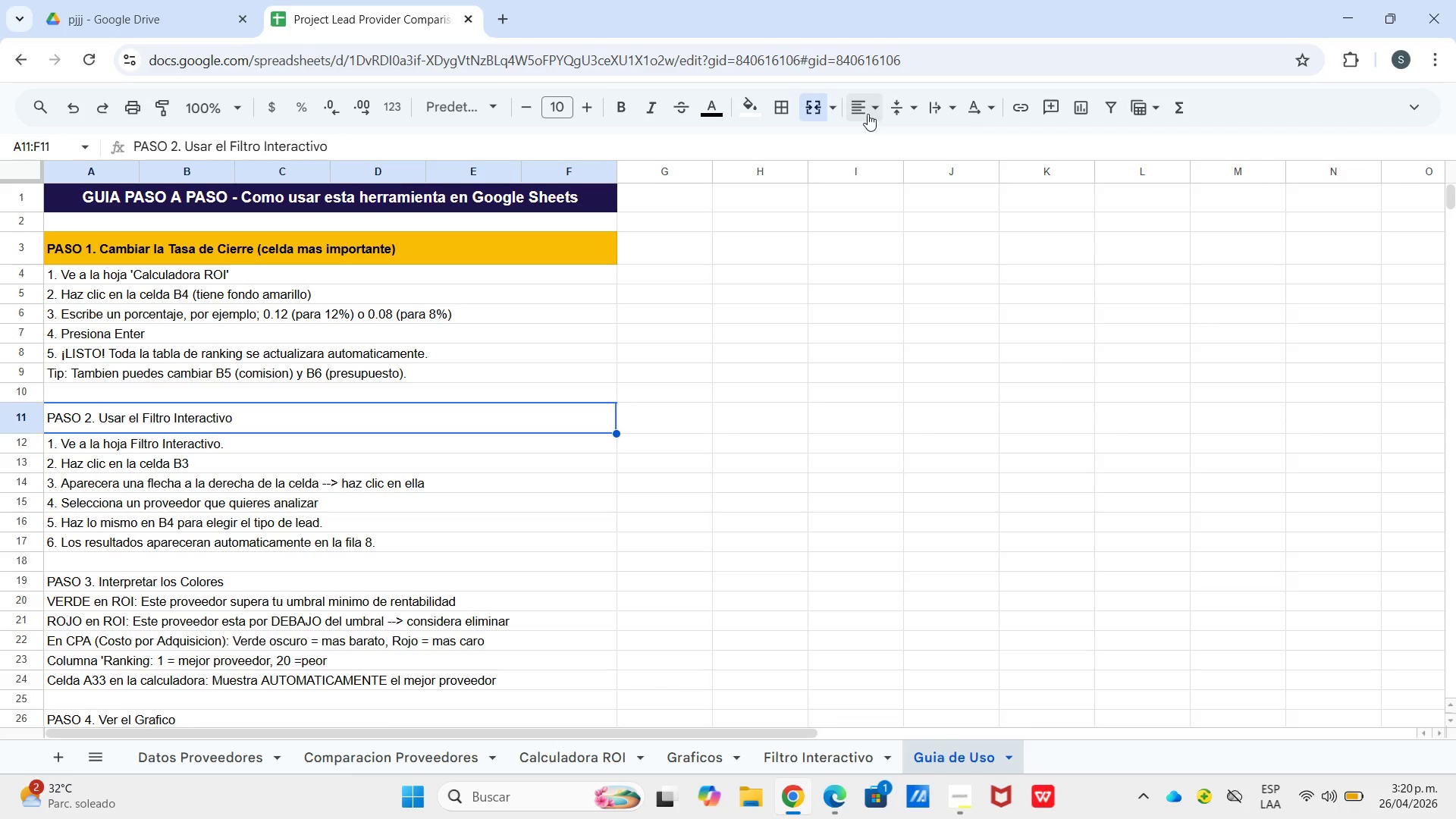 
left_click([866, 114])
 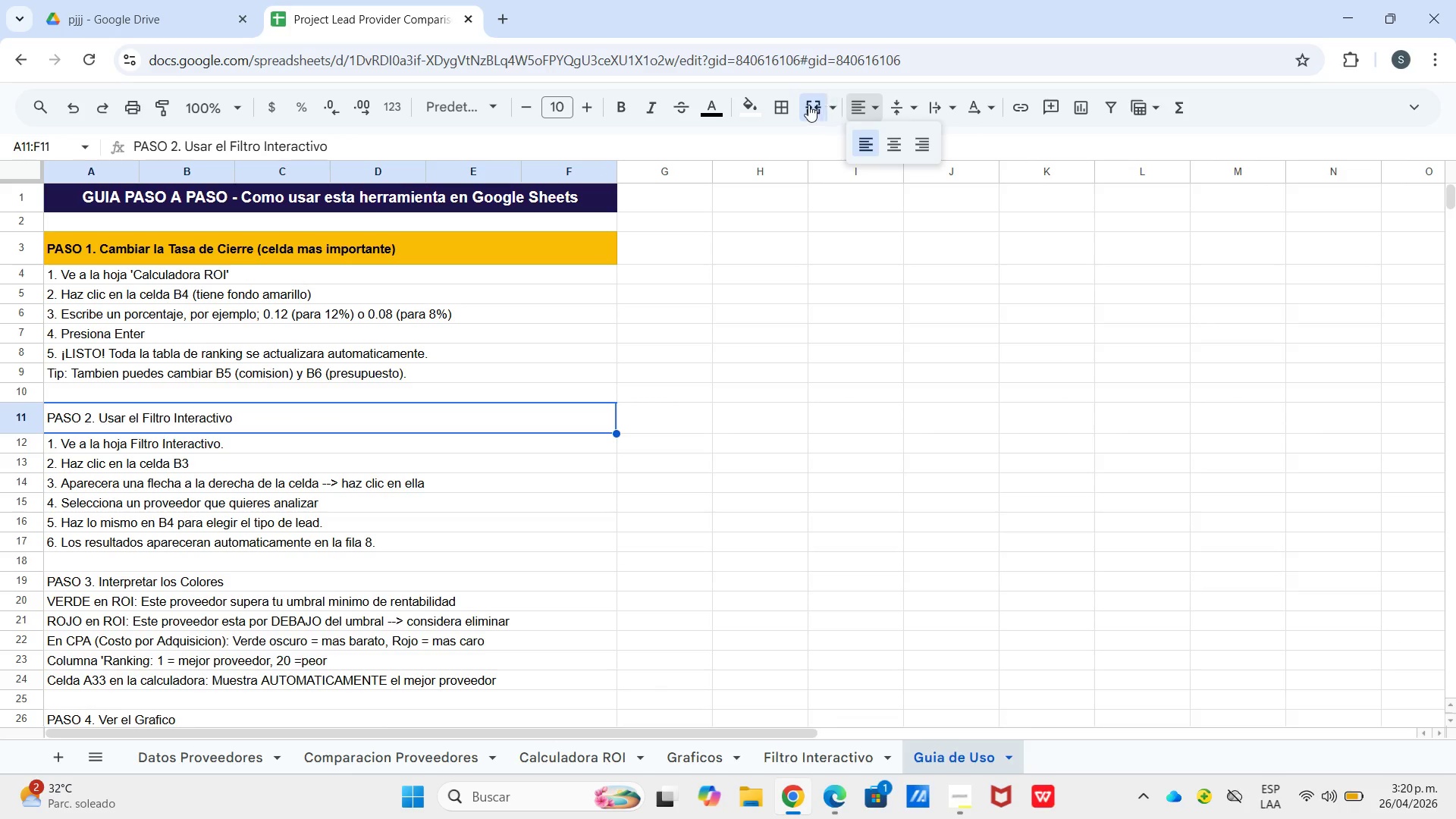 
left_click([808, 105])
 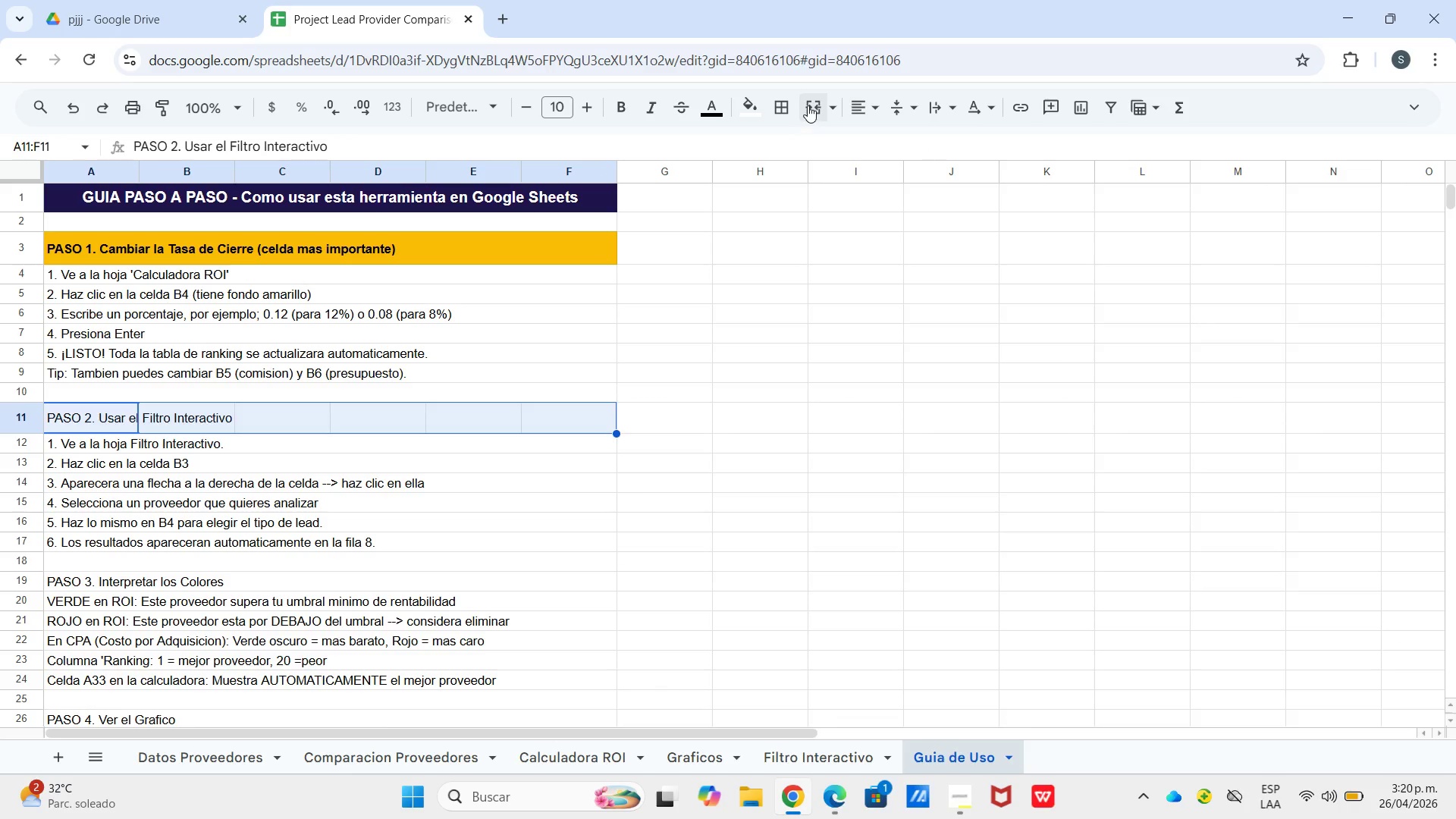 
left_click([808, 105])
 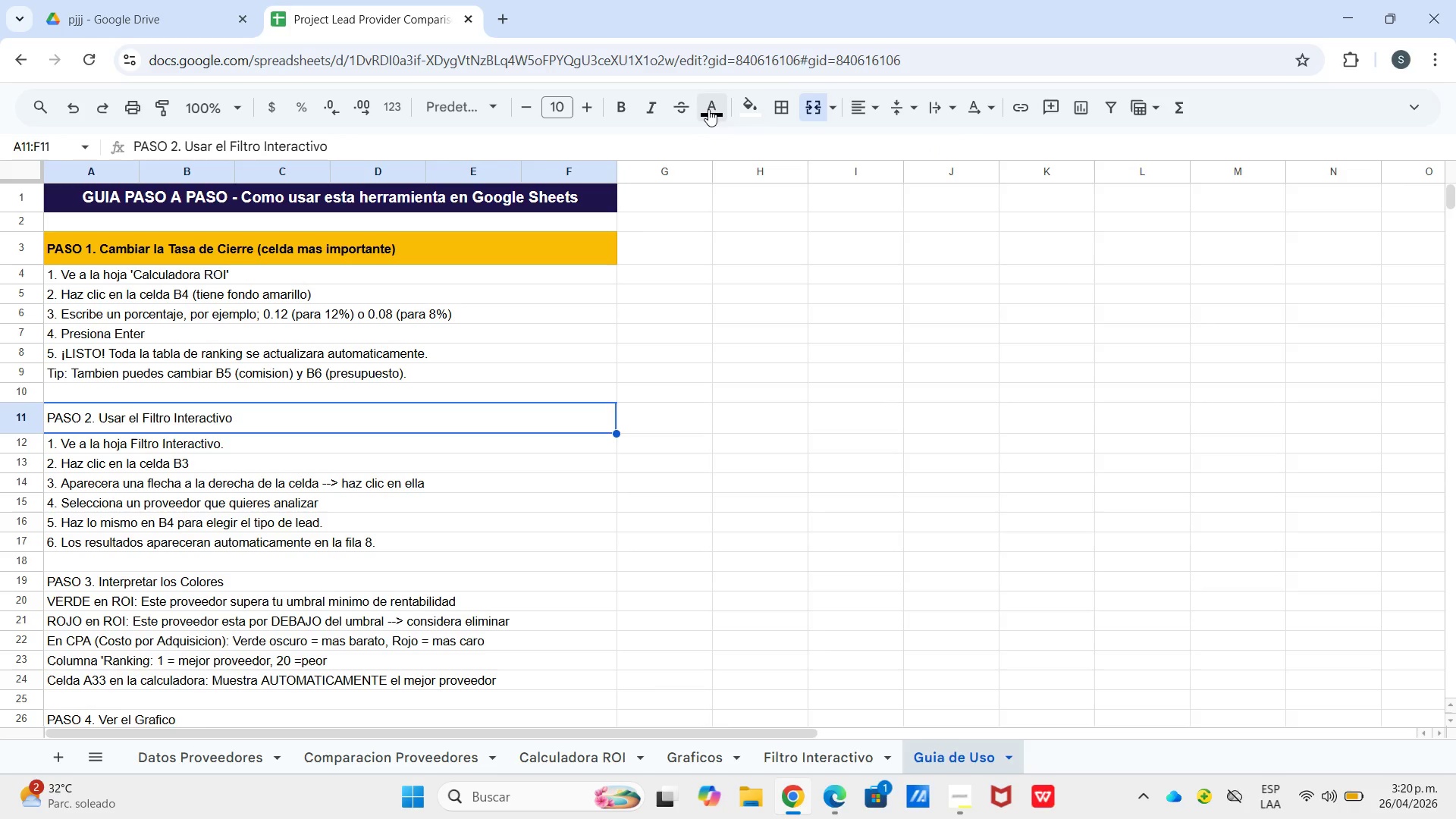 
mouse_move([734, 118])
 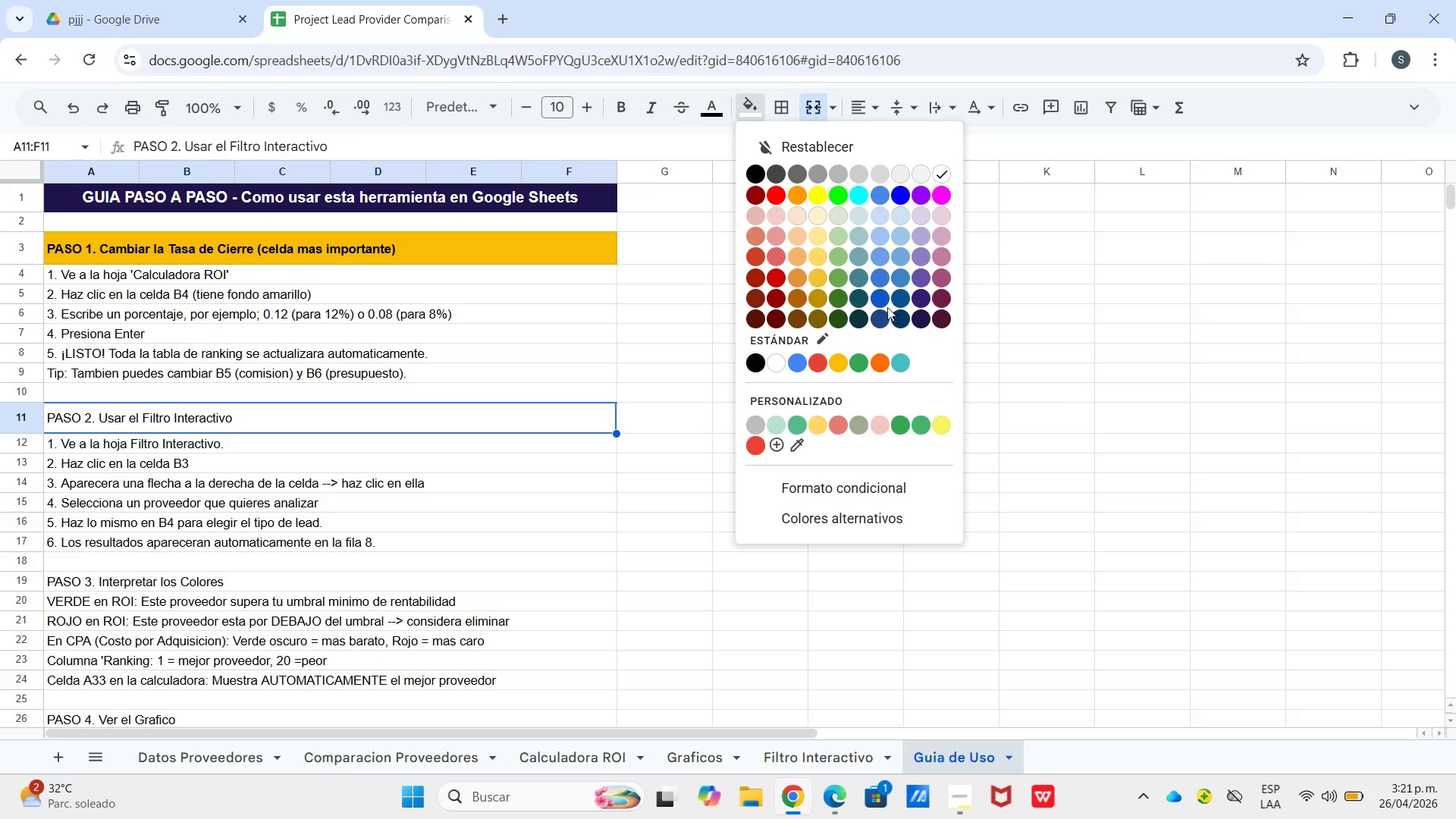 
left_click([875, 297])
 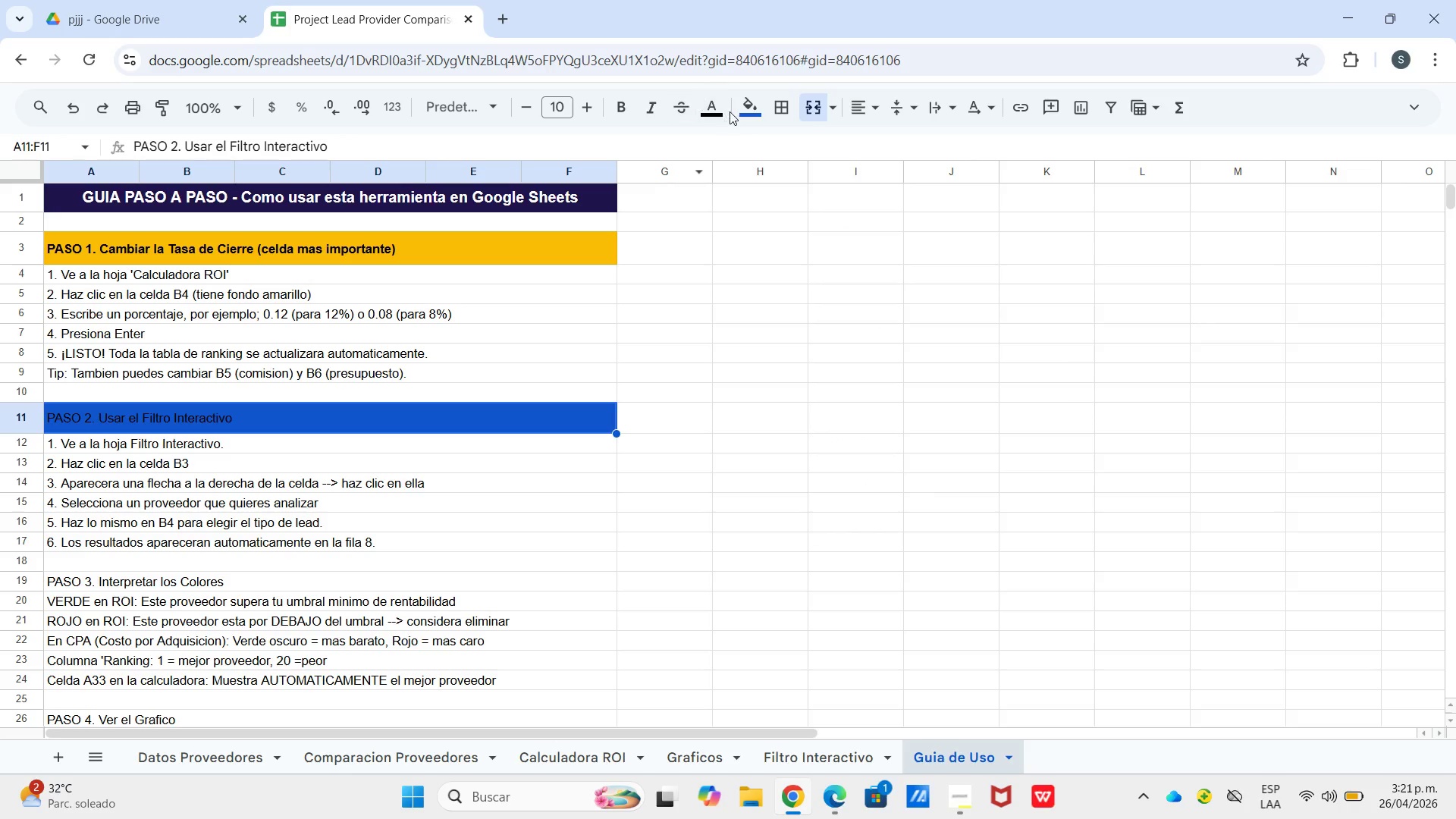 
double_click([722, 111])
 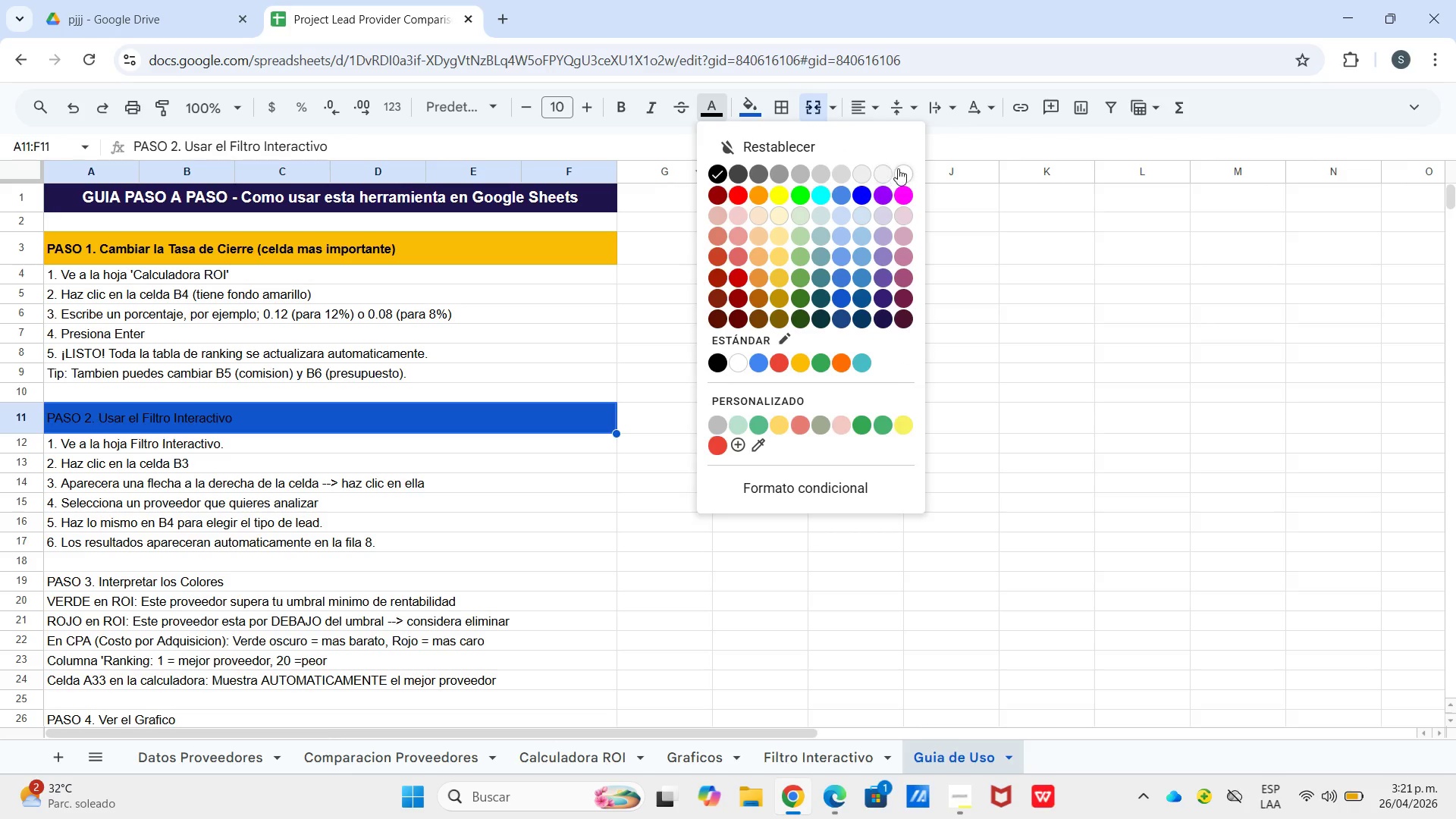 
left_click([899, 168])
 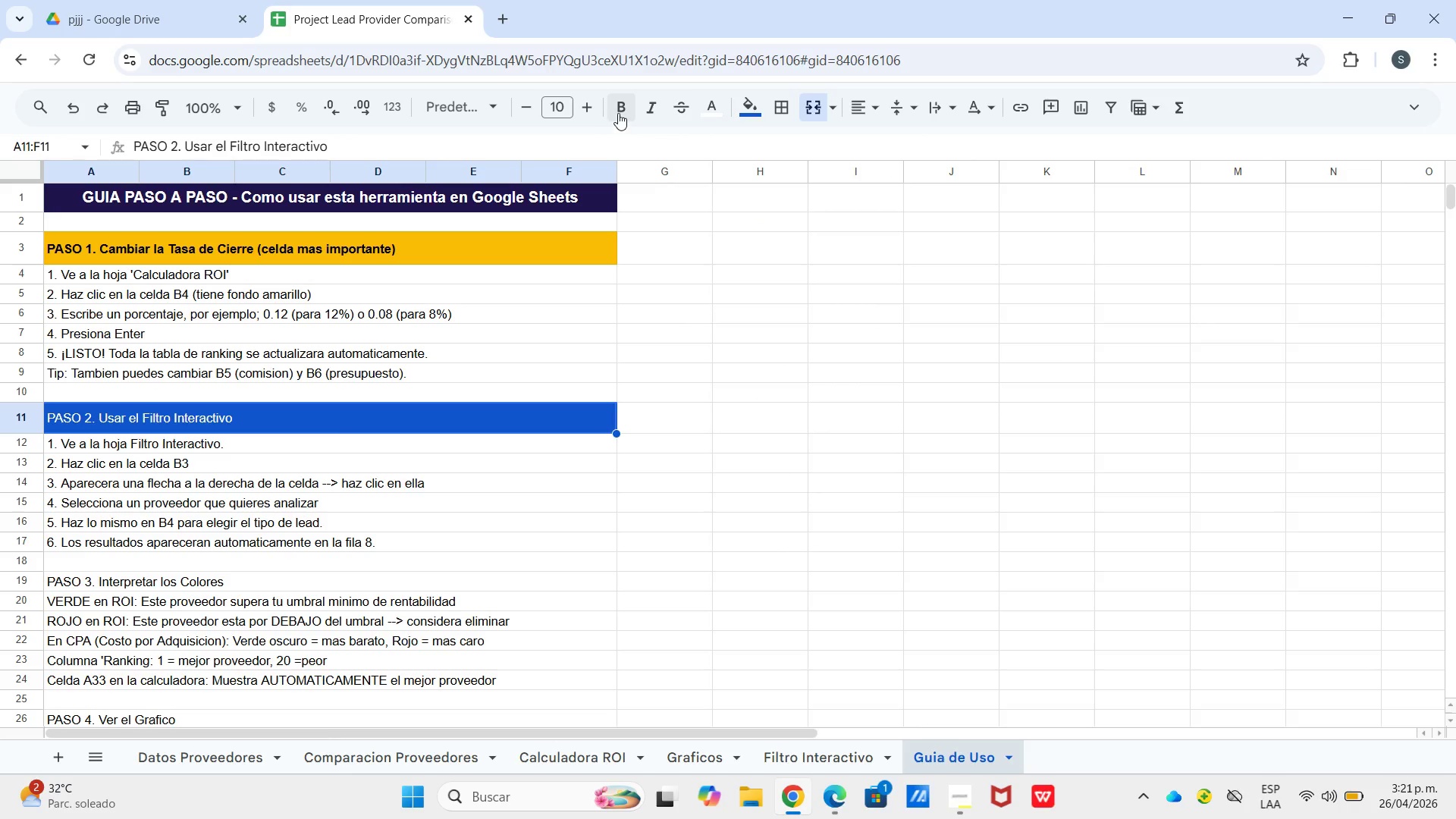 
left_click([619, 110])
 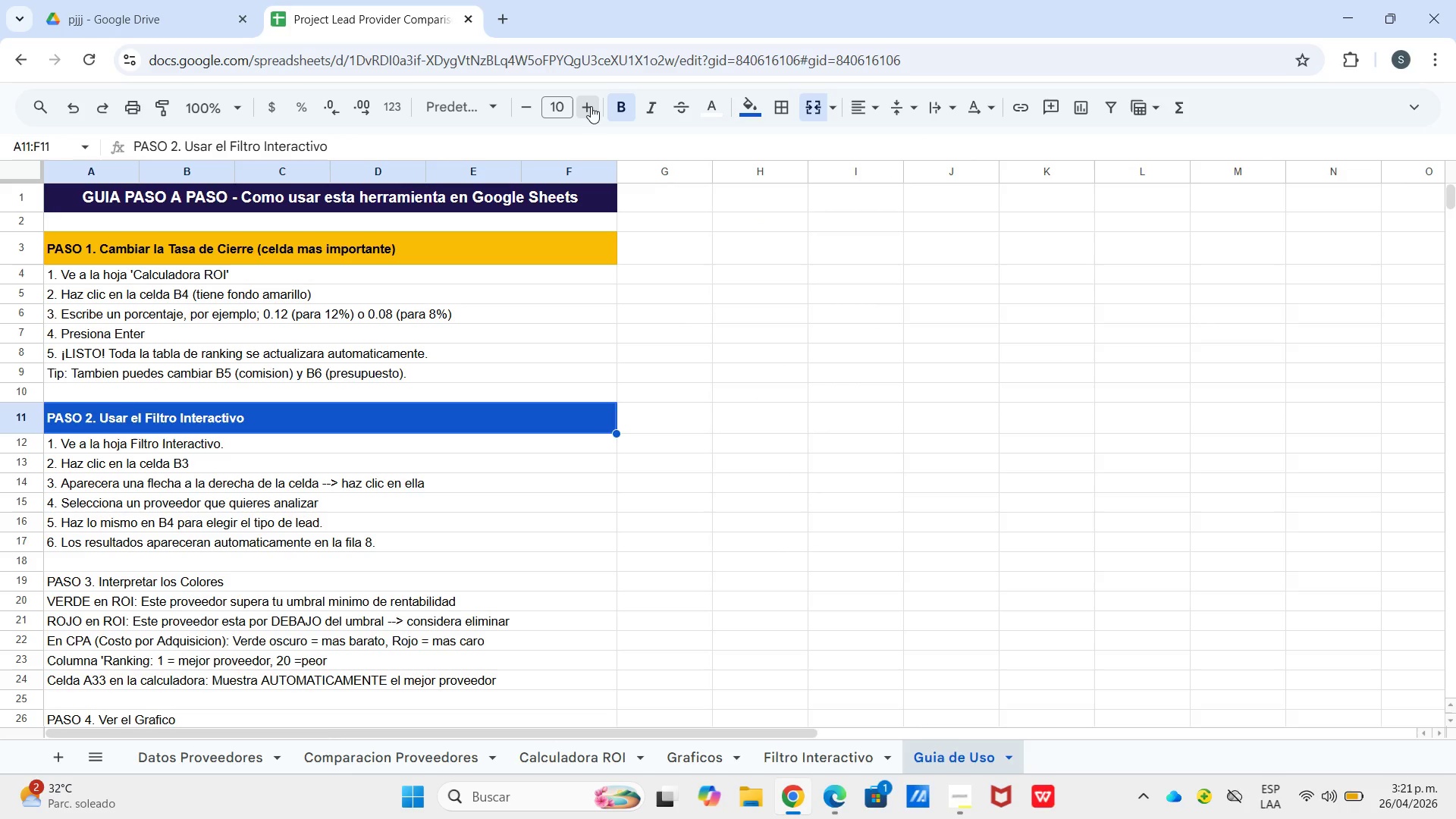 
double_click([590, 107])
 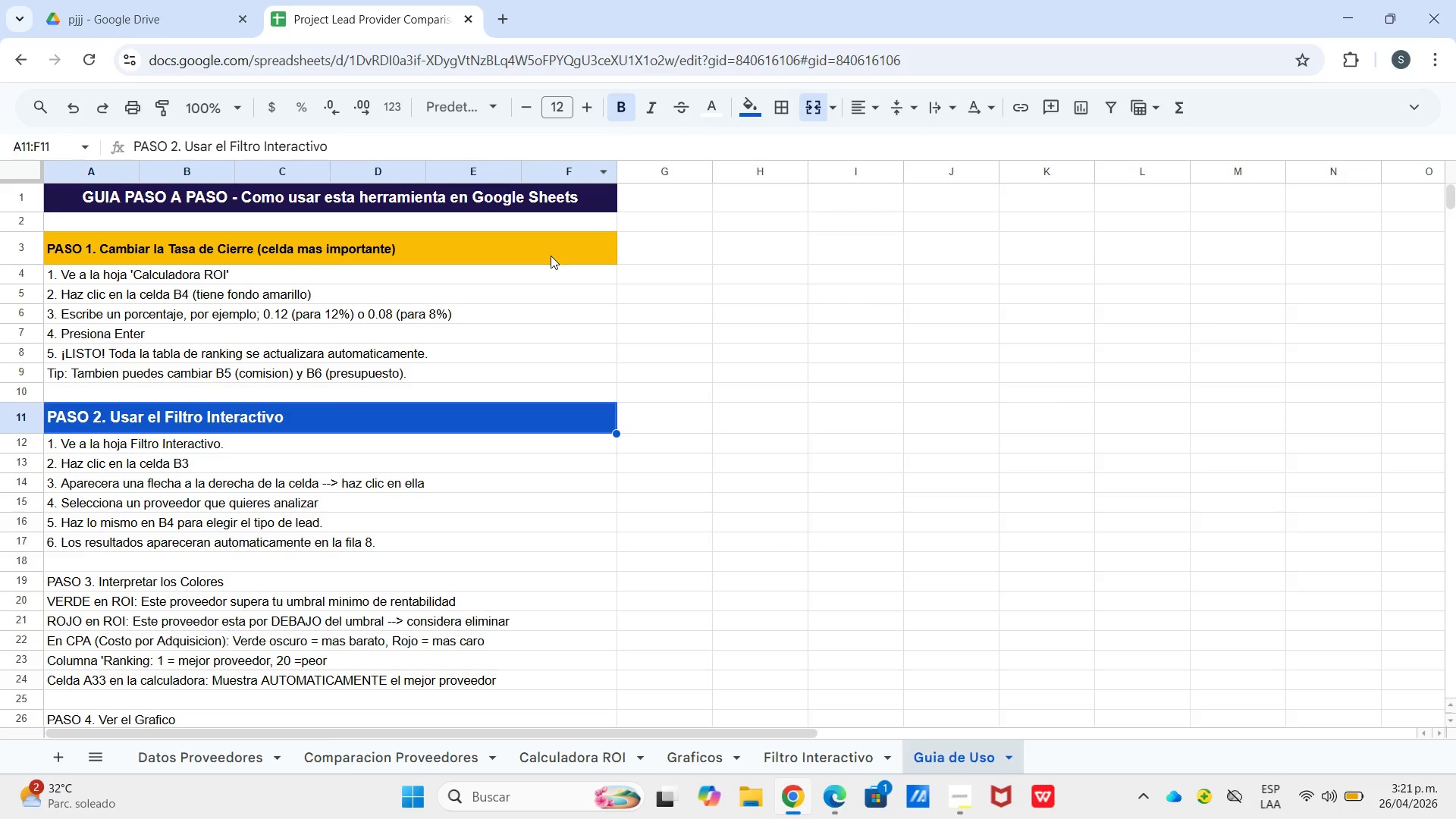 
left_click([551, 256])
 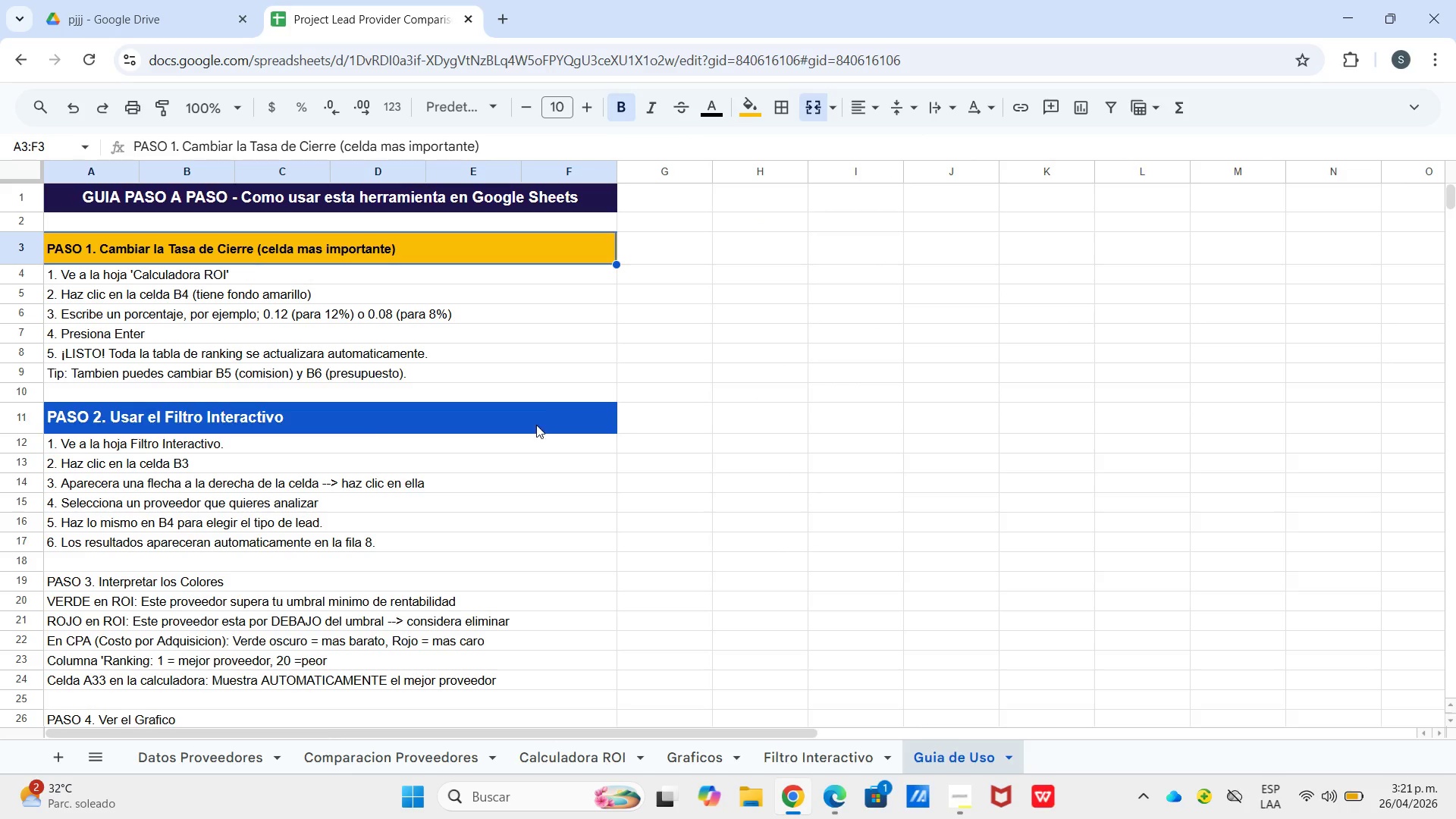 
left_click([535, 427])
 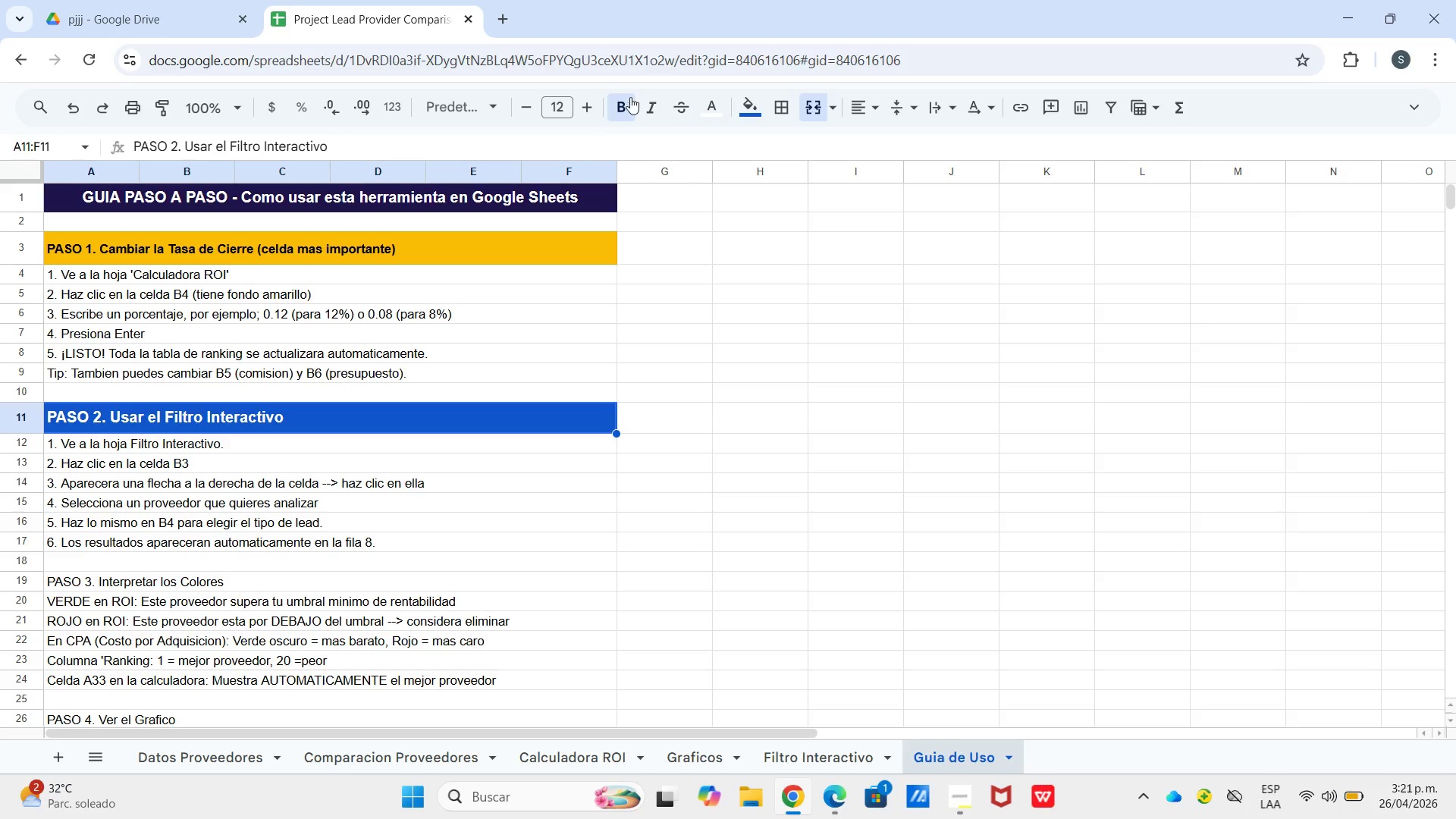 
left_click([521, 117])
 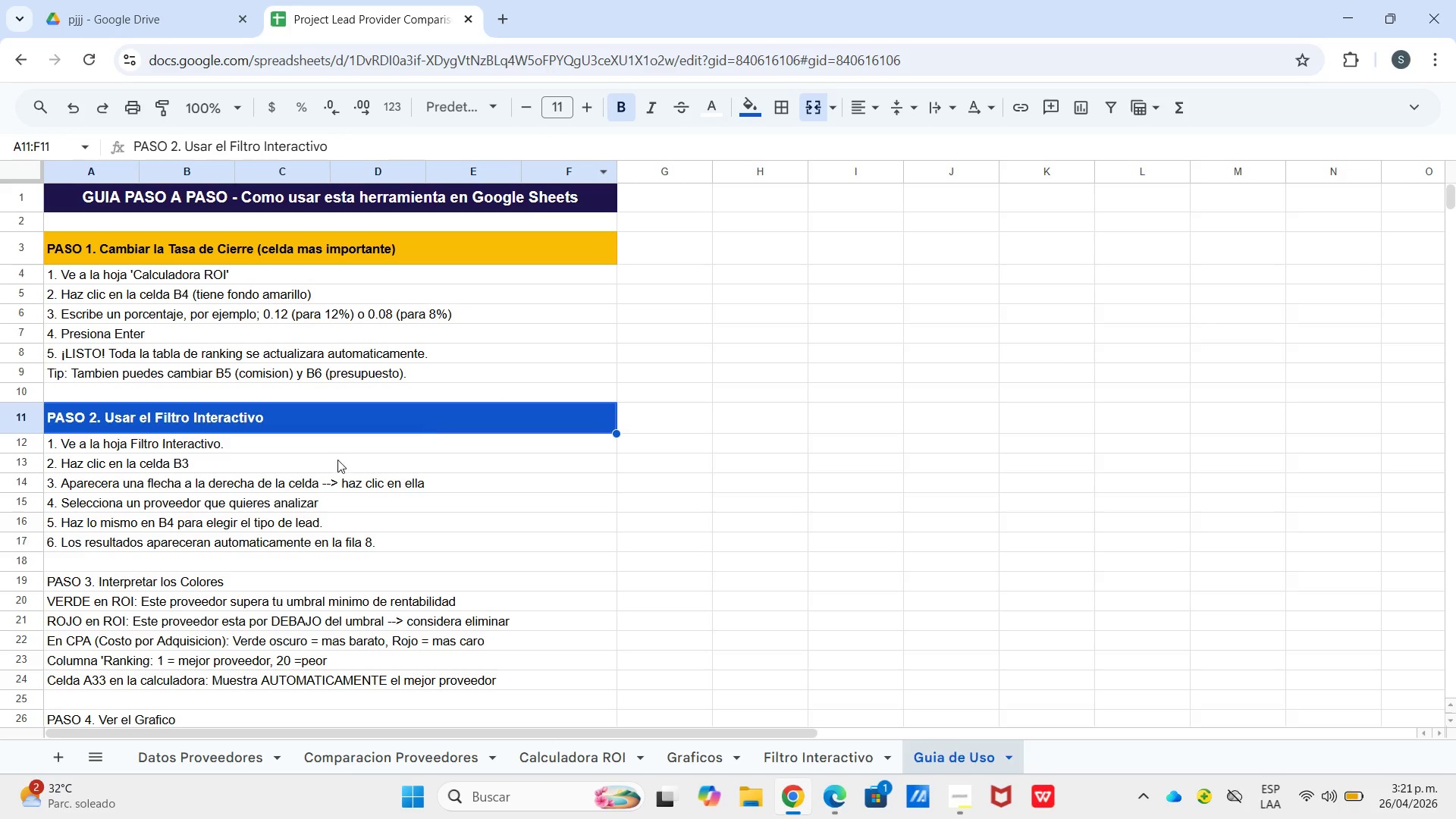 
left_click([453, 487])
 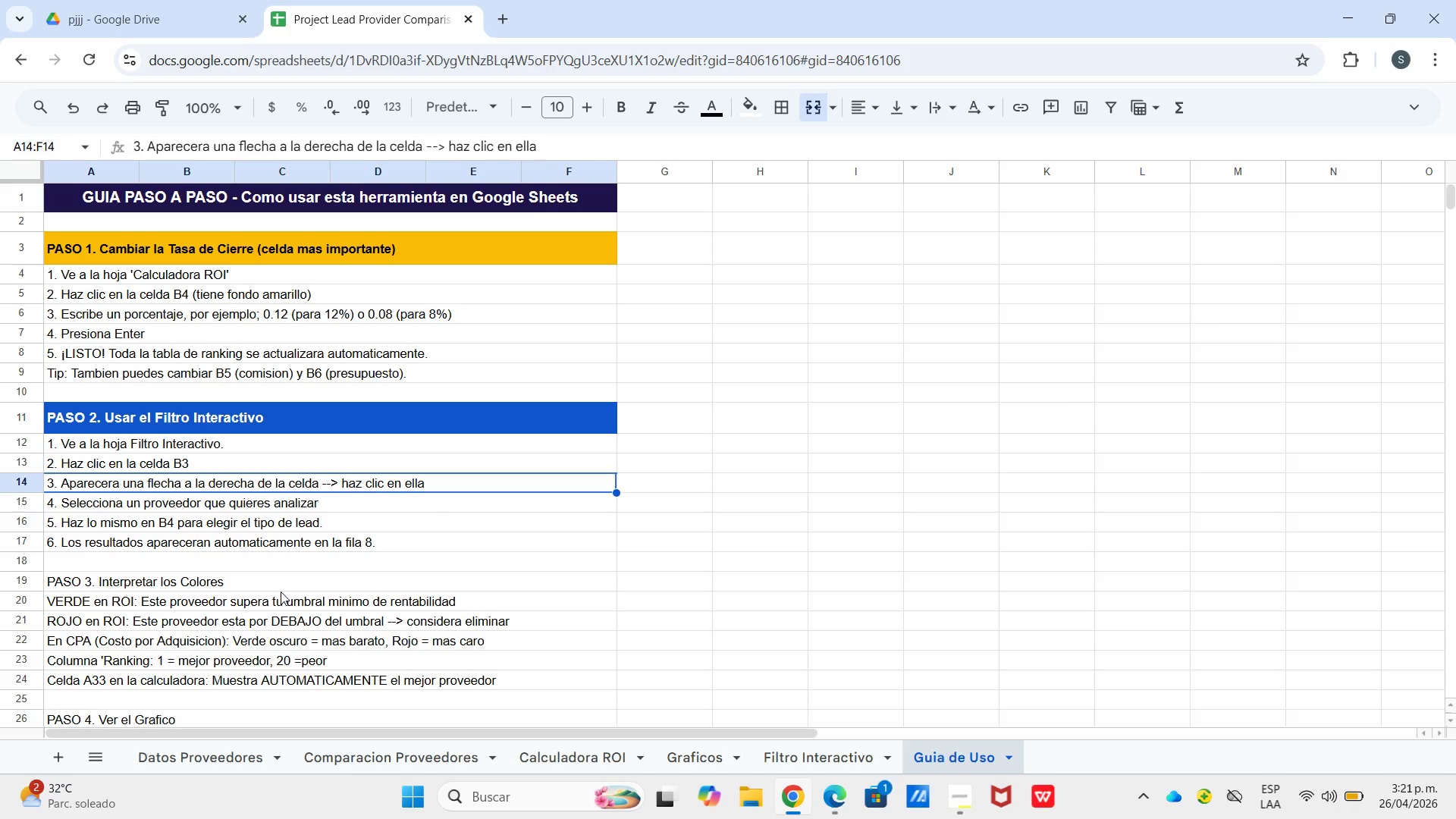 
left_click([281, 592])
 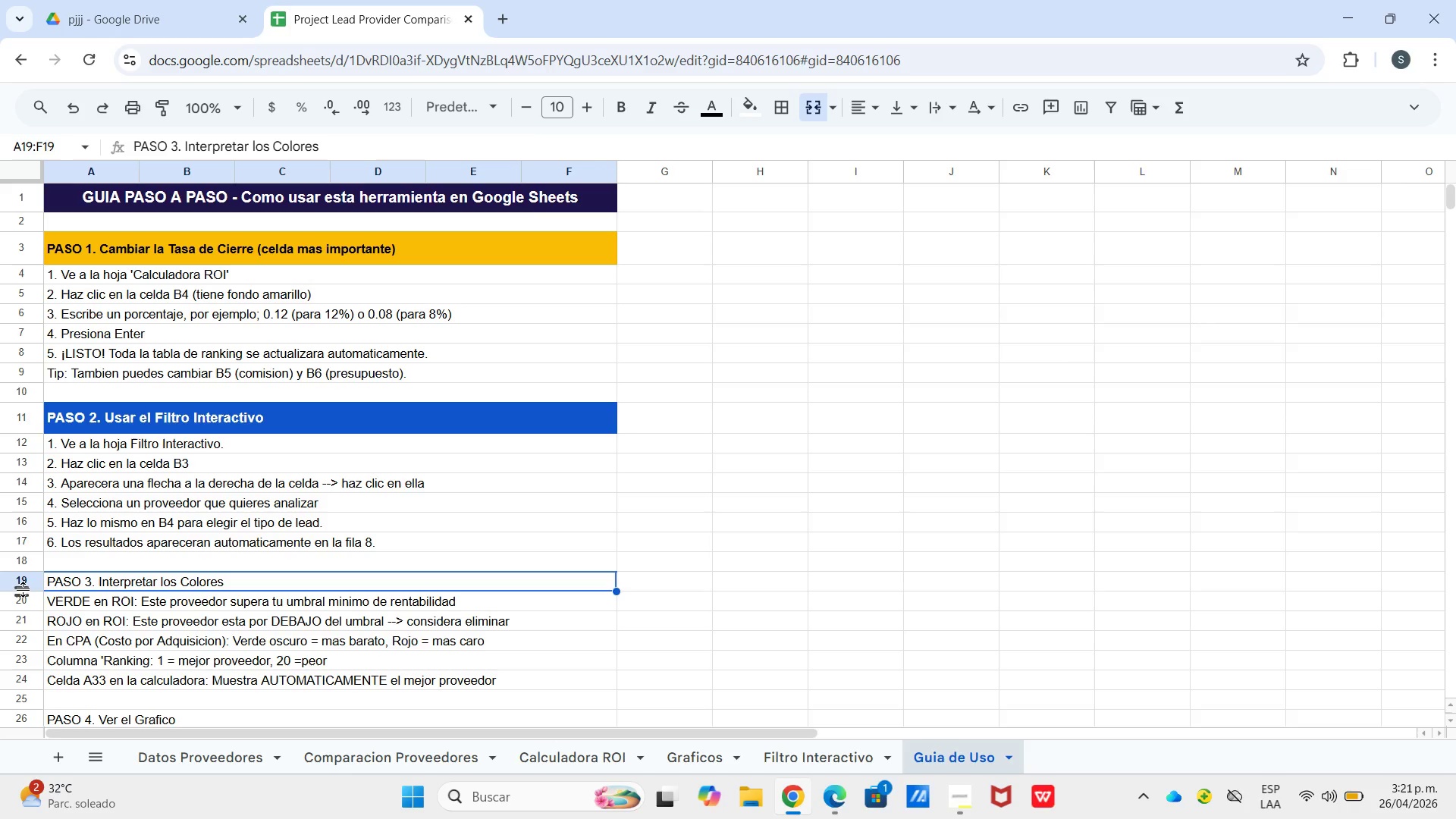 
left_click_drag(start_coordinate=[24, 589], to_coordinate=[24, 598])
 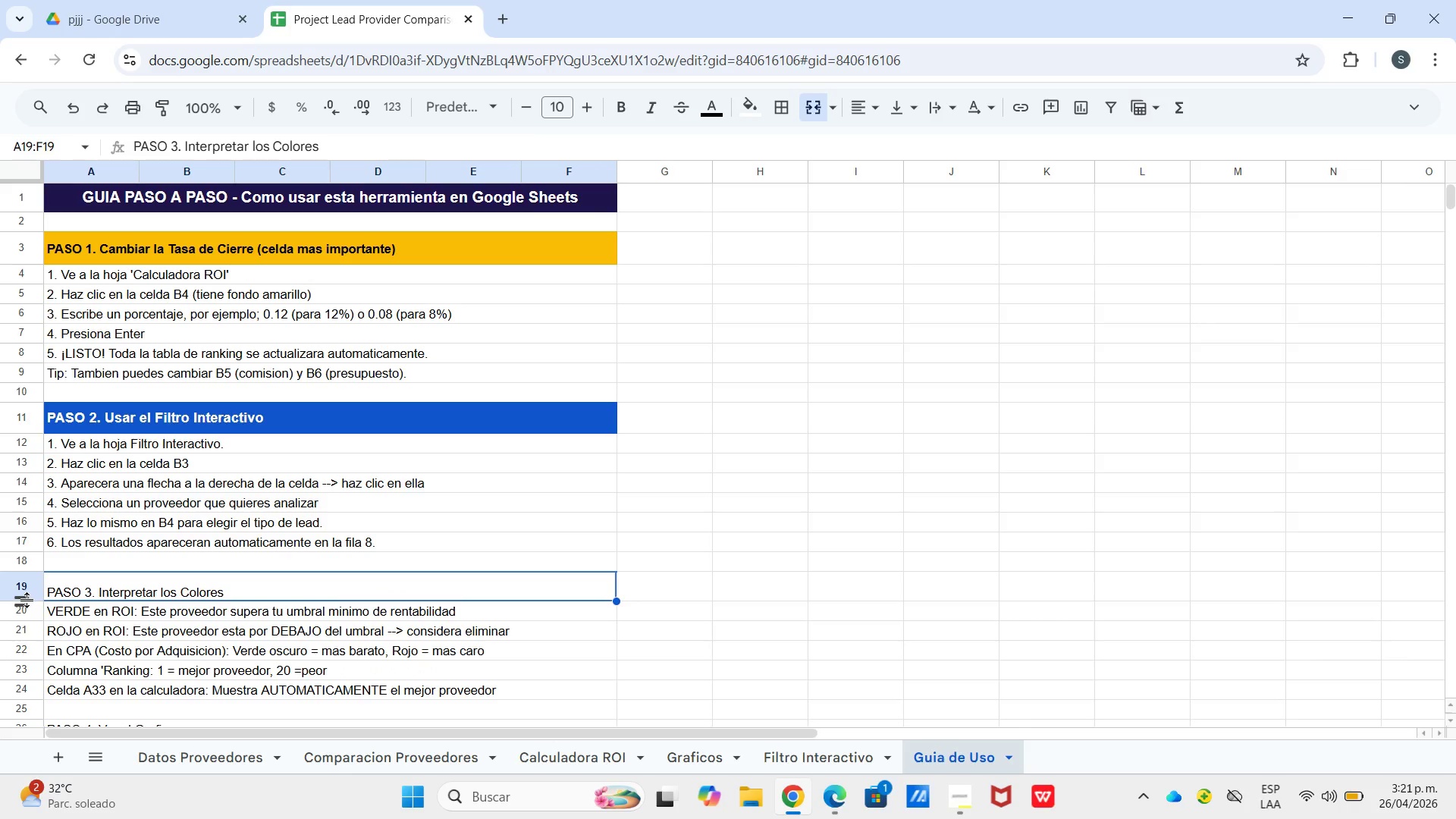 
left_click_drag(start_coordinate=[27, 600], to_coordinate=[30, 606])
 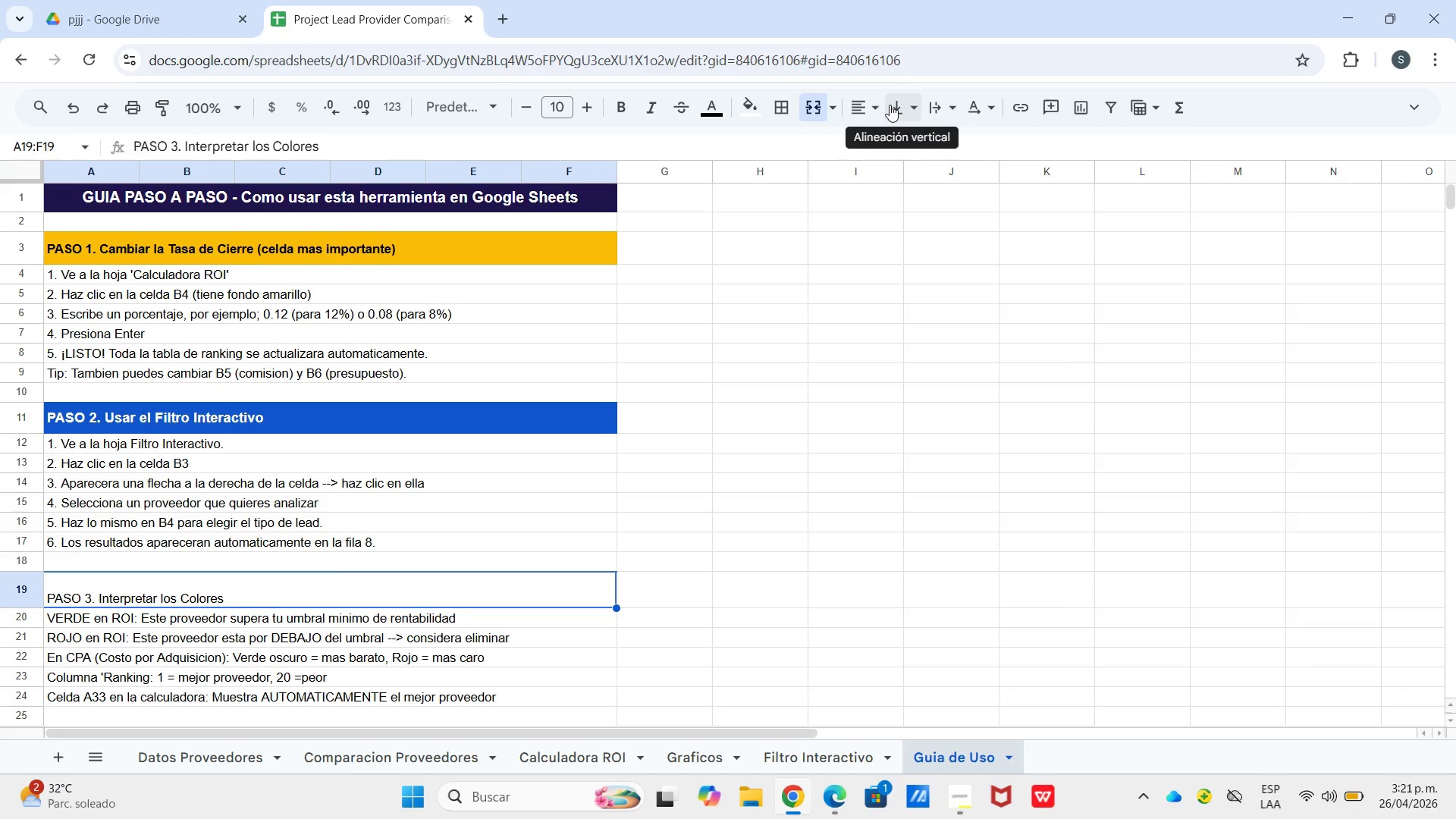 
double_click([940, 140])
 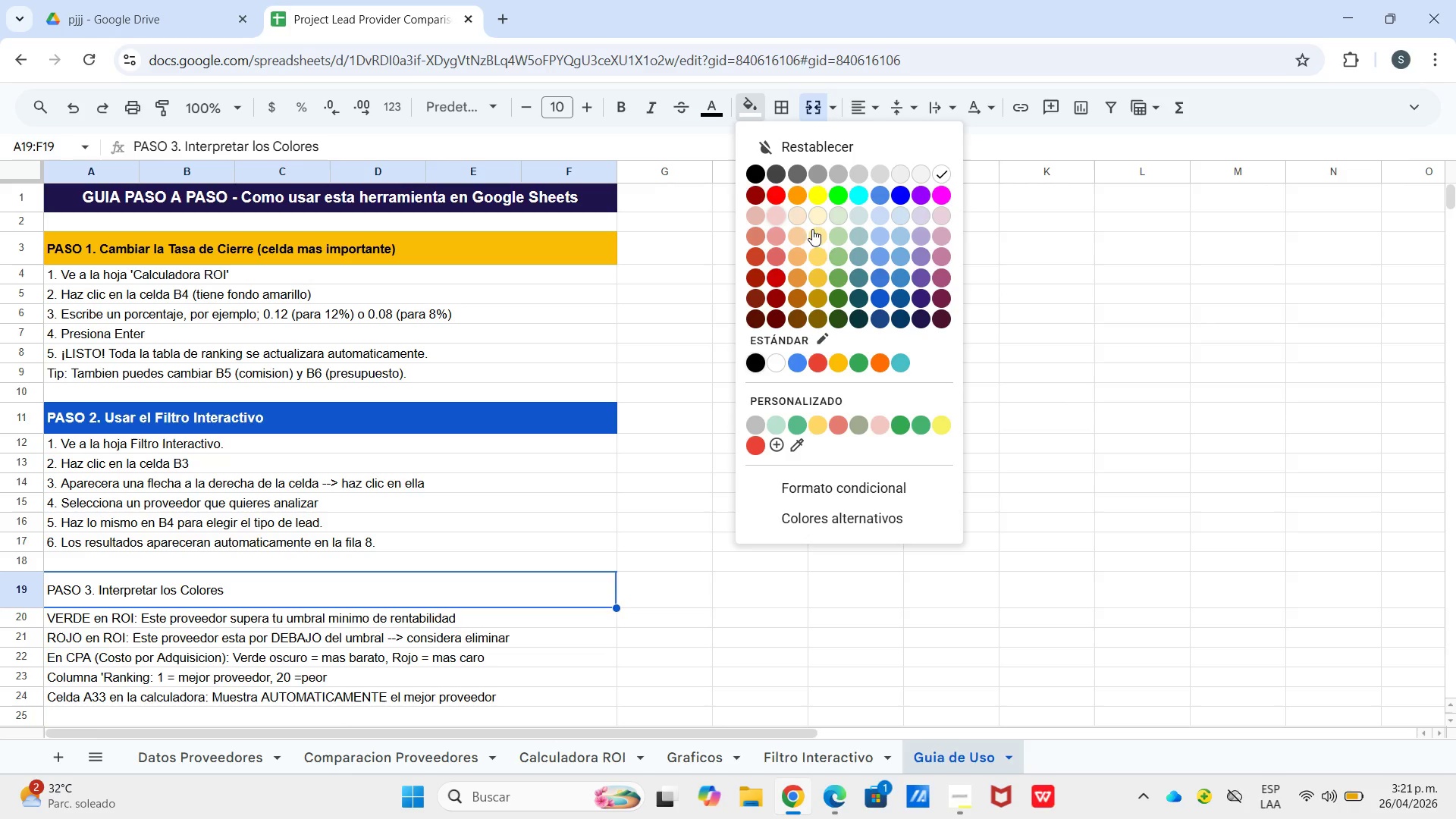 
left_click([837, 206])
 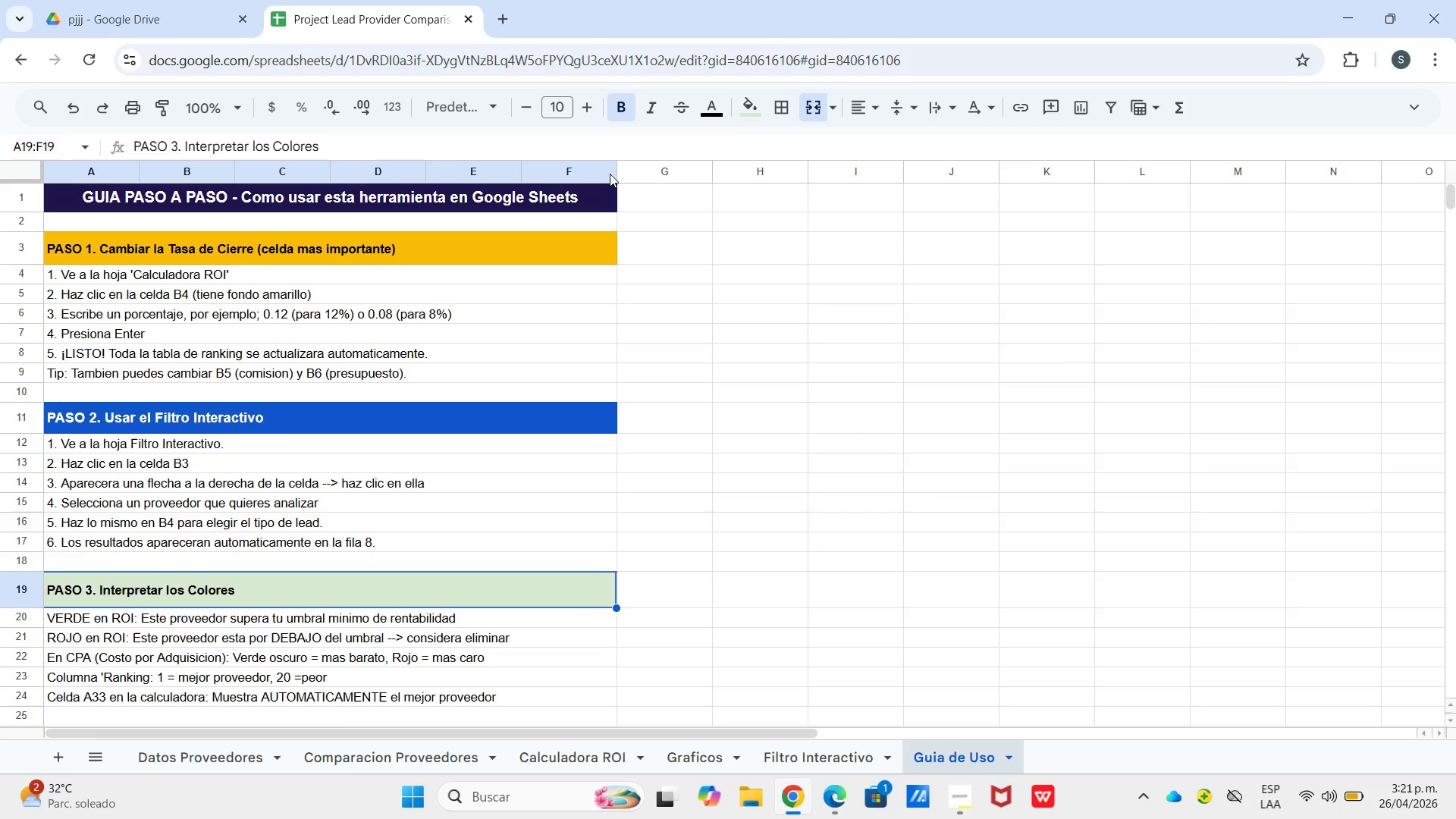 
left_click([691, 391])
 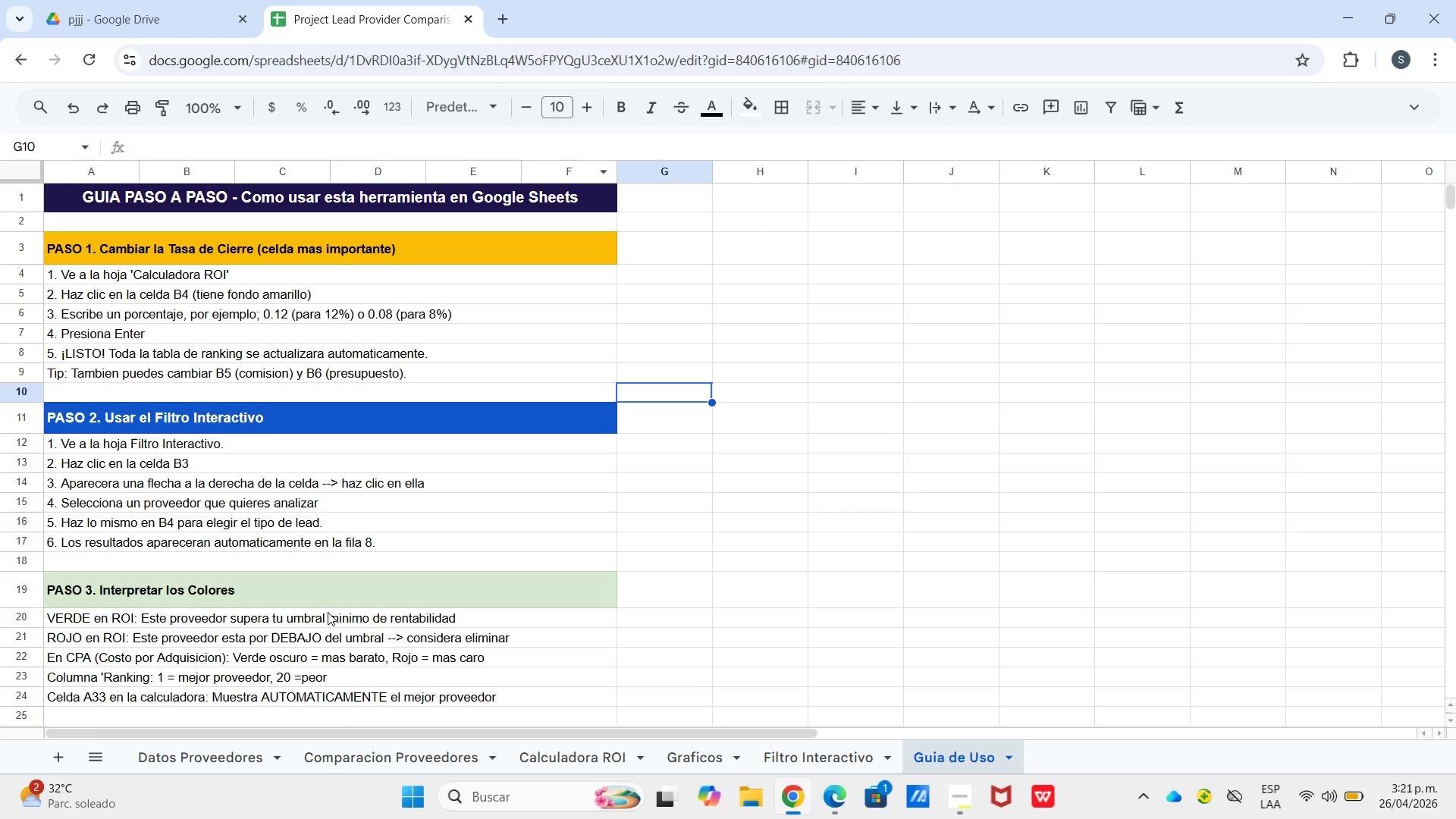 
left_click([328, 607])
 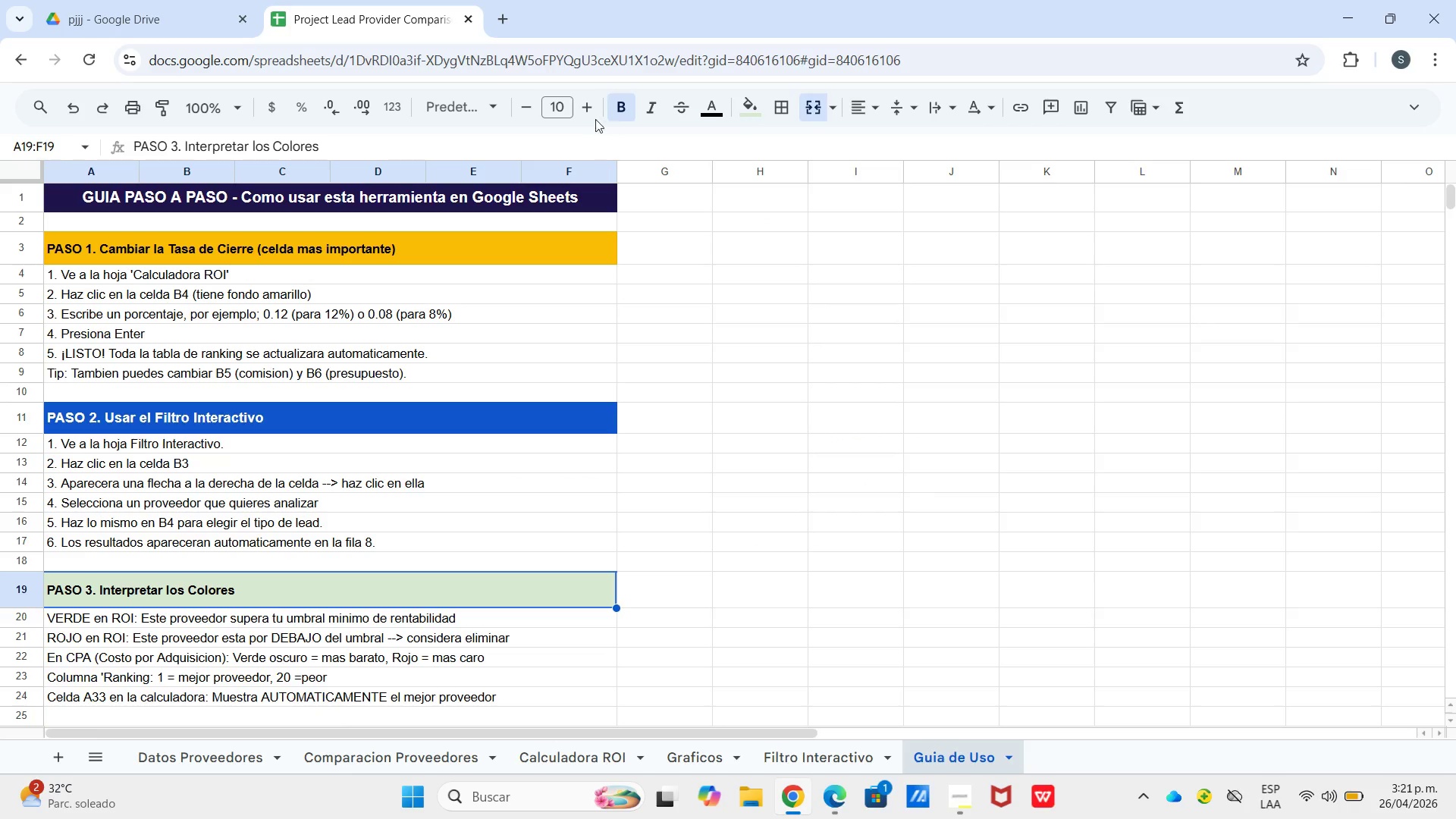 
left_click_drag(start_coordinate=[590, 115], to_coordinate=[591, 121])
 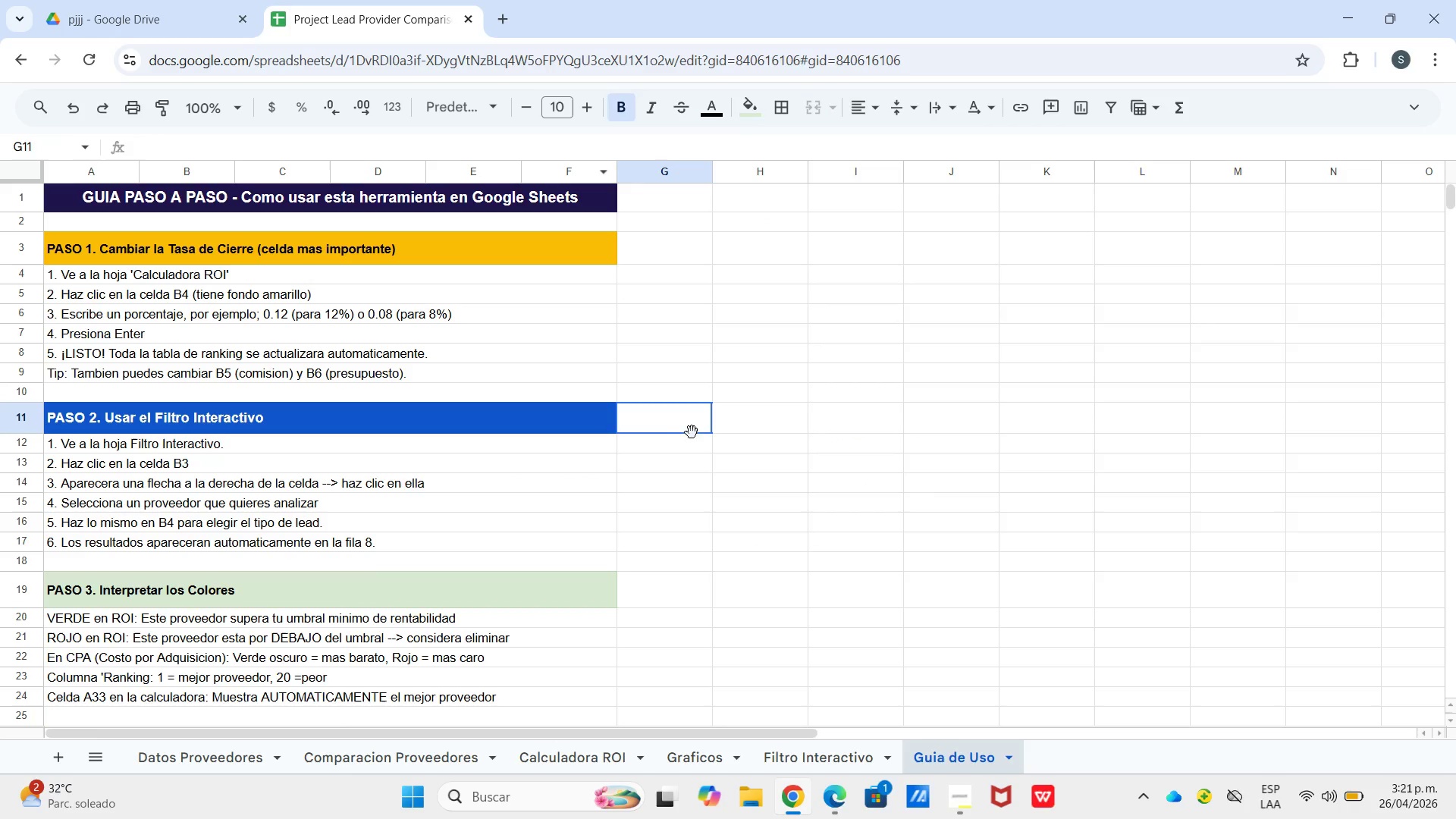 
double_click([692, 432])
 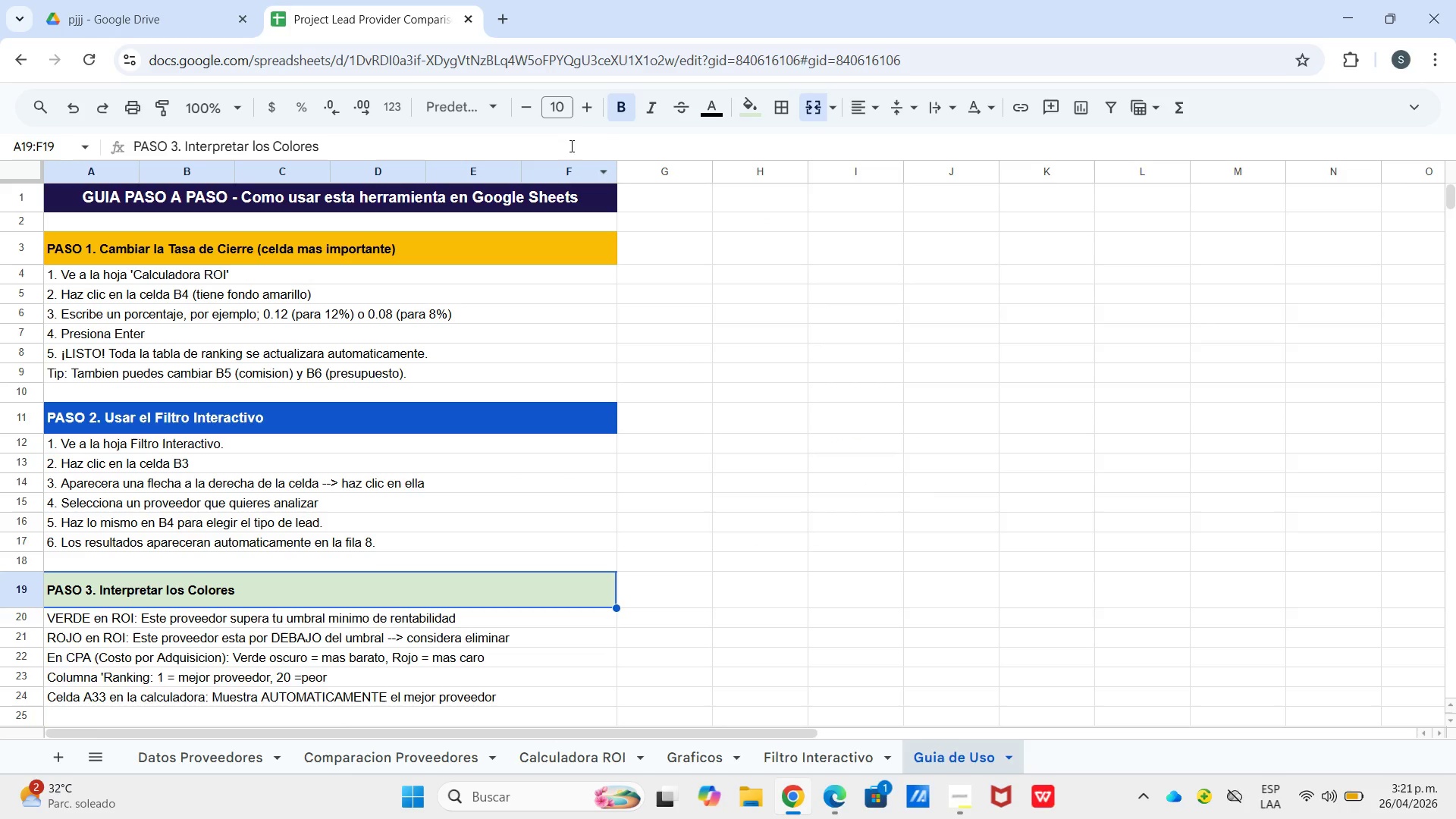 
left_click([586, 106])
 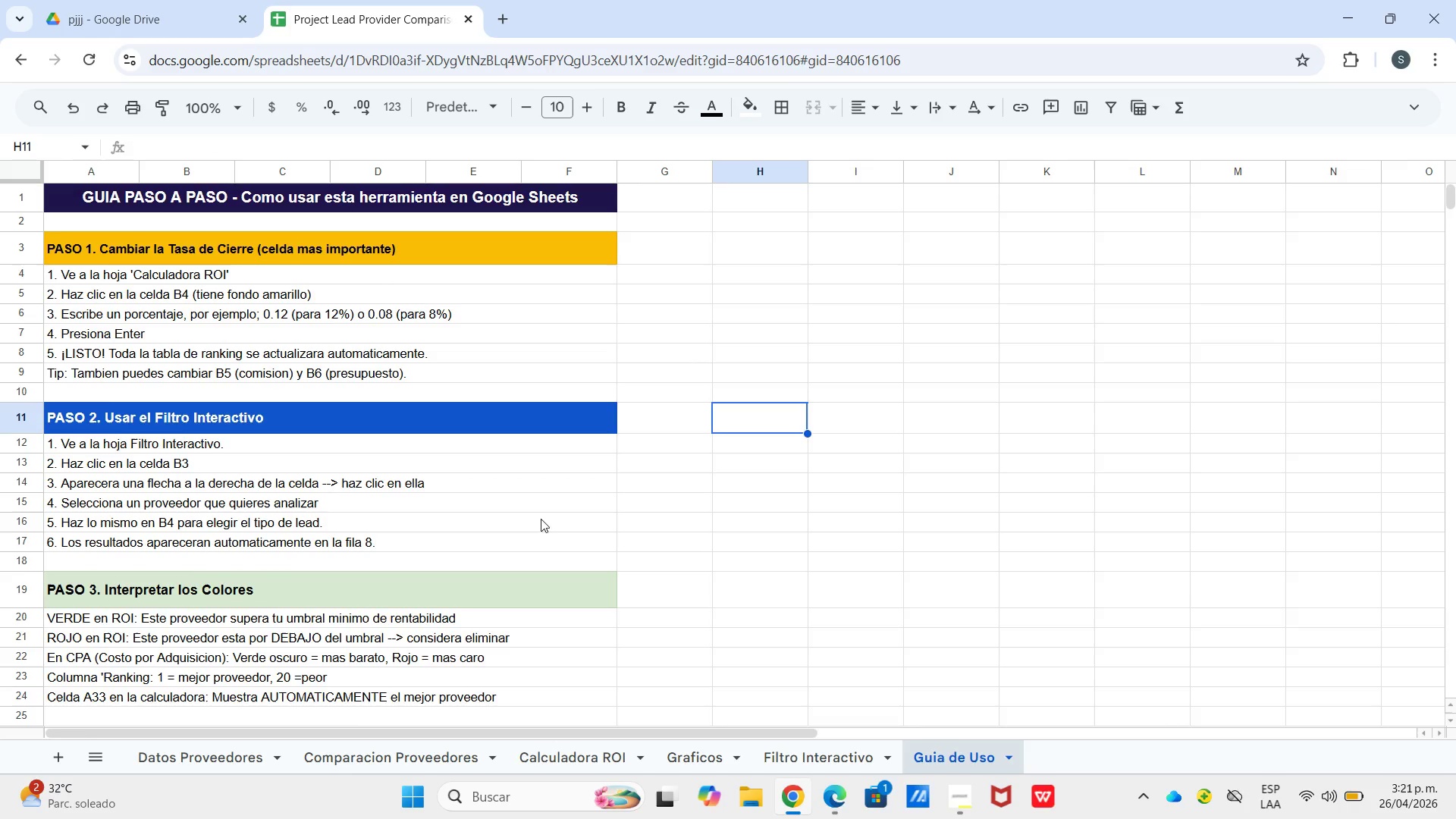 
scroll: coordinate [480, 552], scroll_direction: down, amount: 1.0
 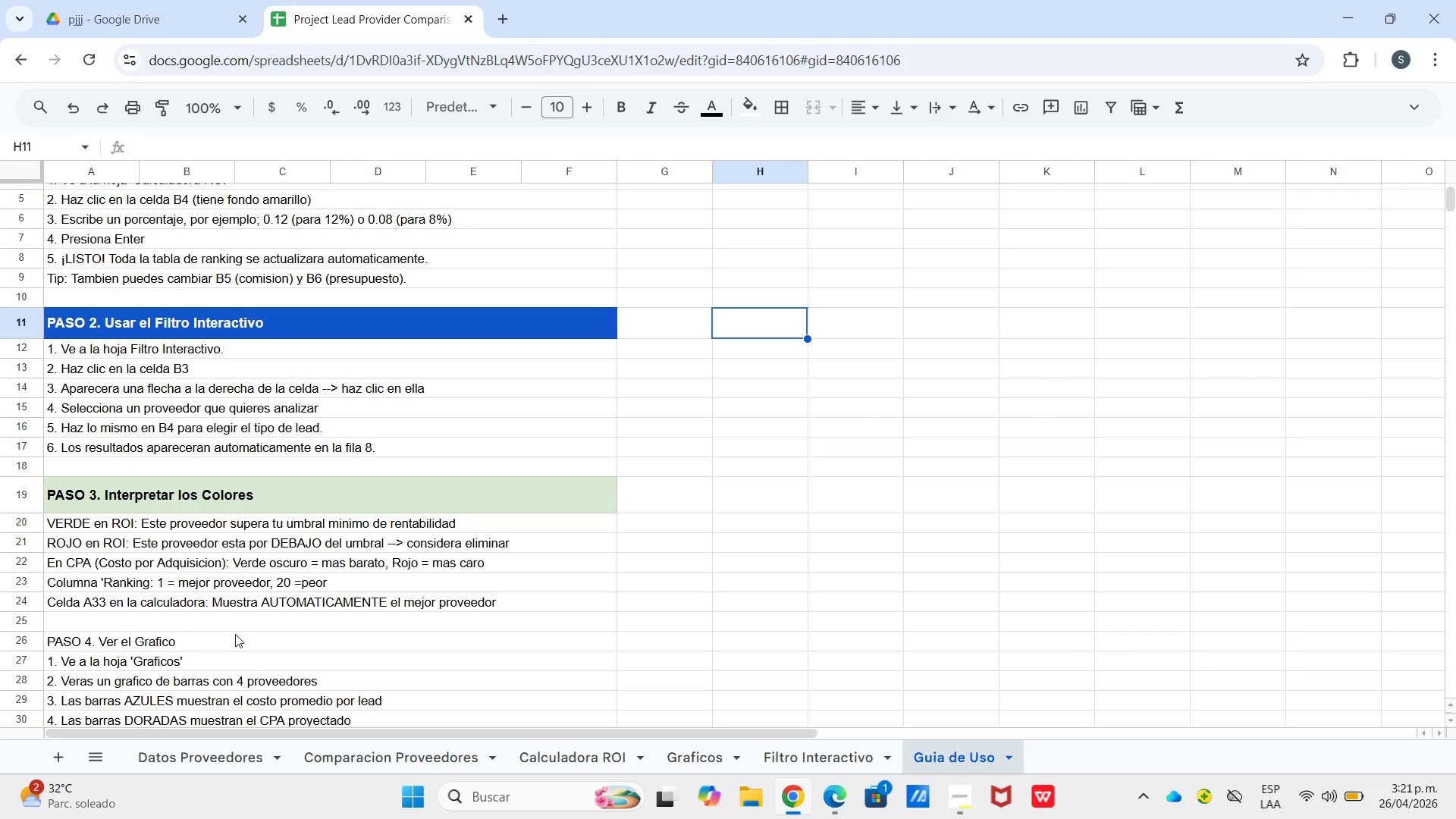 
left_click([234, 637])
 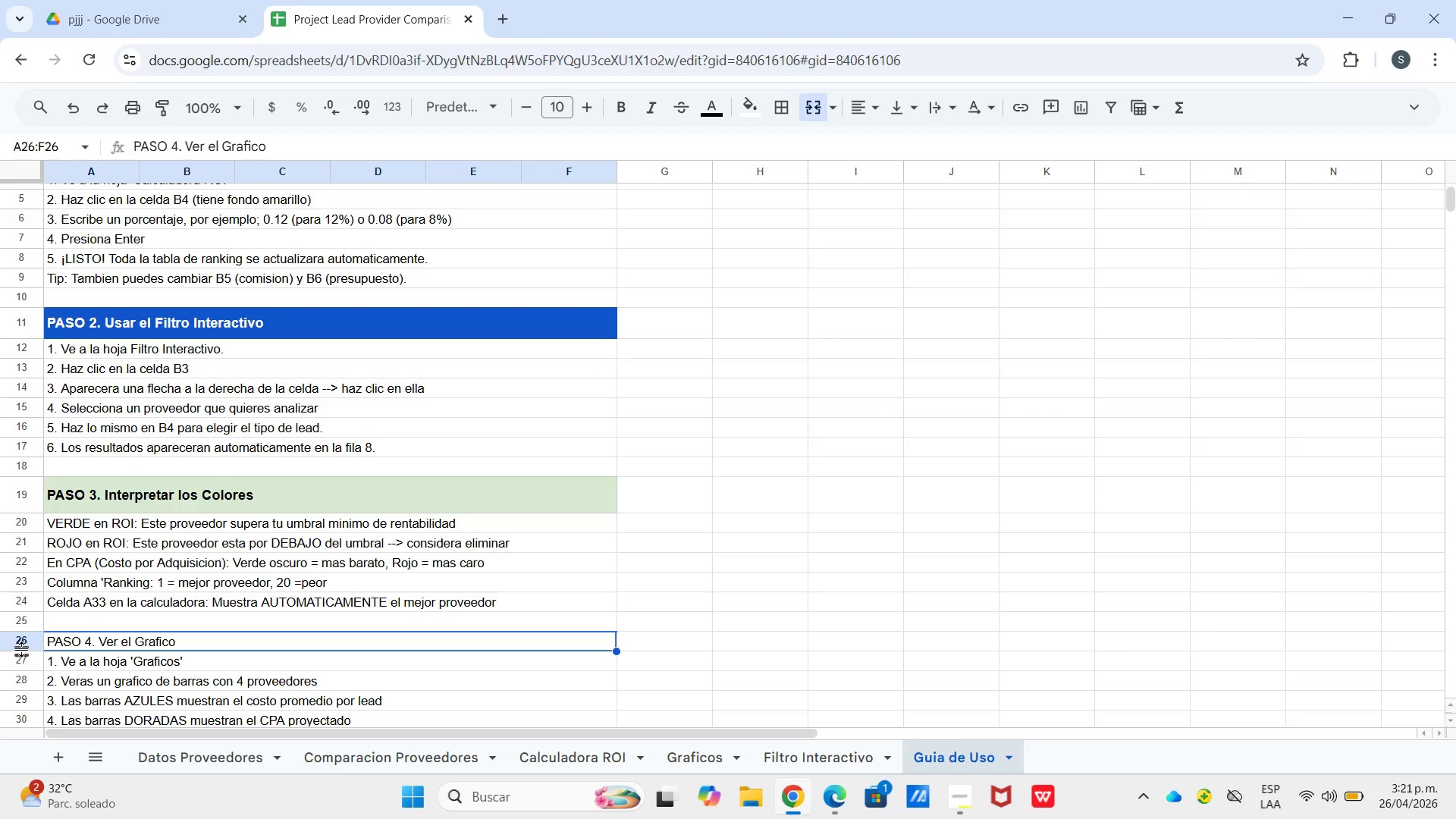 
left_click_drag(start_coordinate=[22, 649], to_coordinate=[20, 662])
 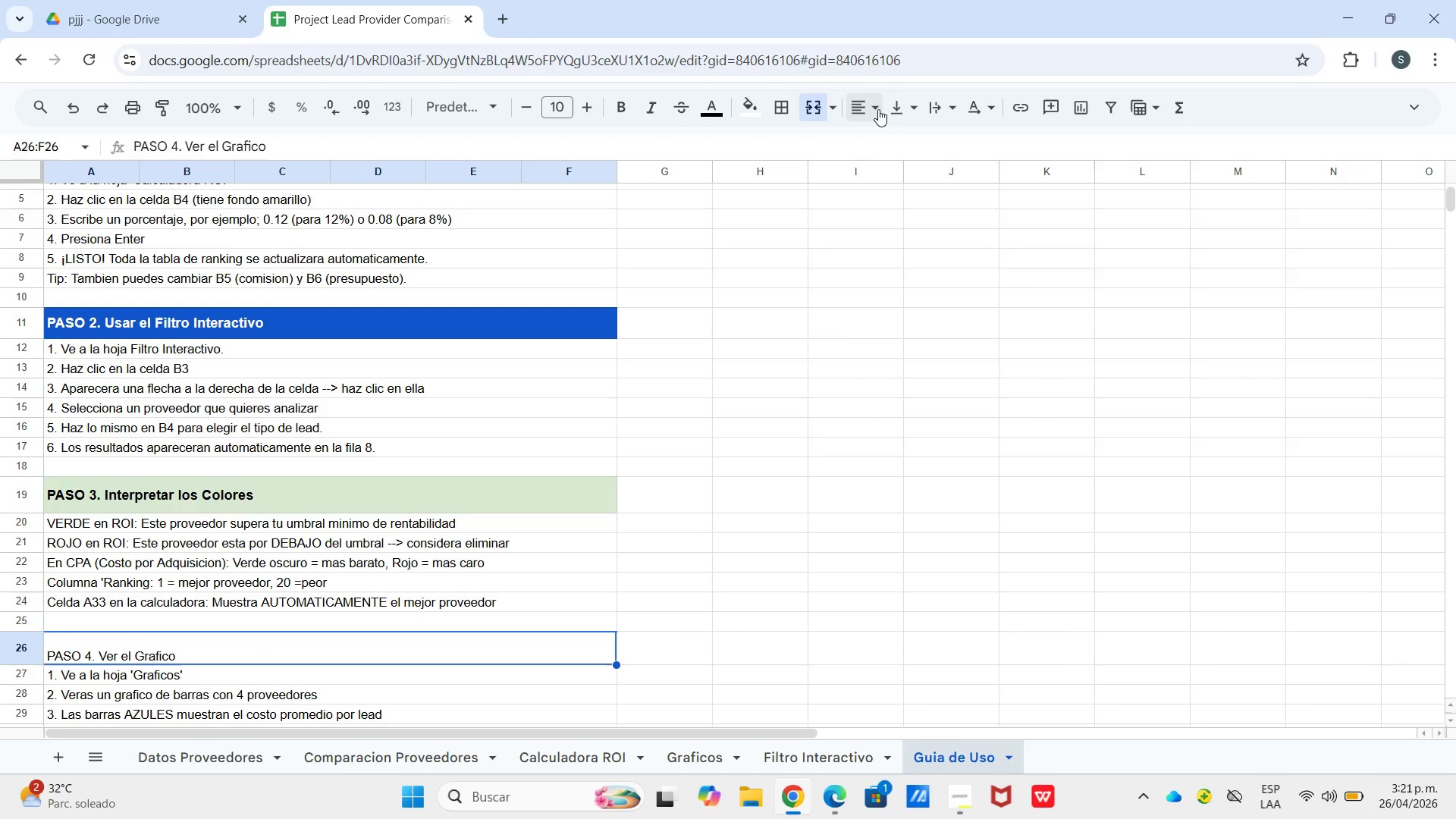 
left_click_drag(start_coordinate=[903, 109], to_coordinate=[905, 115])
 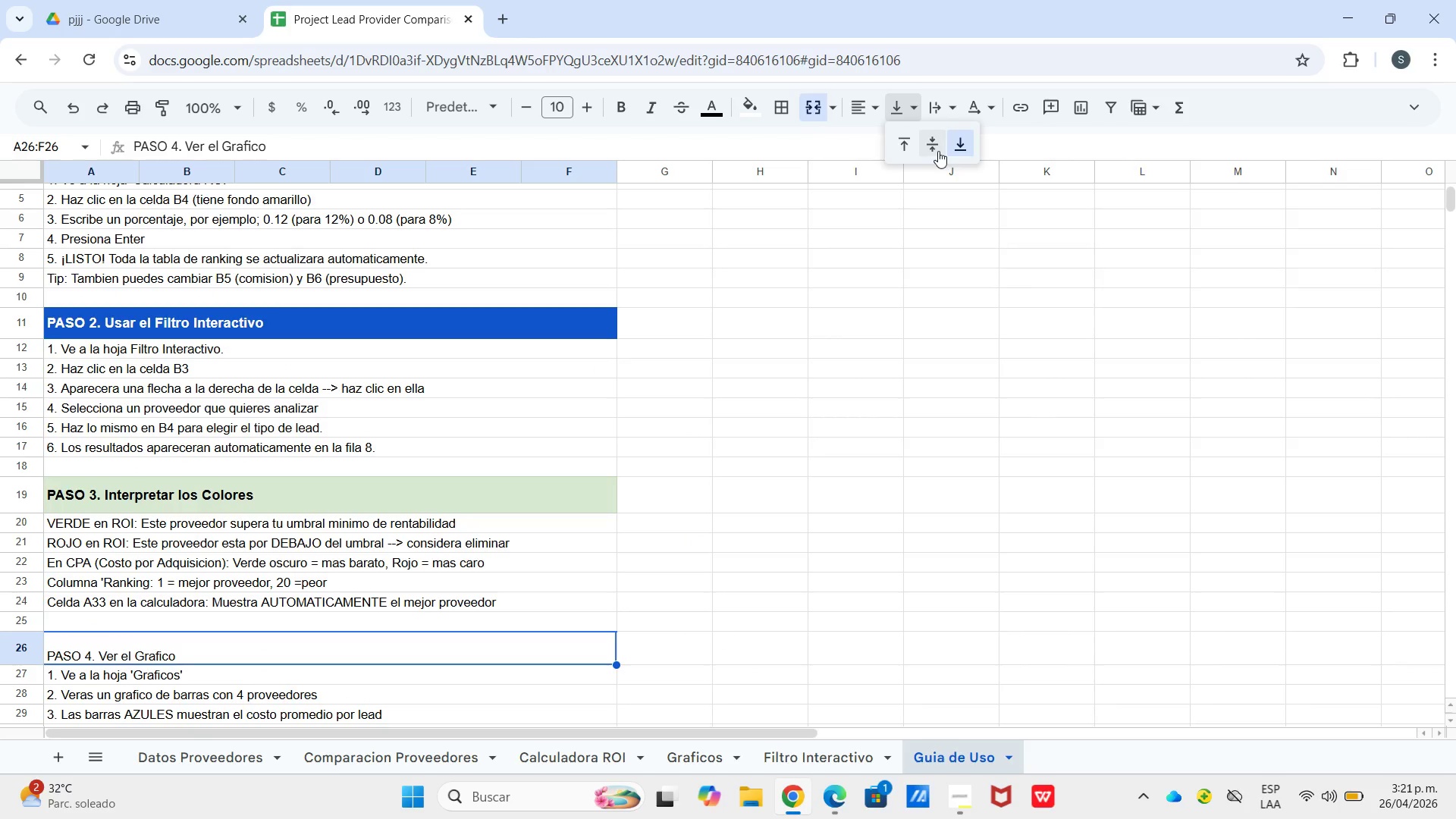 
left_click([938, 151])
 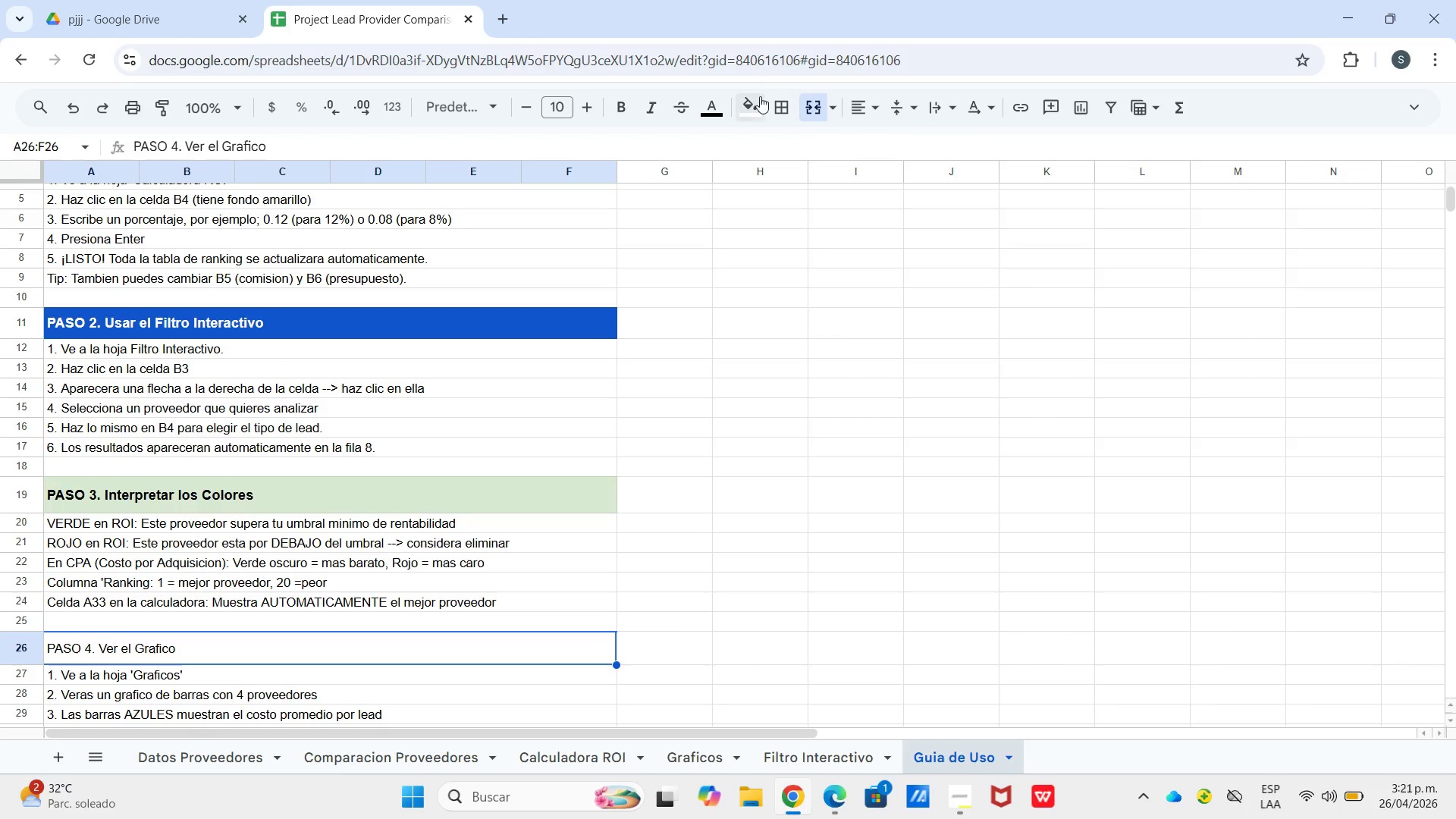 
left_click([759, 101])
 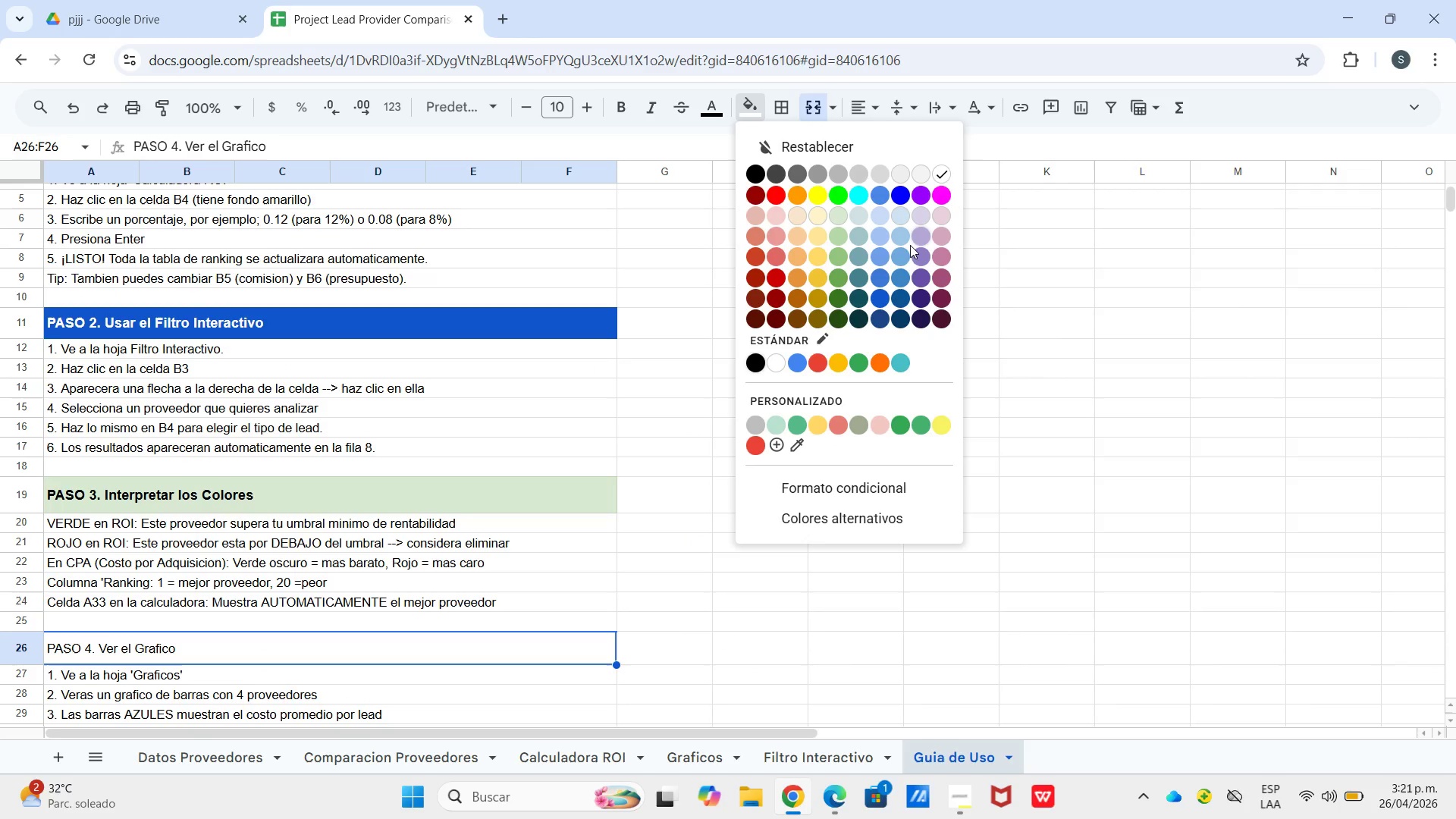 
left_click([896, 257])
 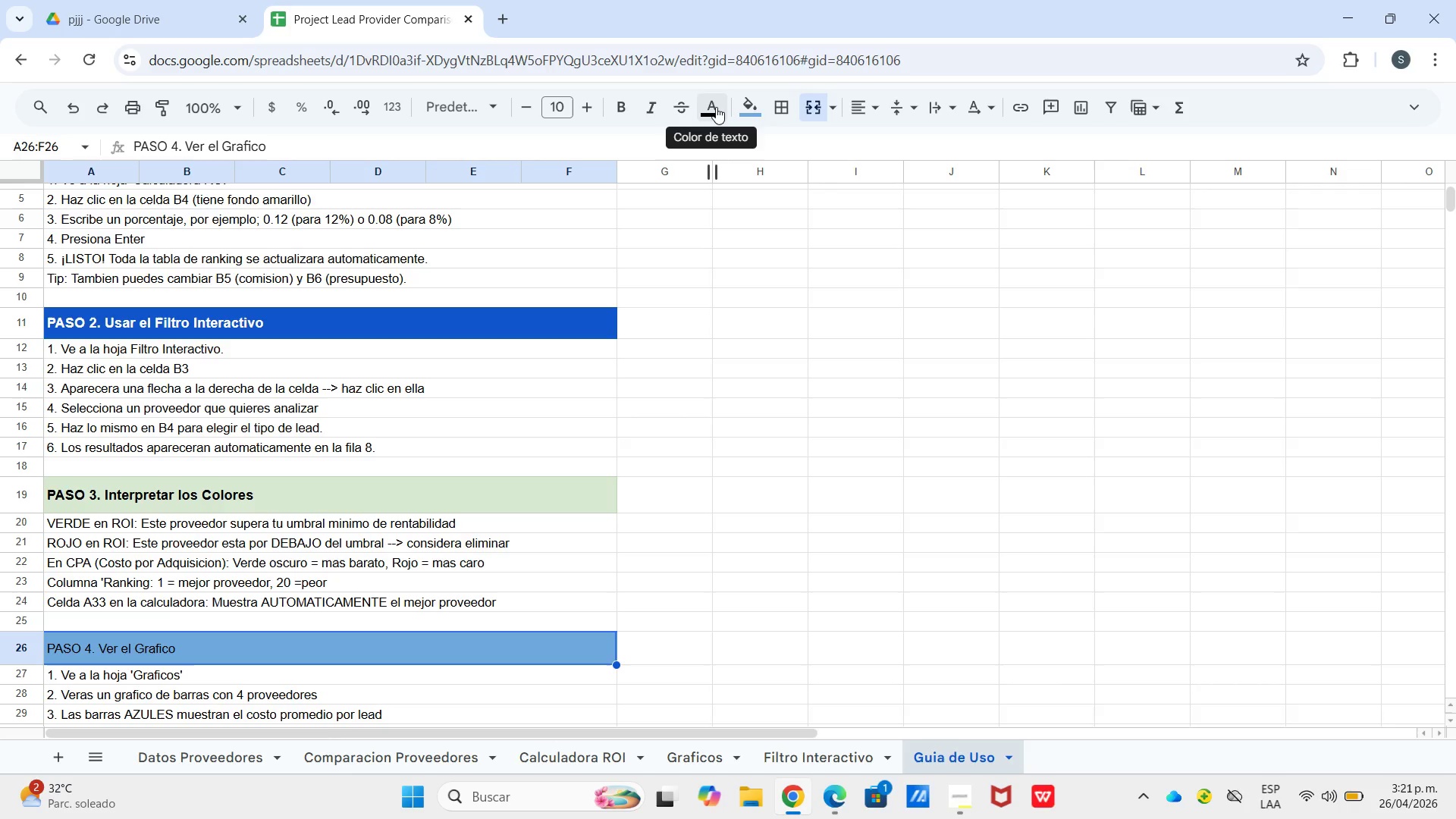 
left_click([716, 108])
 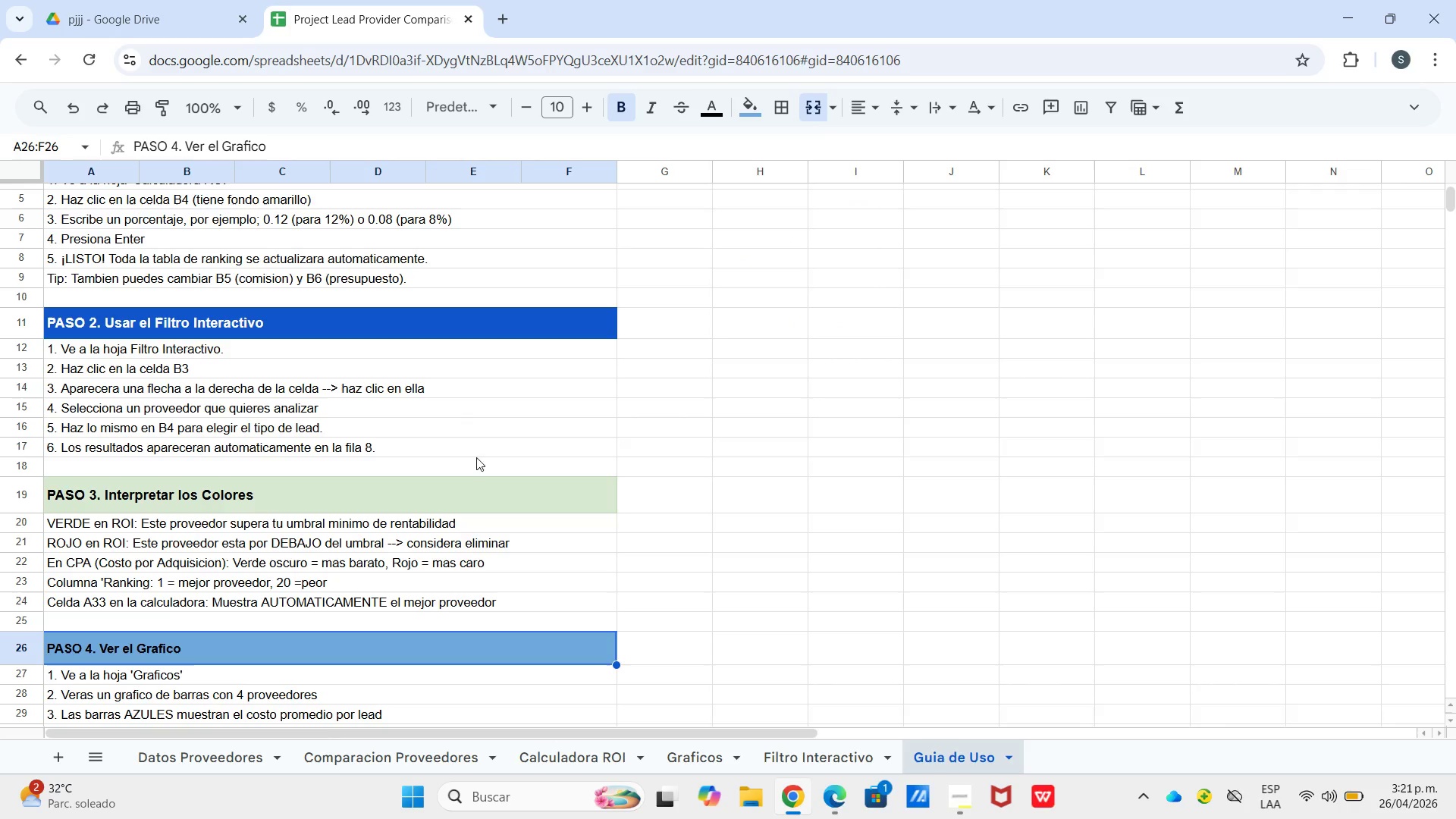 
left_click_drag(start_coordinate=[581, 103], to_coordinate=[582, 107])
 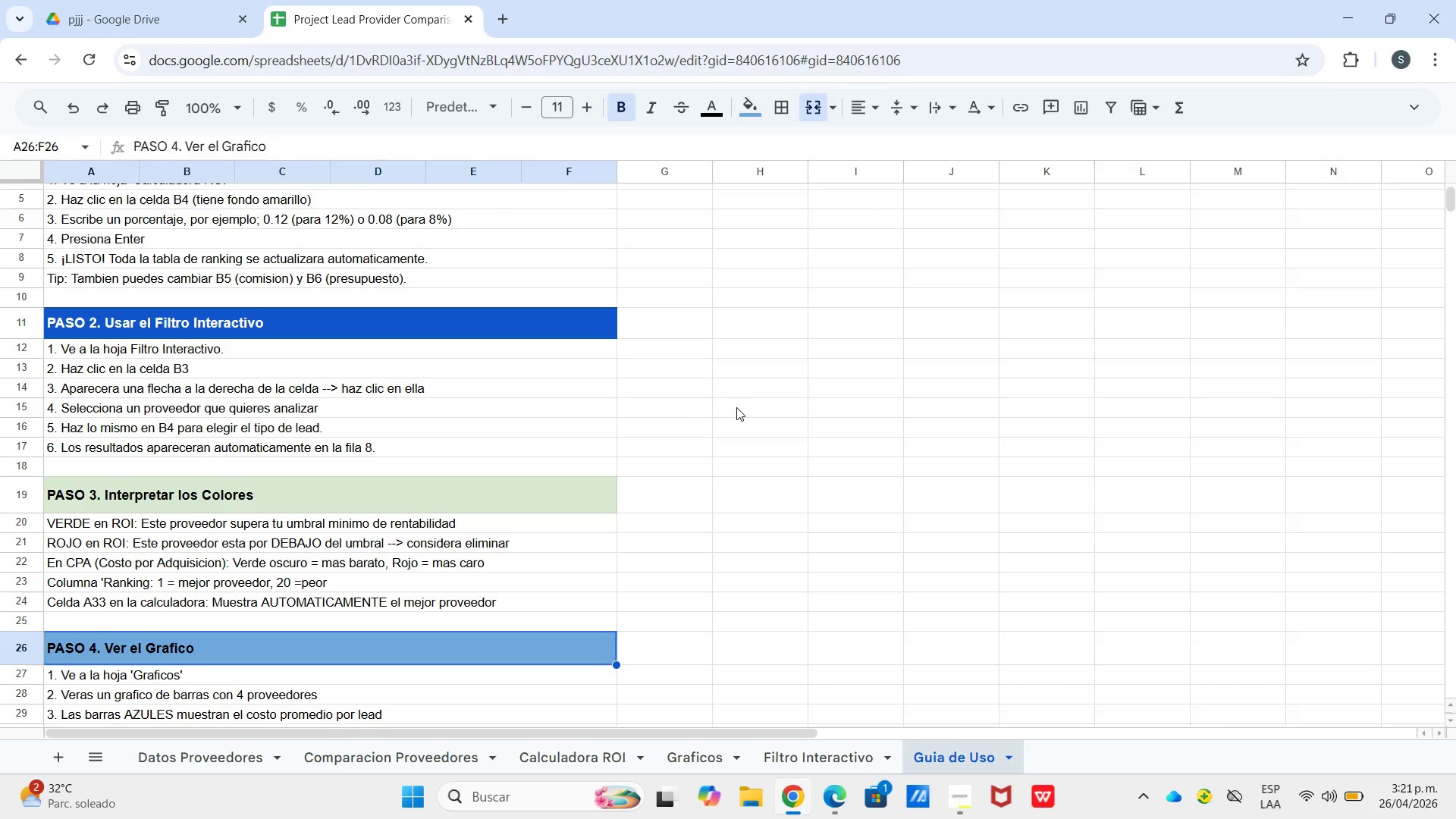 
left_click([736, 407])
 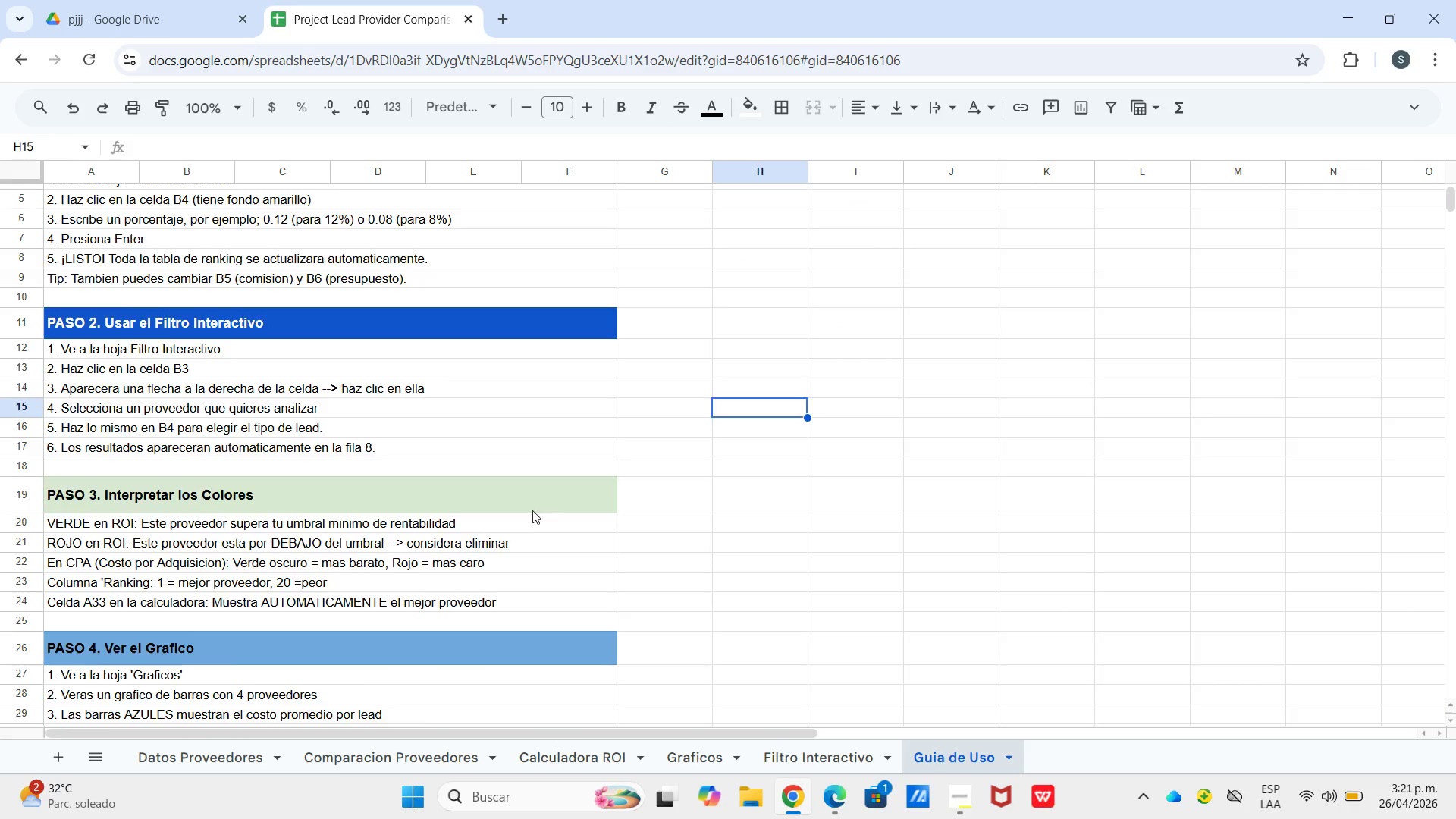 
scroll: coordinate [510, 512], scroll_direction: down, amount: 2.0
 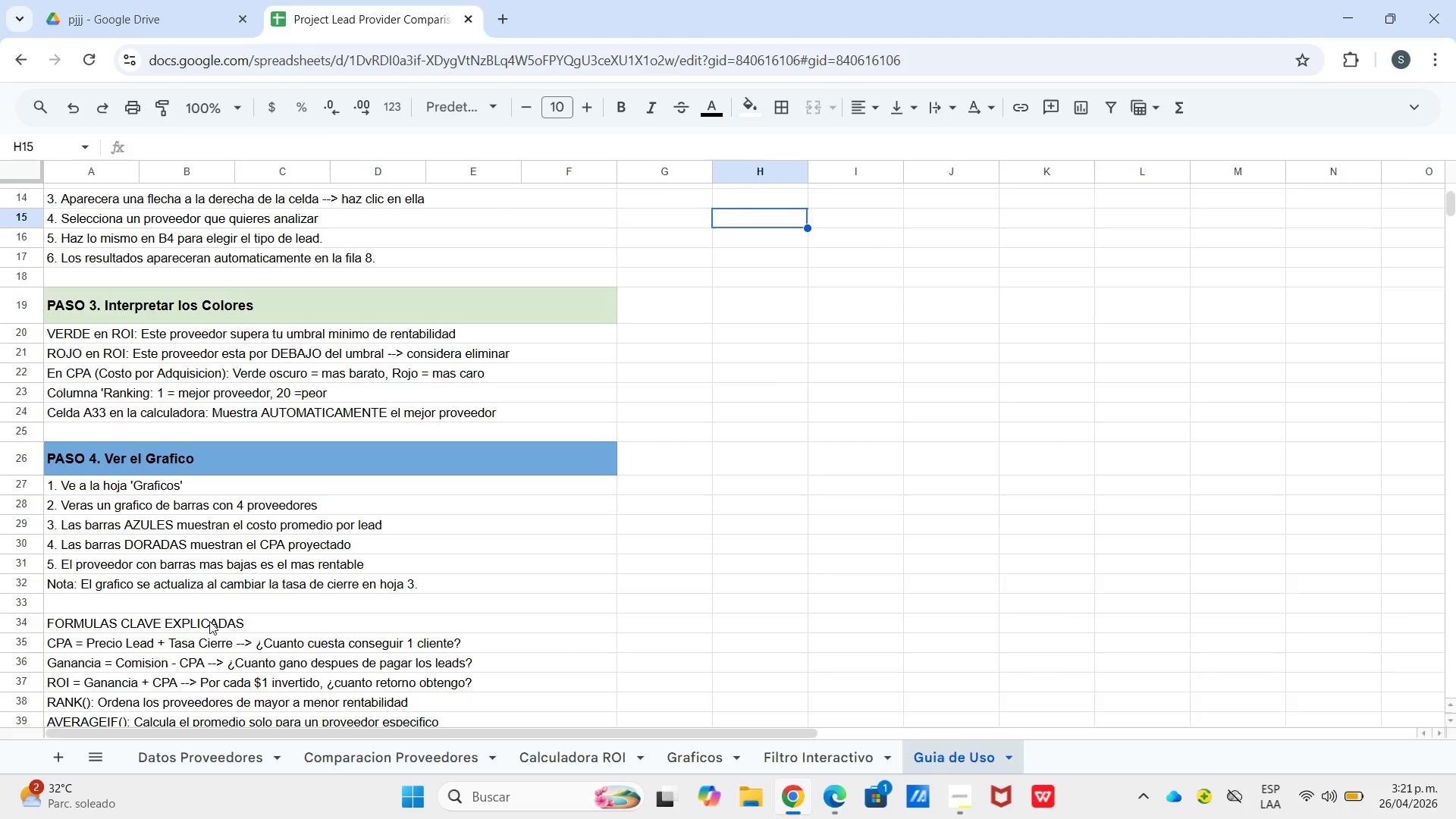 
left_click([209, 624])
 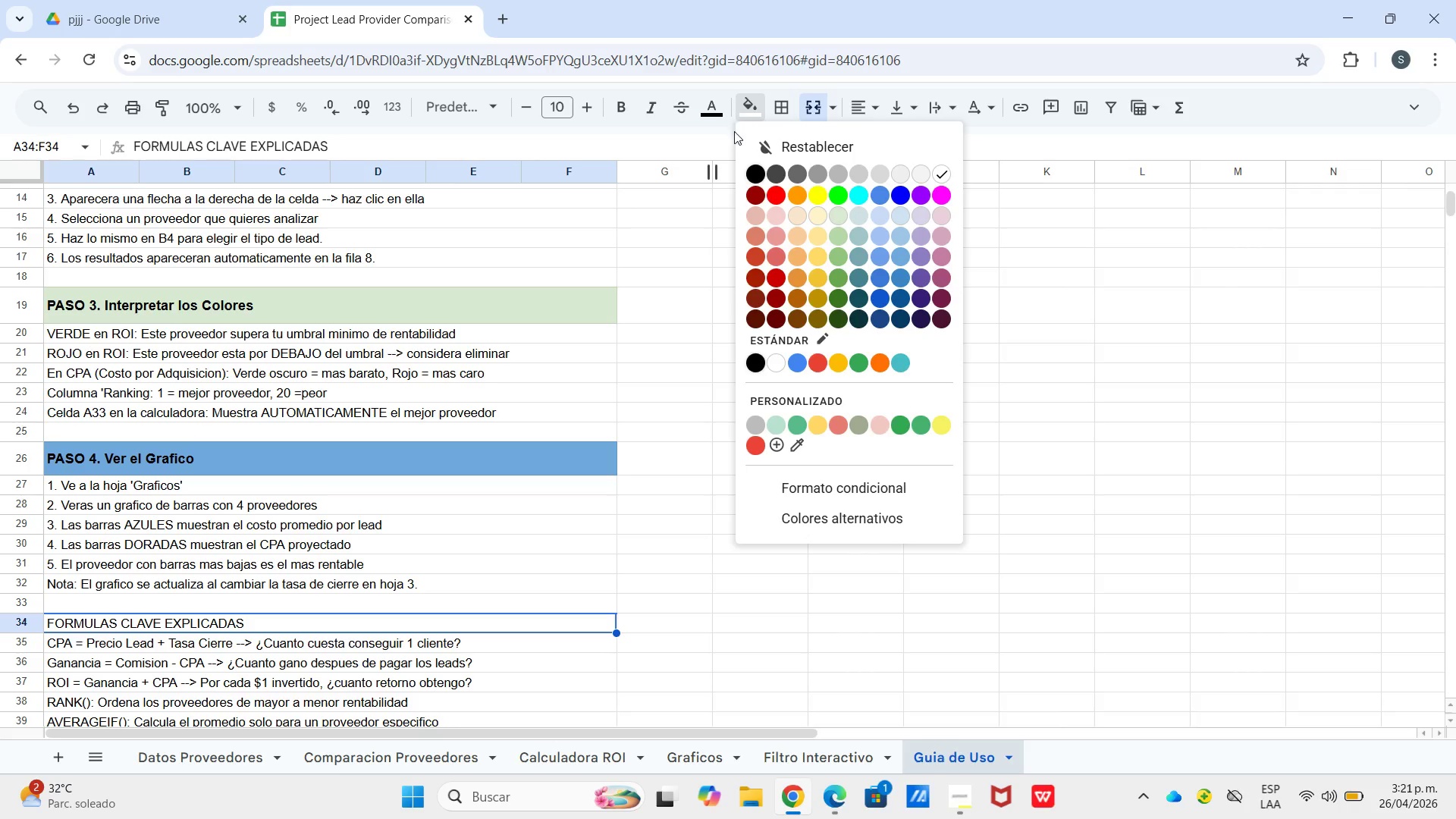 
wait(10.77)
 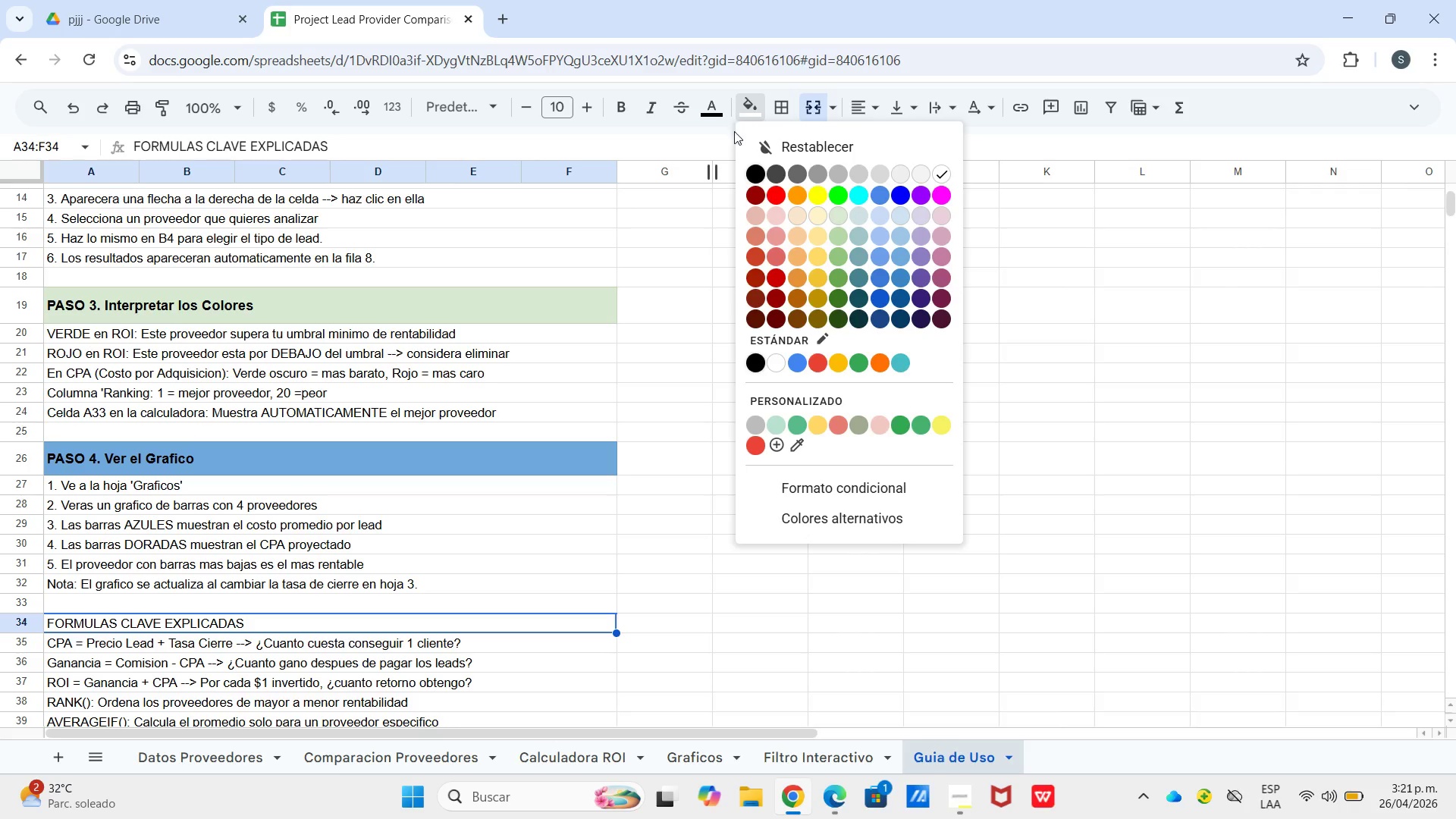 
left_click([772, 251])
 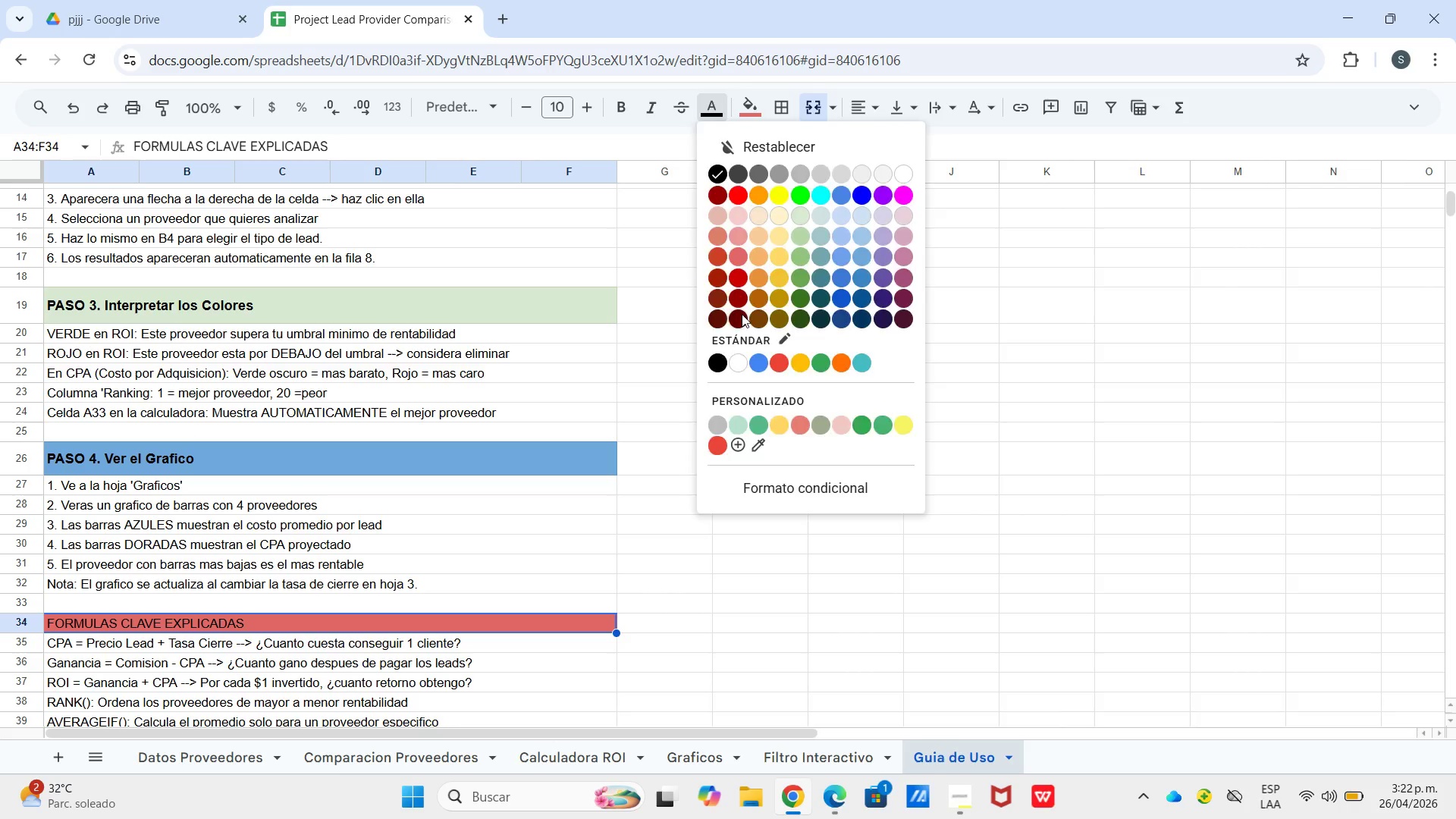 
left_click([616, 107])
 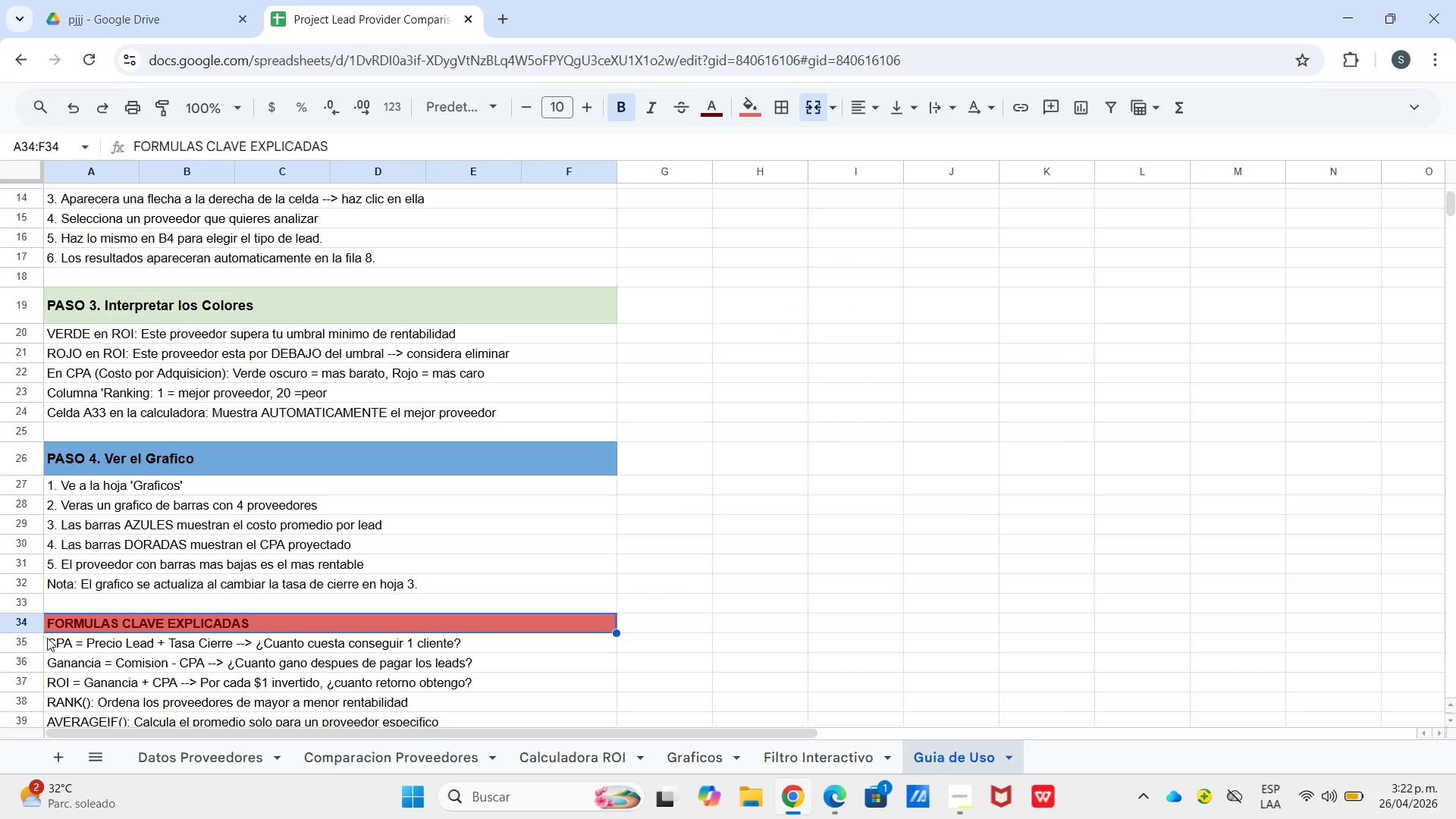 
left_click_drag(start_coordinate=[22, 632], to_coordinate=[24, 643])
 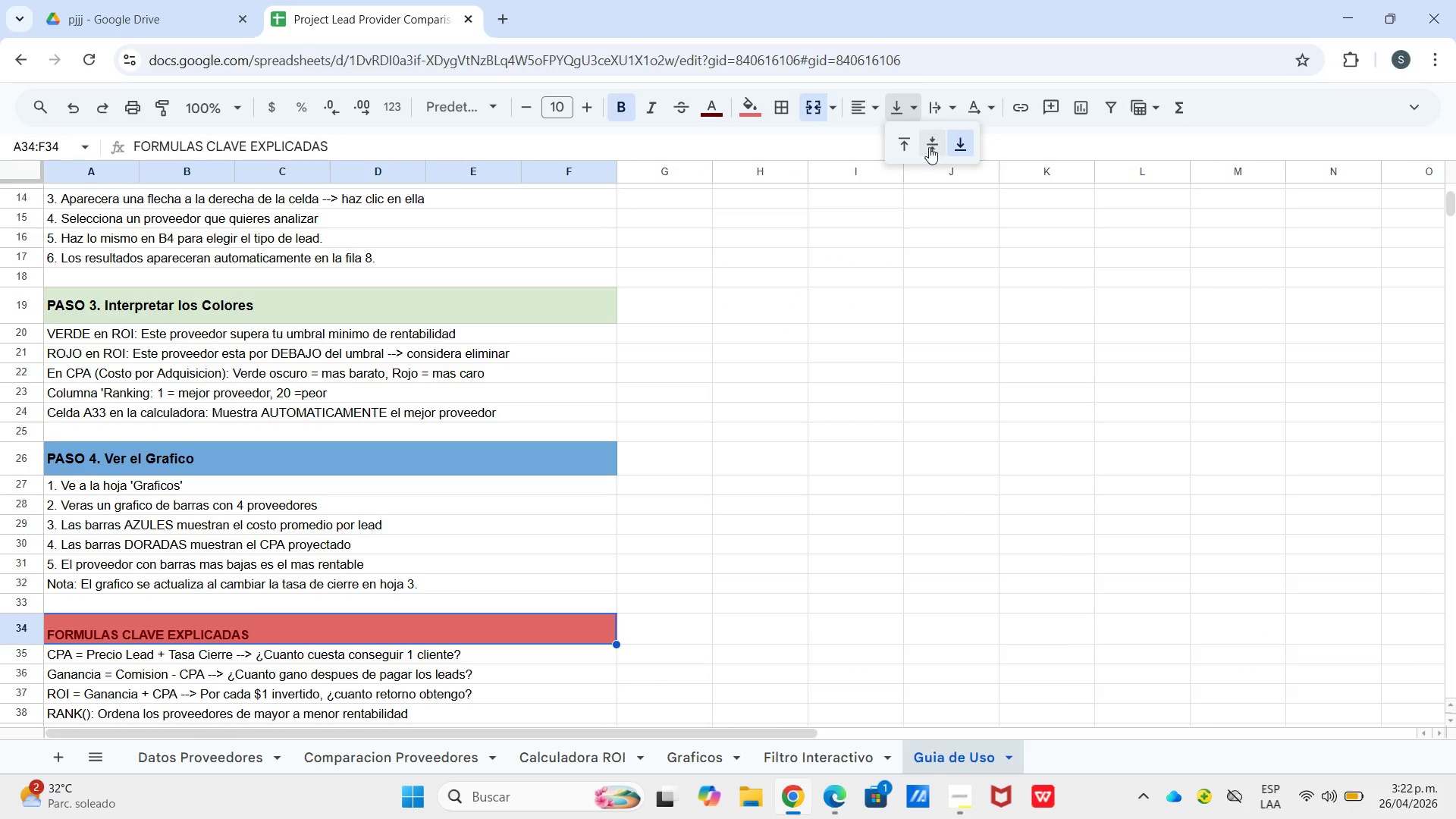 
left_click([777, 363])
 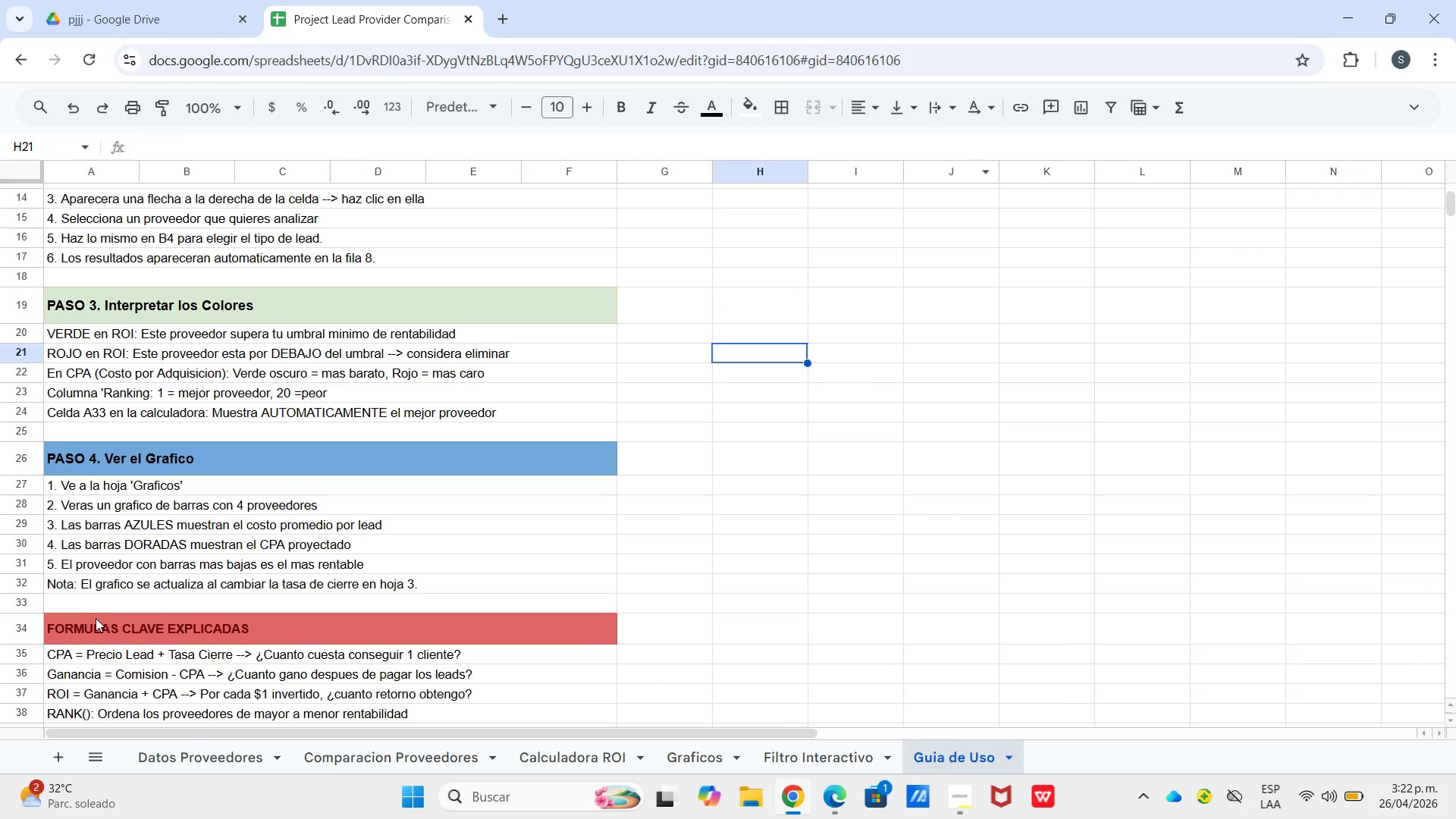 
left_click_drag(start_coordinate=[96, 618], to_coordinate=[101, 618])
 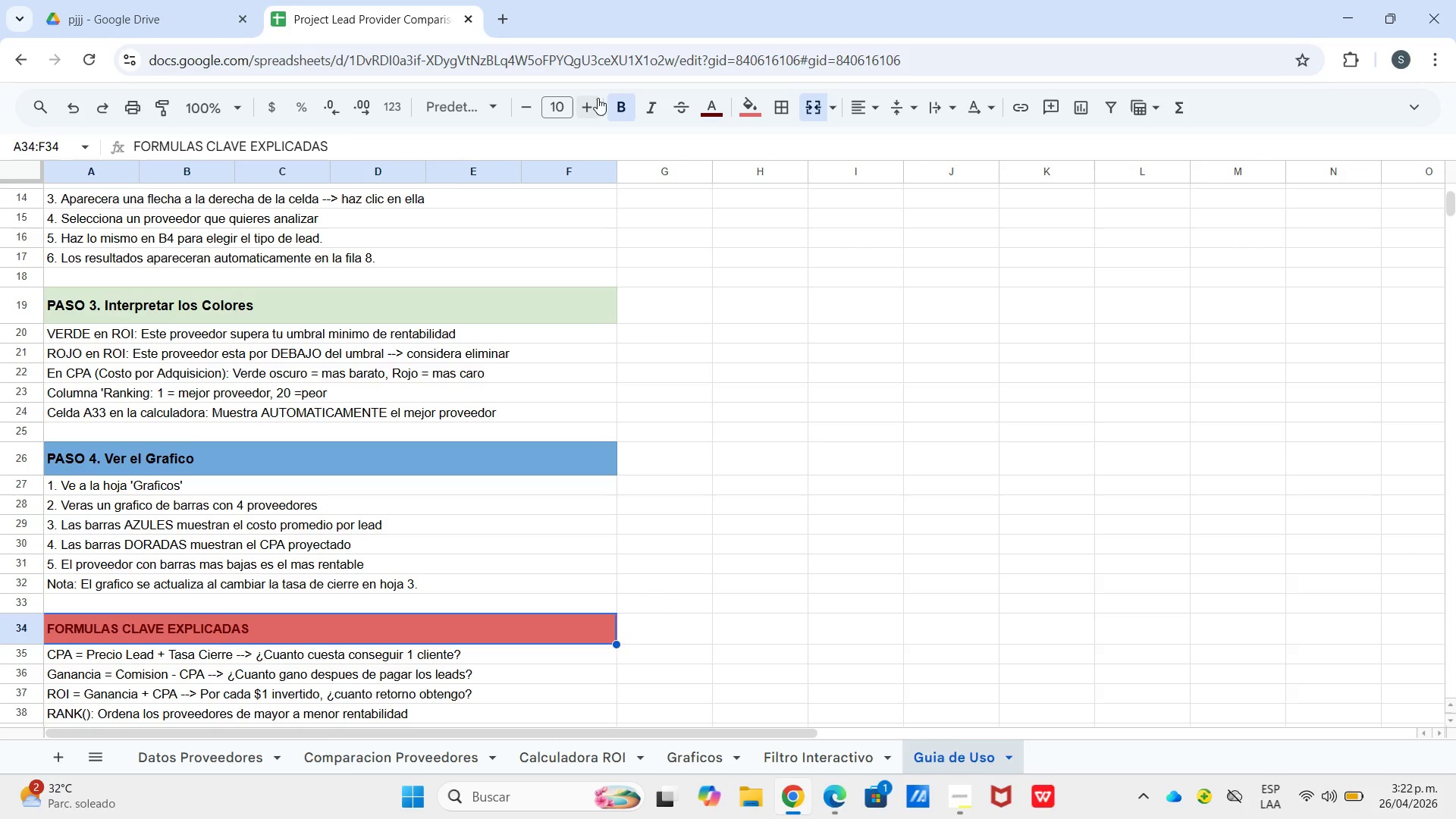 
left_click_drag(start_coordinate=[814, 368], to_coordinate=[814, 372])
 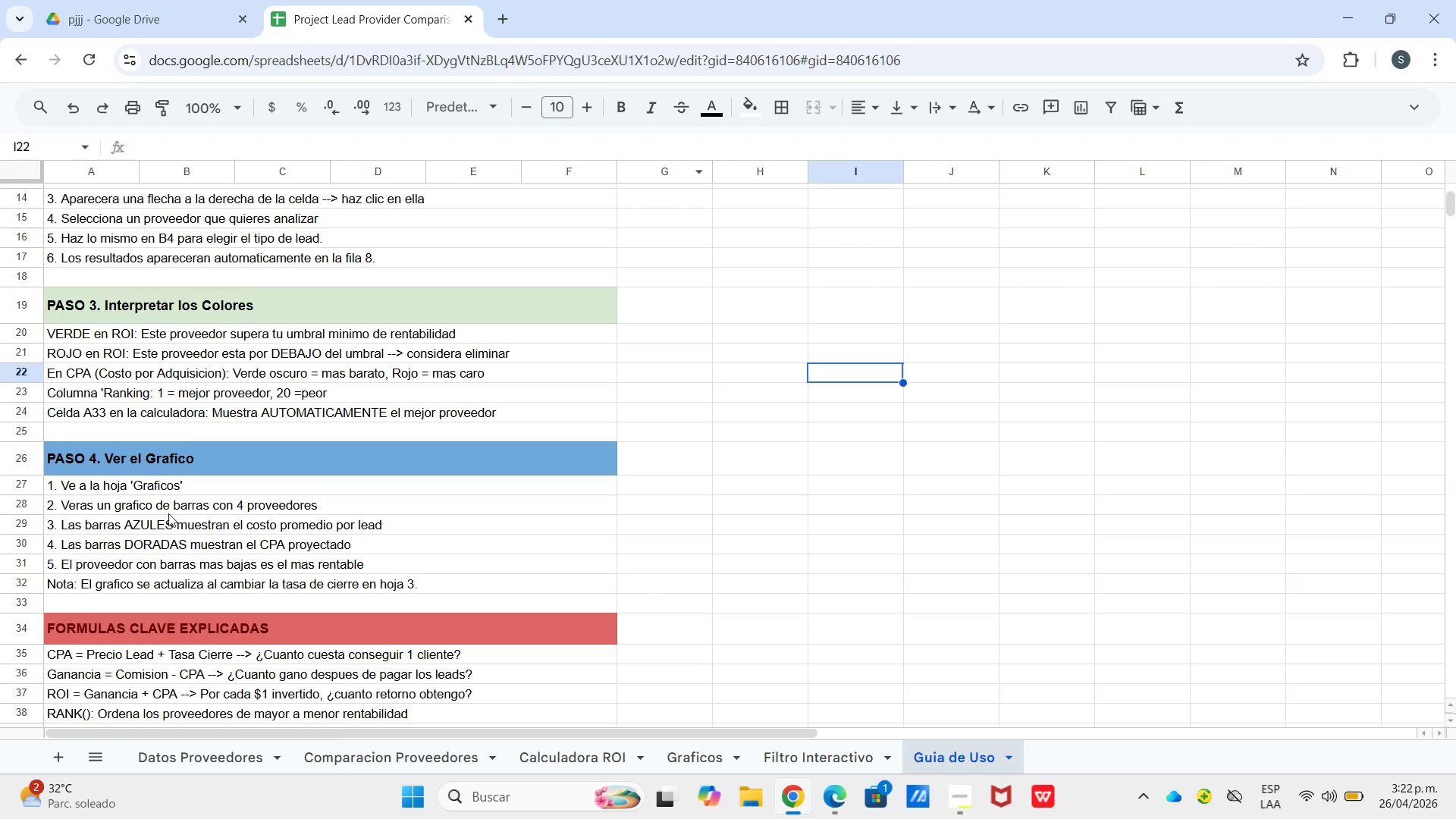 
scroll: coordinate [273, 492], scroll_direction: up, amount: 7.0
 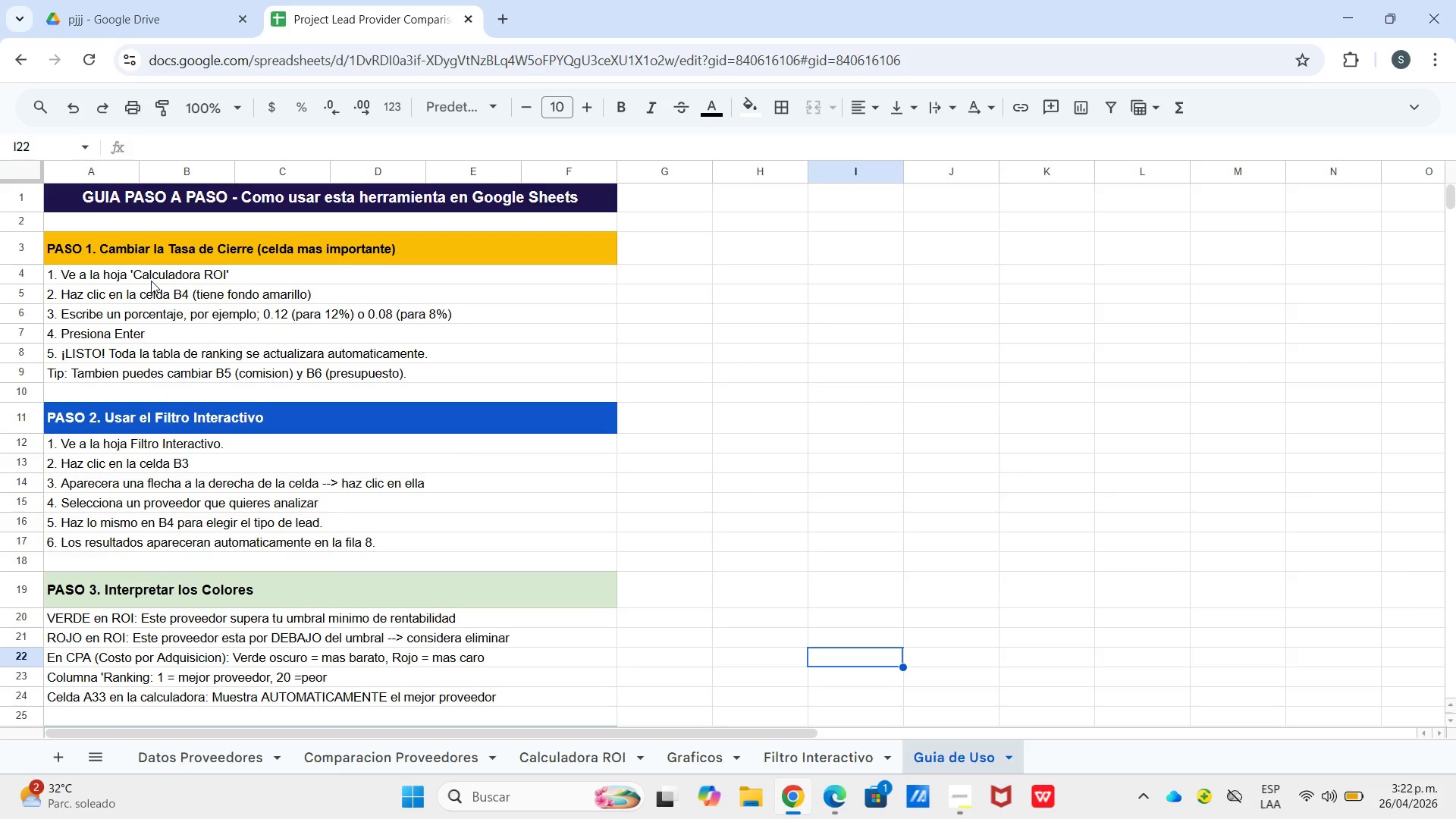 
left_click([151, 281])
 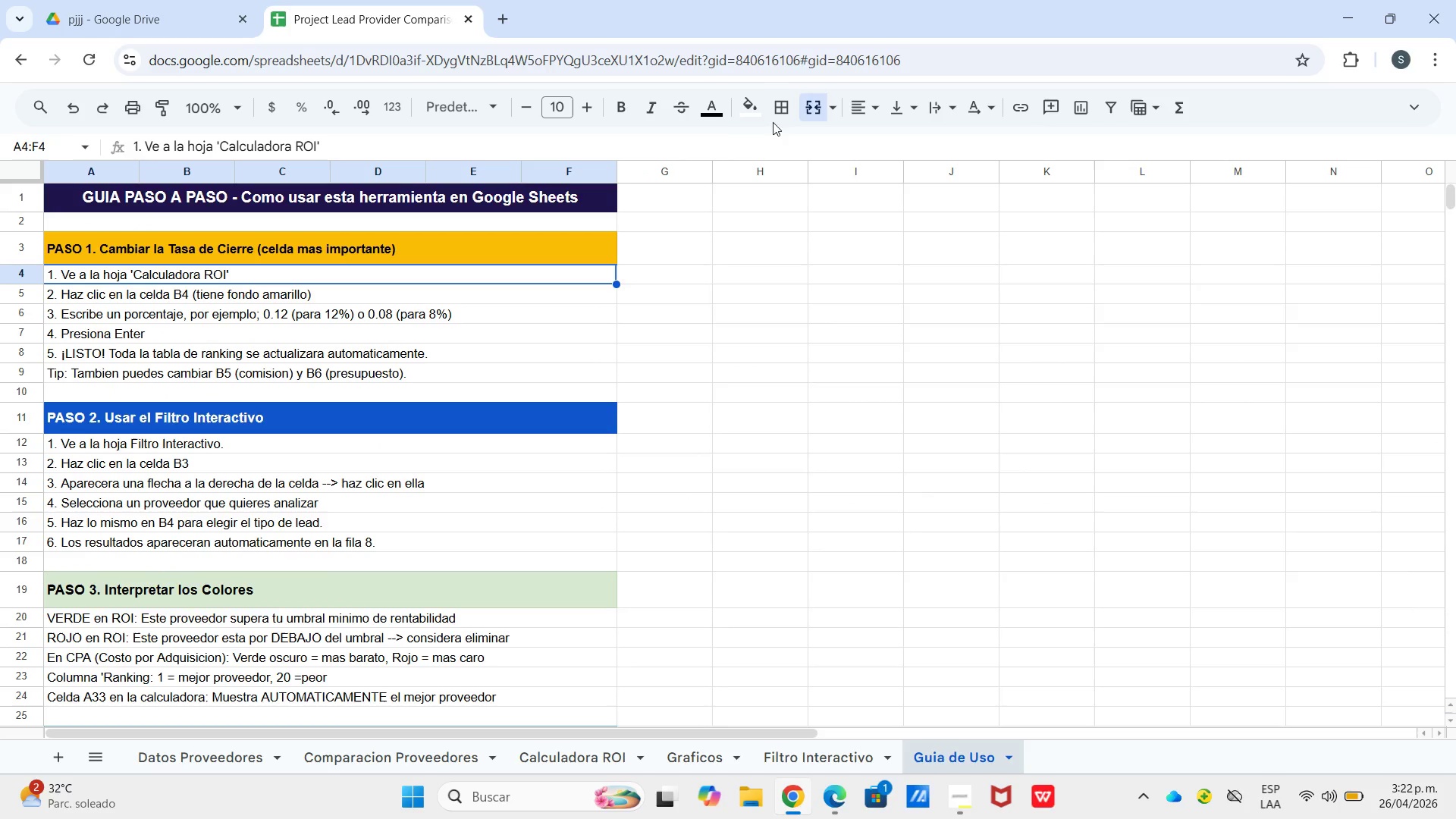 
left_click_drag(start_coordinate=[745, 115], to_coordinate=[763, 115])
 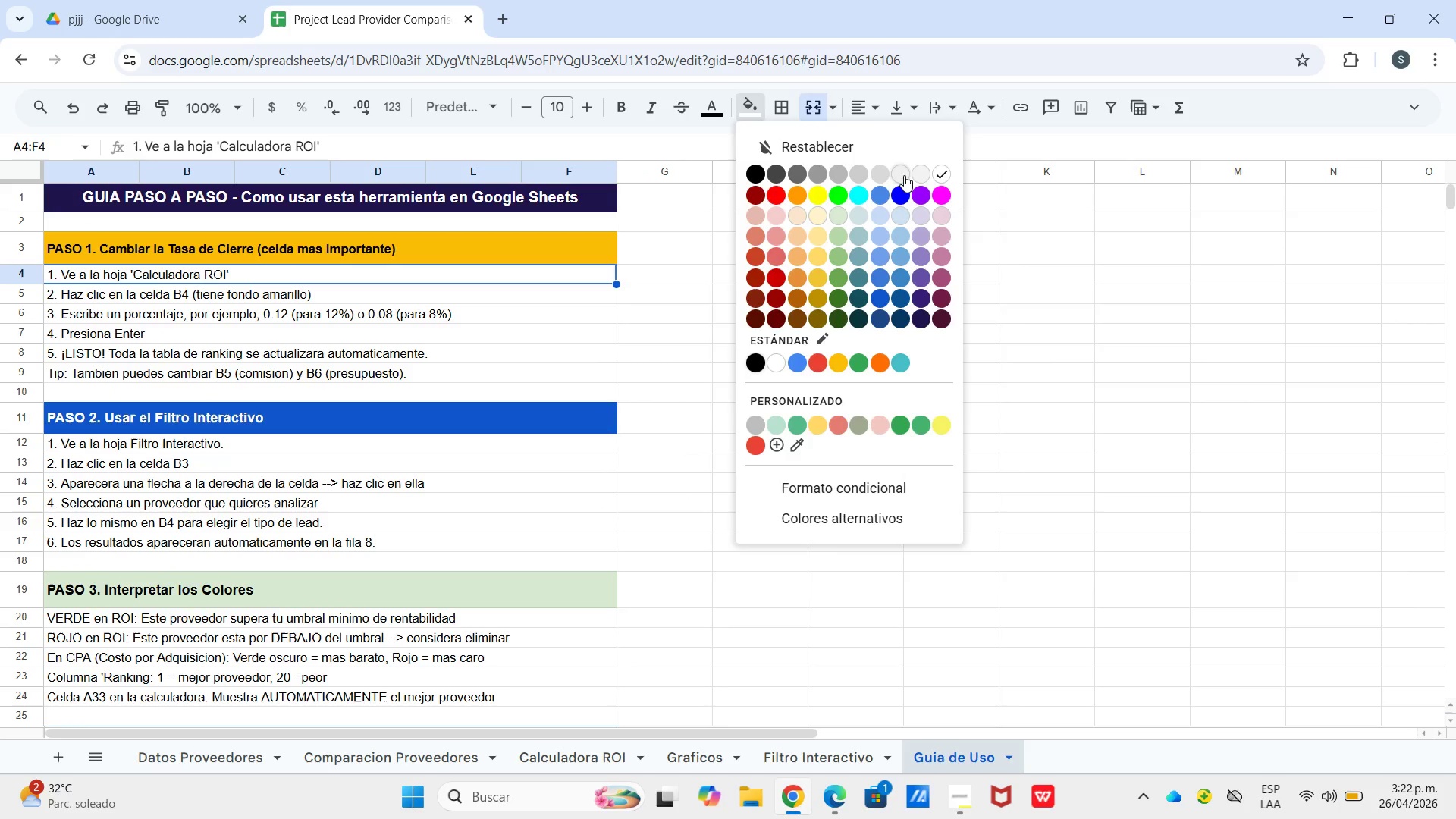 
left_click([904, 175])
 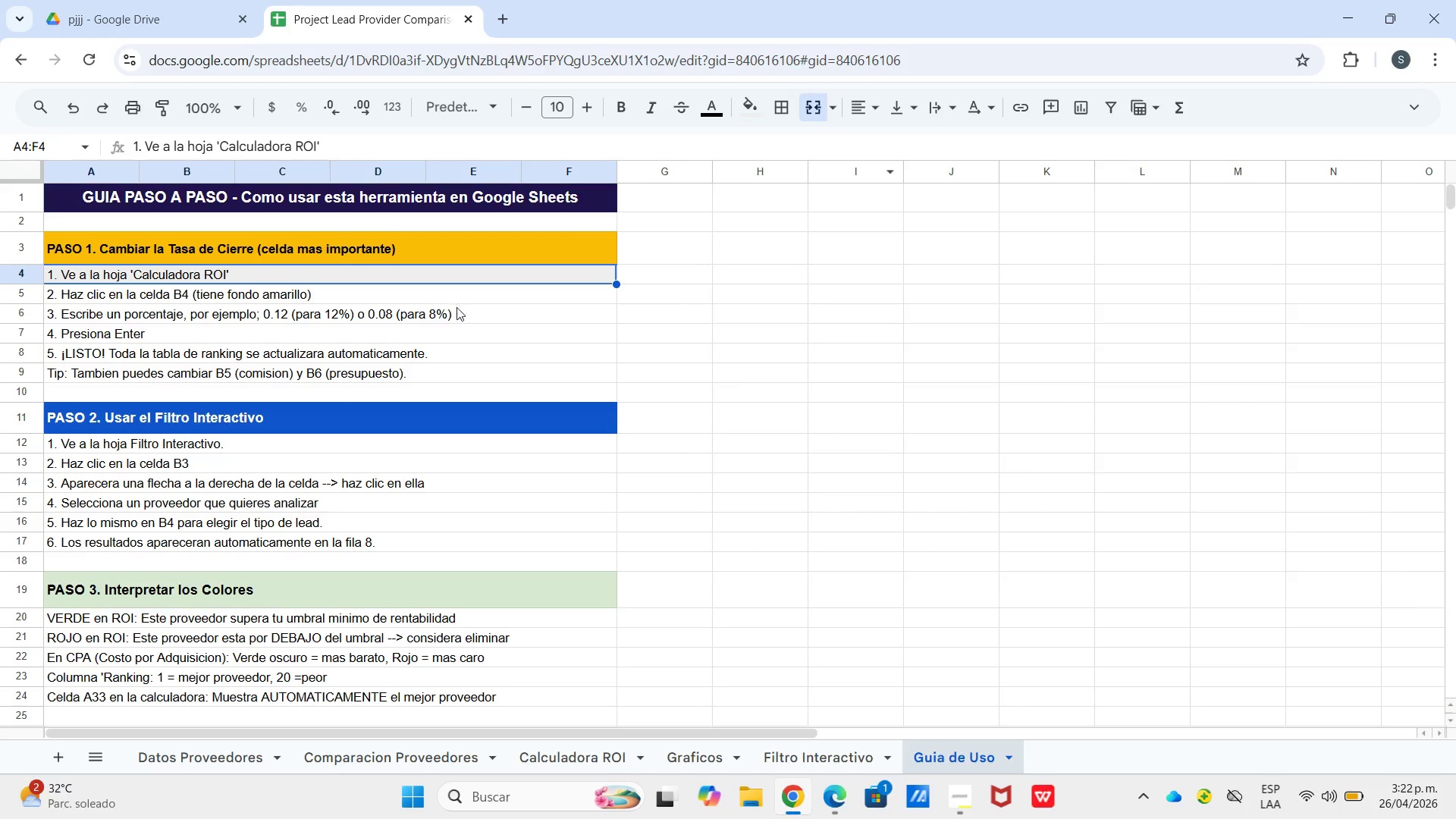 
left_click([457, 309])
 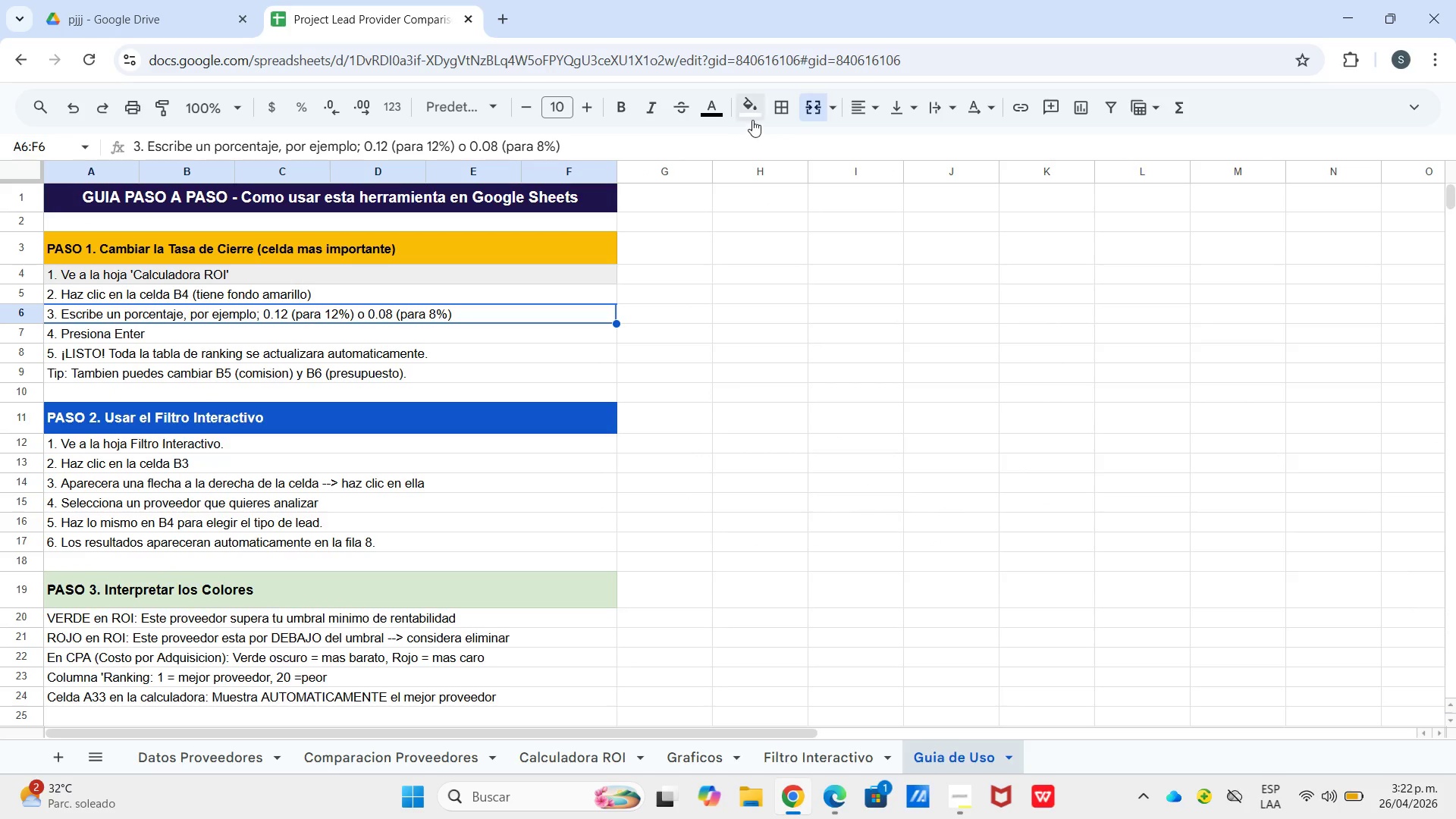 
left_click([752, 120])
 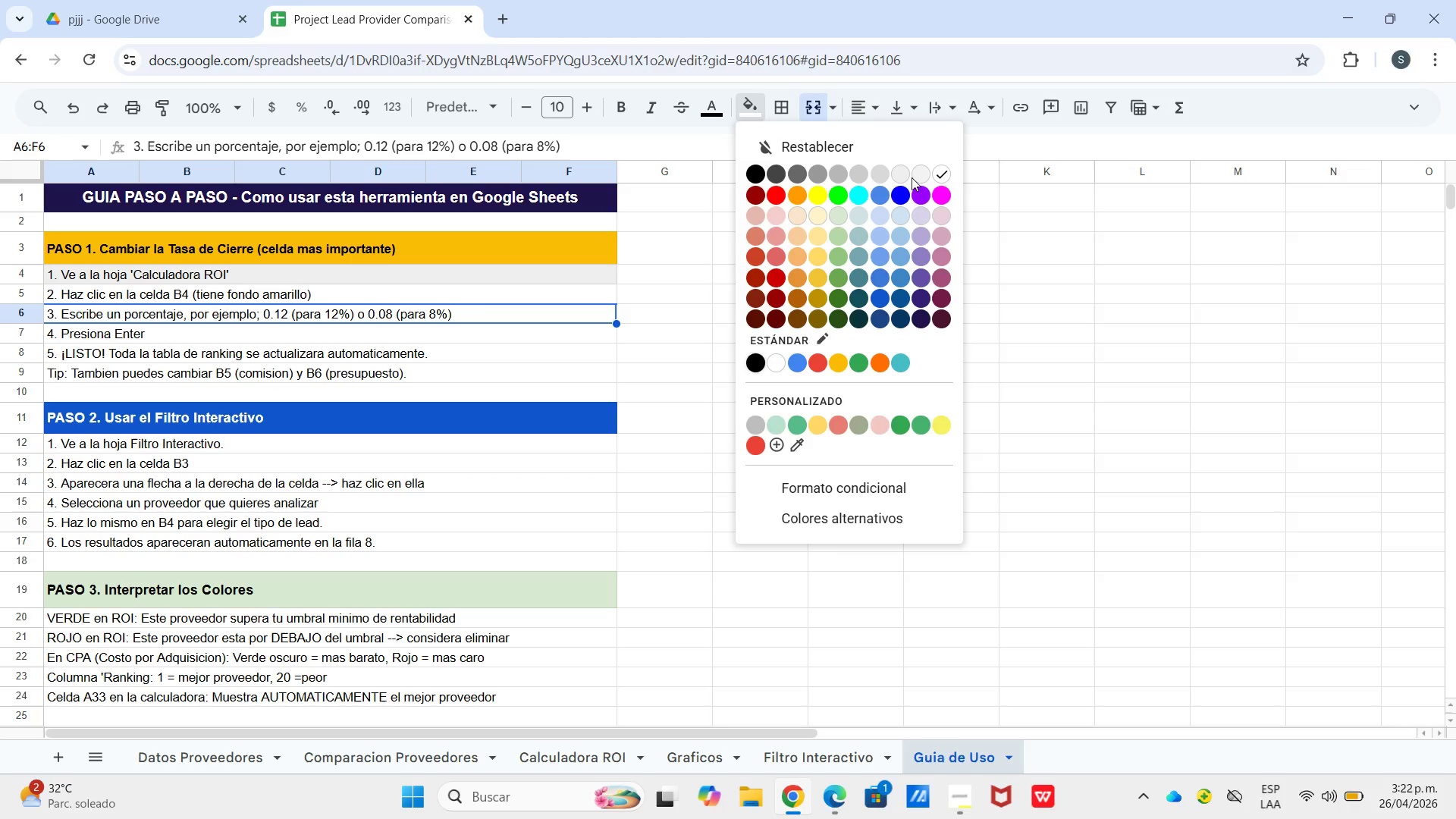 
left_click([902, 175])
 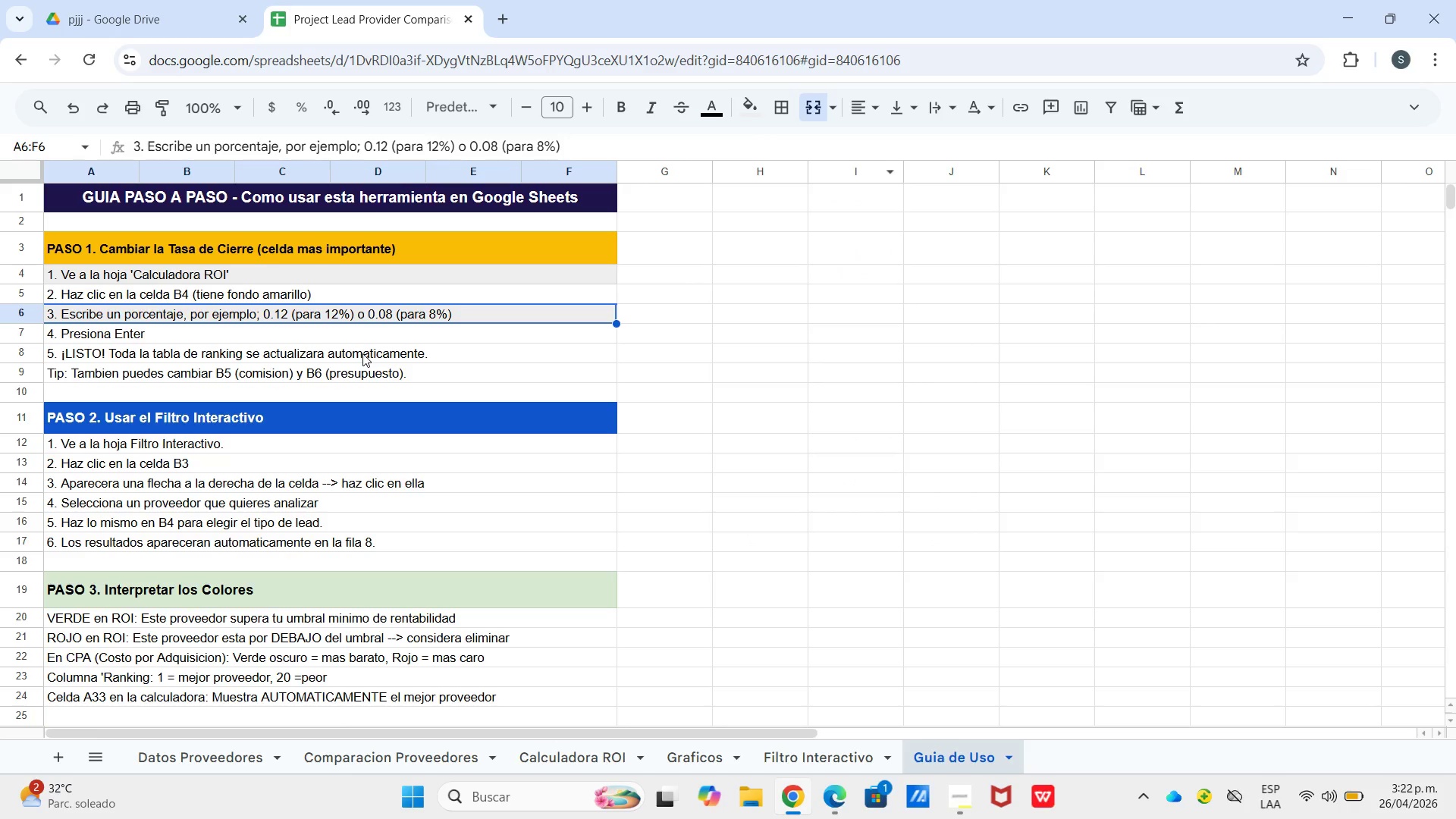 
left_click_drag(start_coordinate=[362, 353], to_coordinate=[369, 353])
 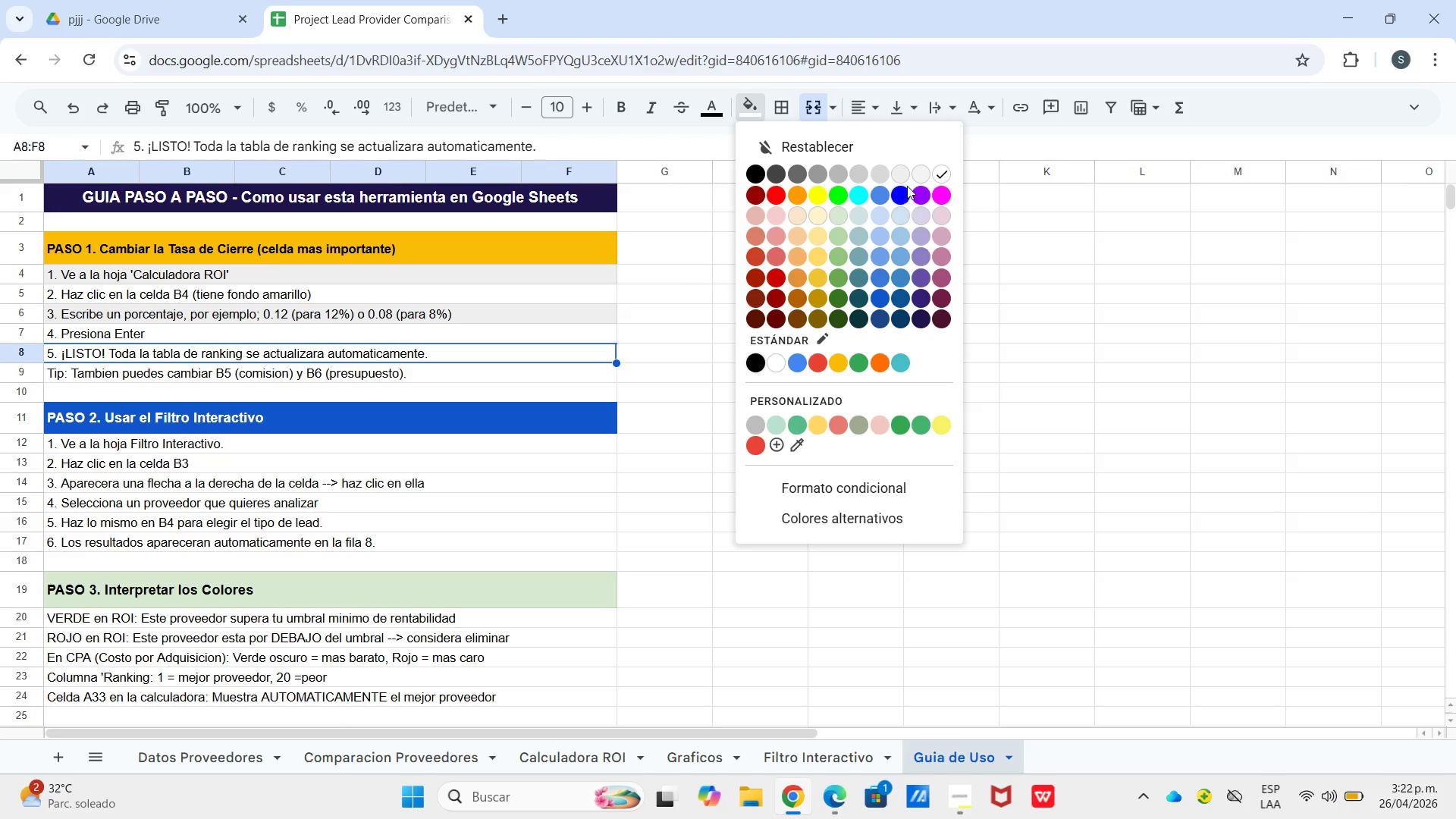 
left_click([902, 177])
 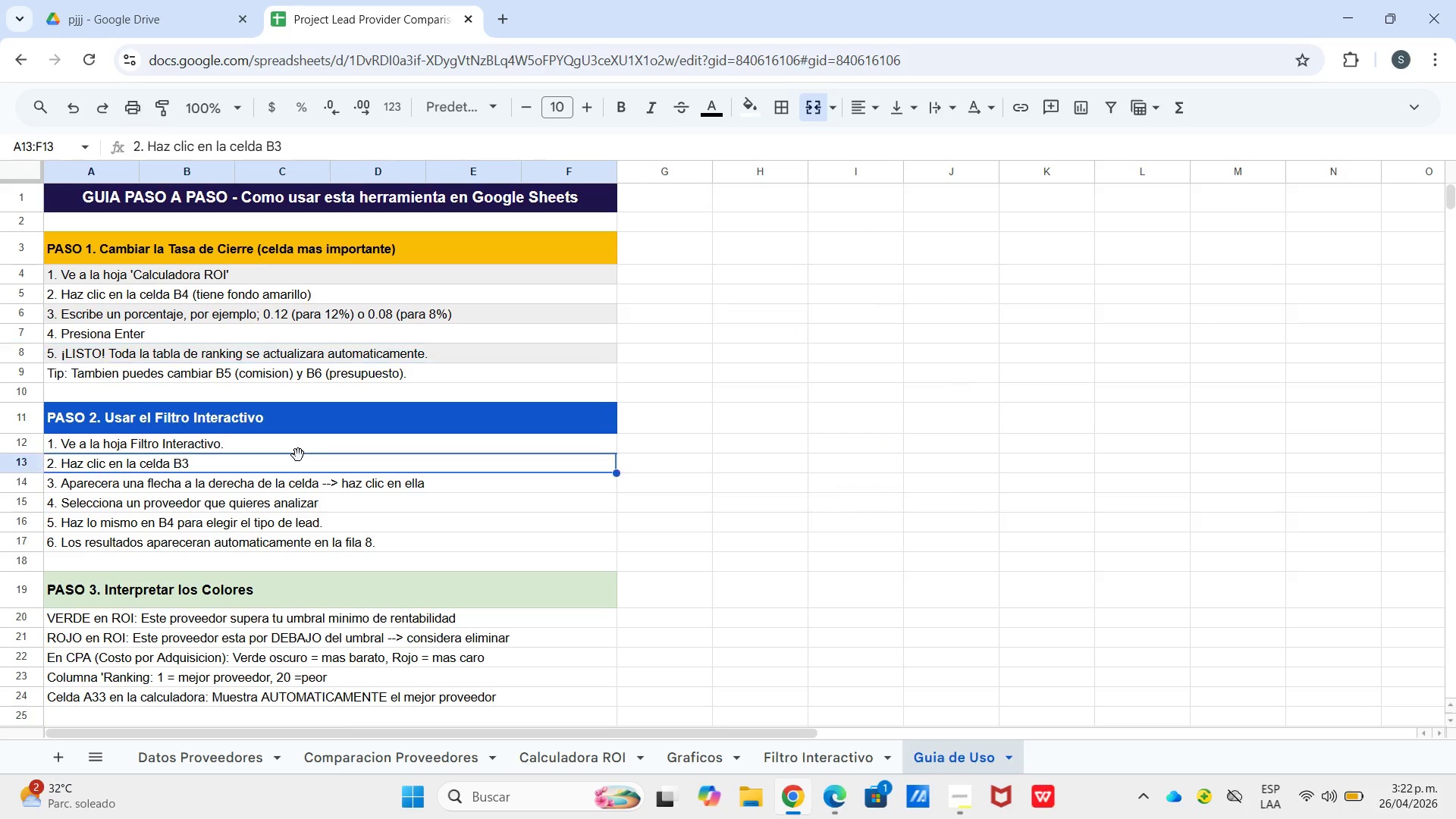 
double_click([315, 438])
 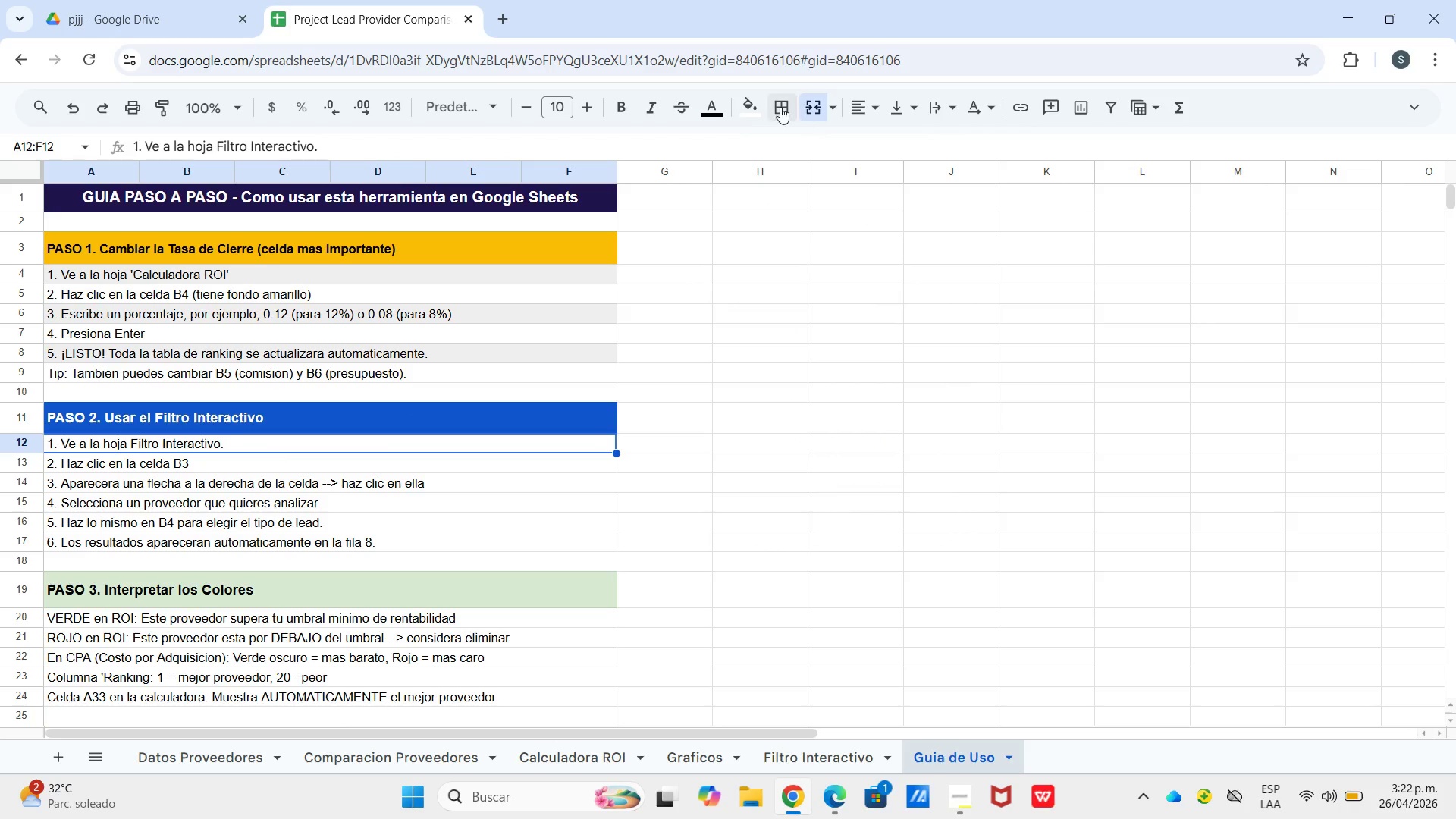 
left_click_drag(start_coordinate=[736, 107], to_coordinate=[742, 112])
 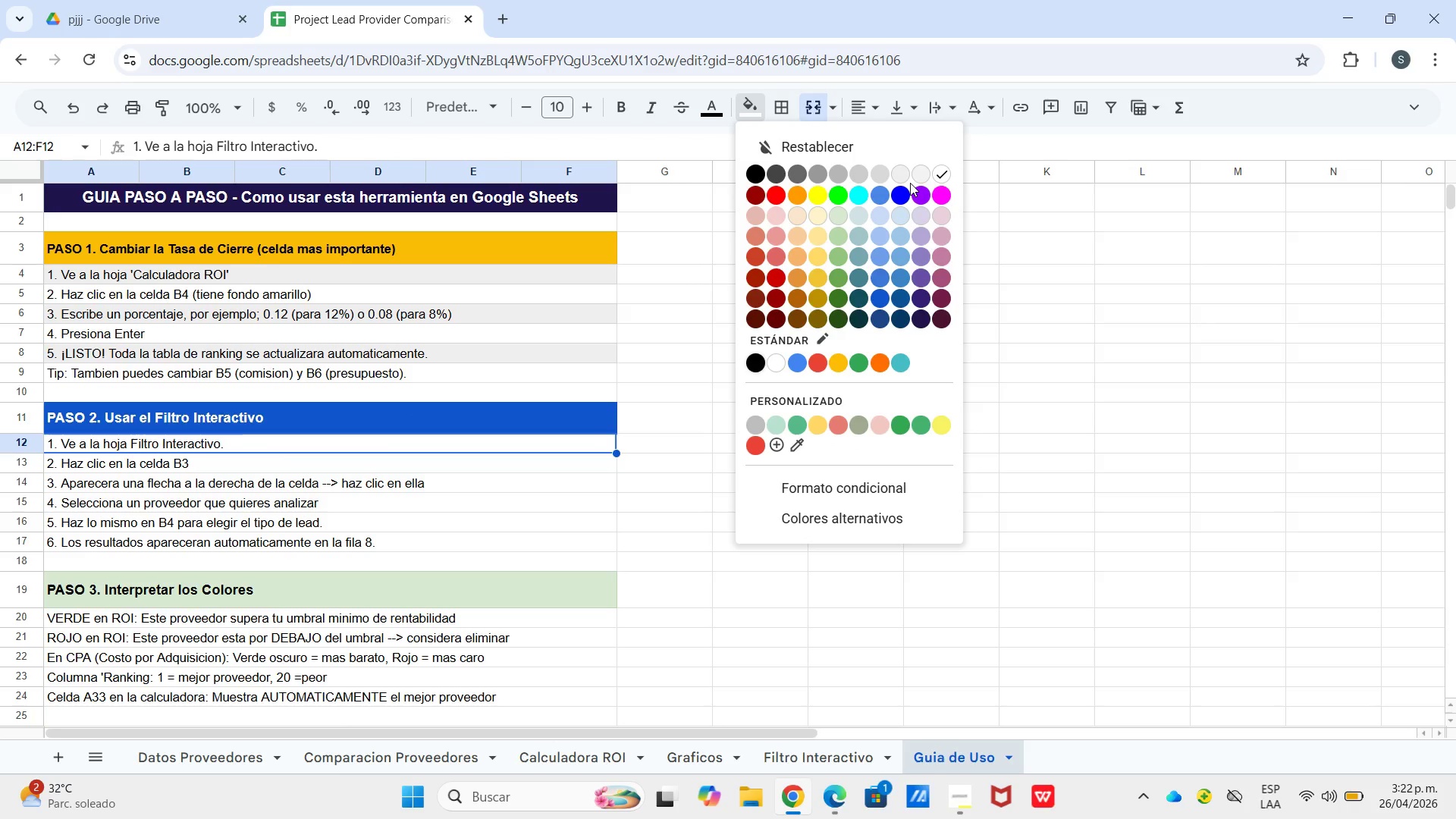 
left_click([906, 178])
 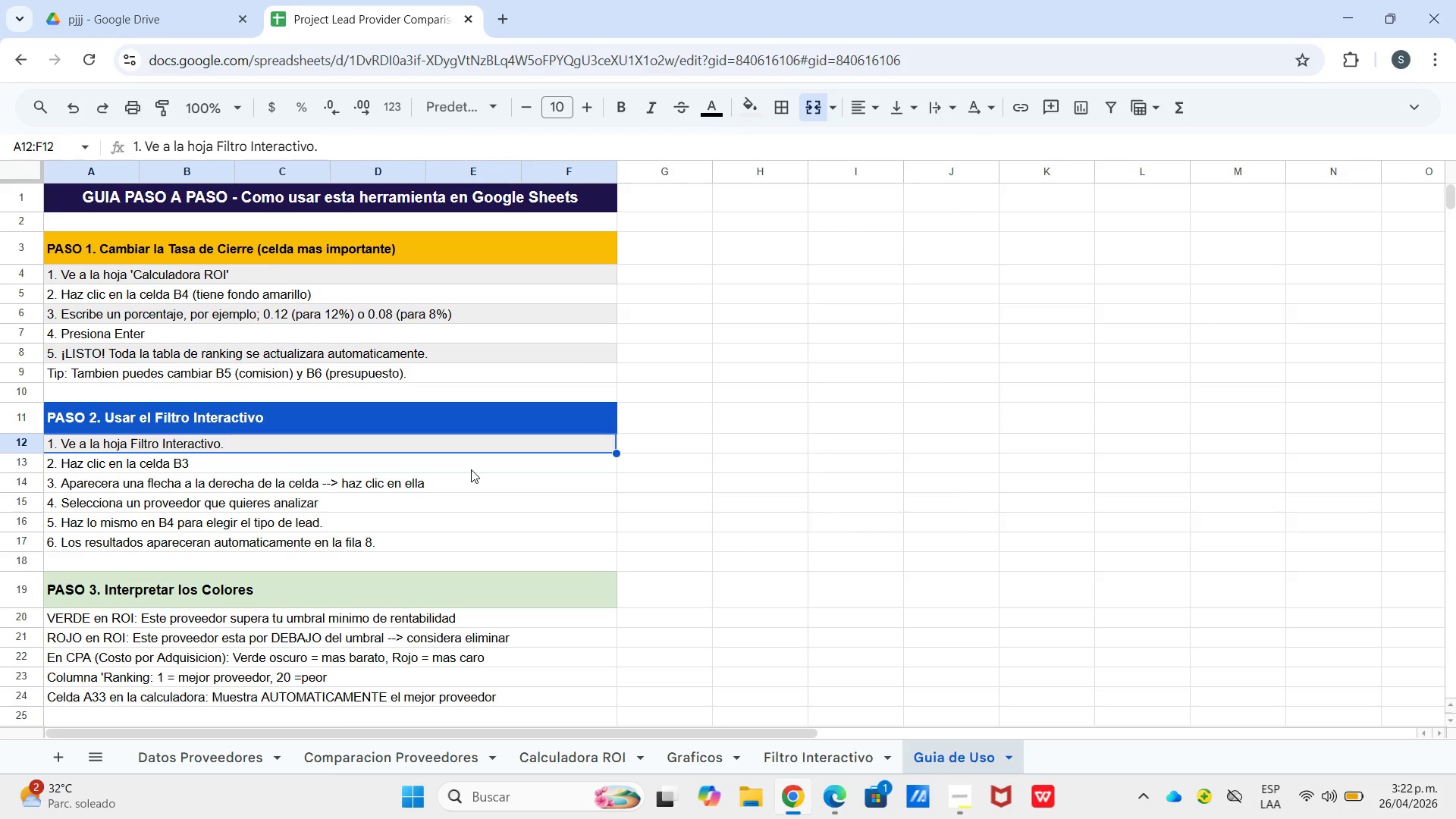 
left_click([475, 473])
 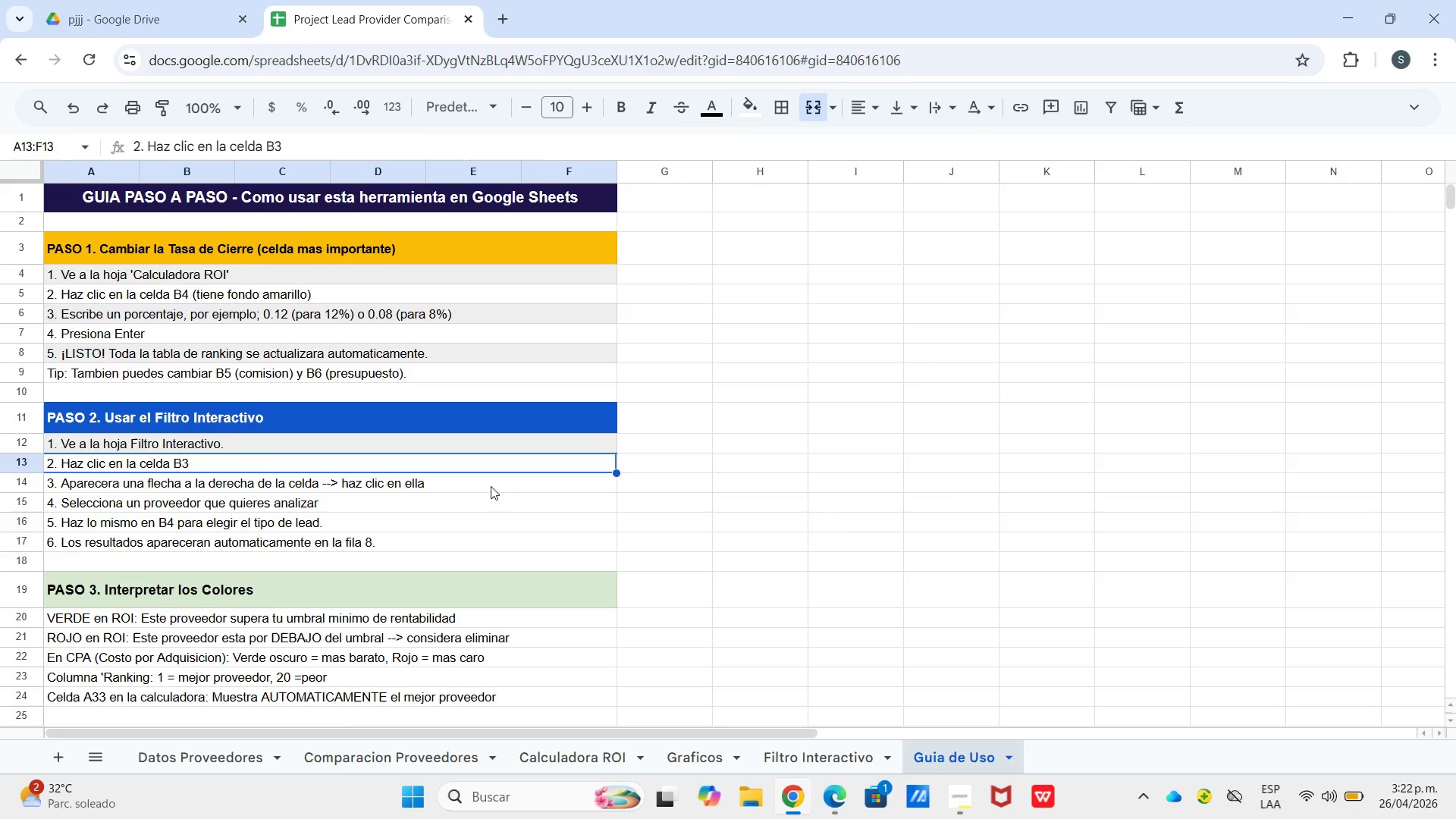 
left_click([491, 486])
 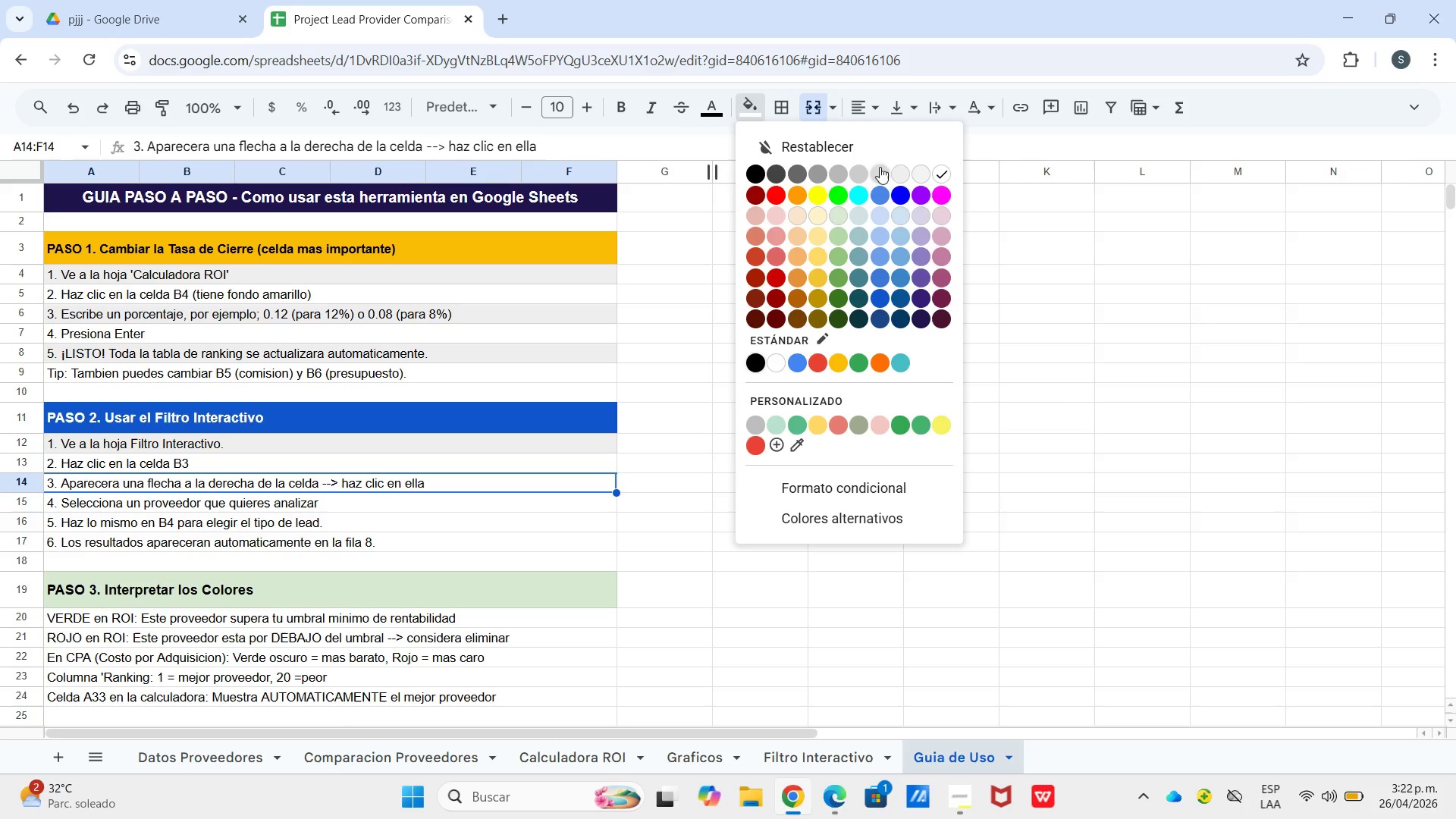 
left_click_drag(start_coordinate=[899, 166], to_coordinate=[899, 171])
 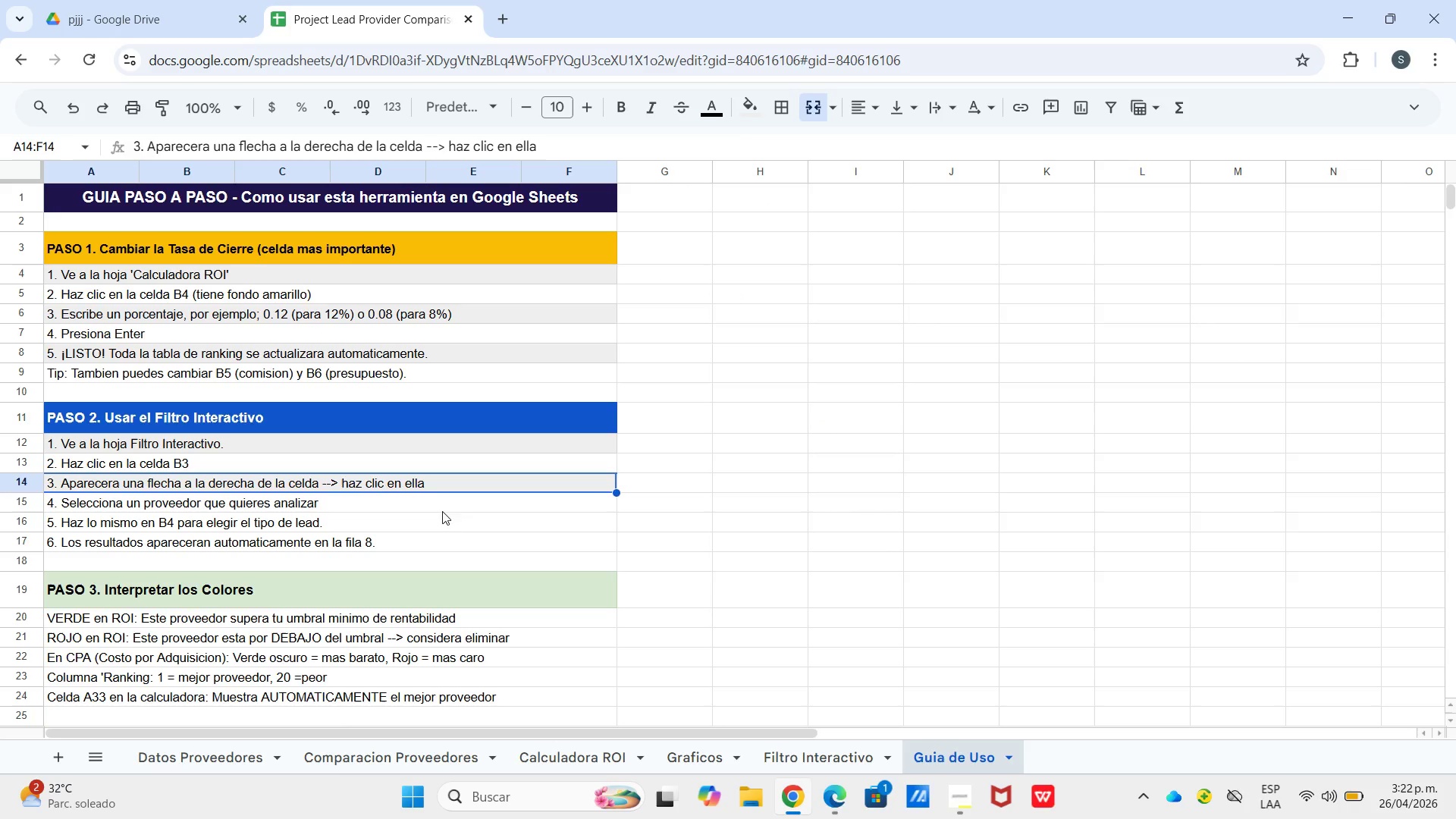 
left_click([439, 519])
 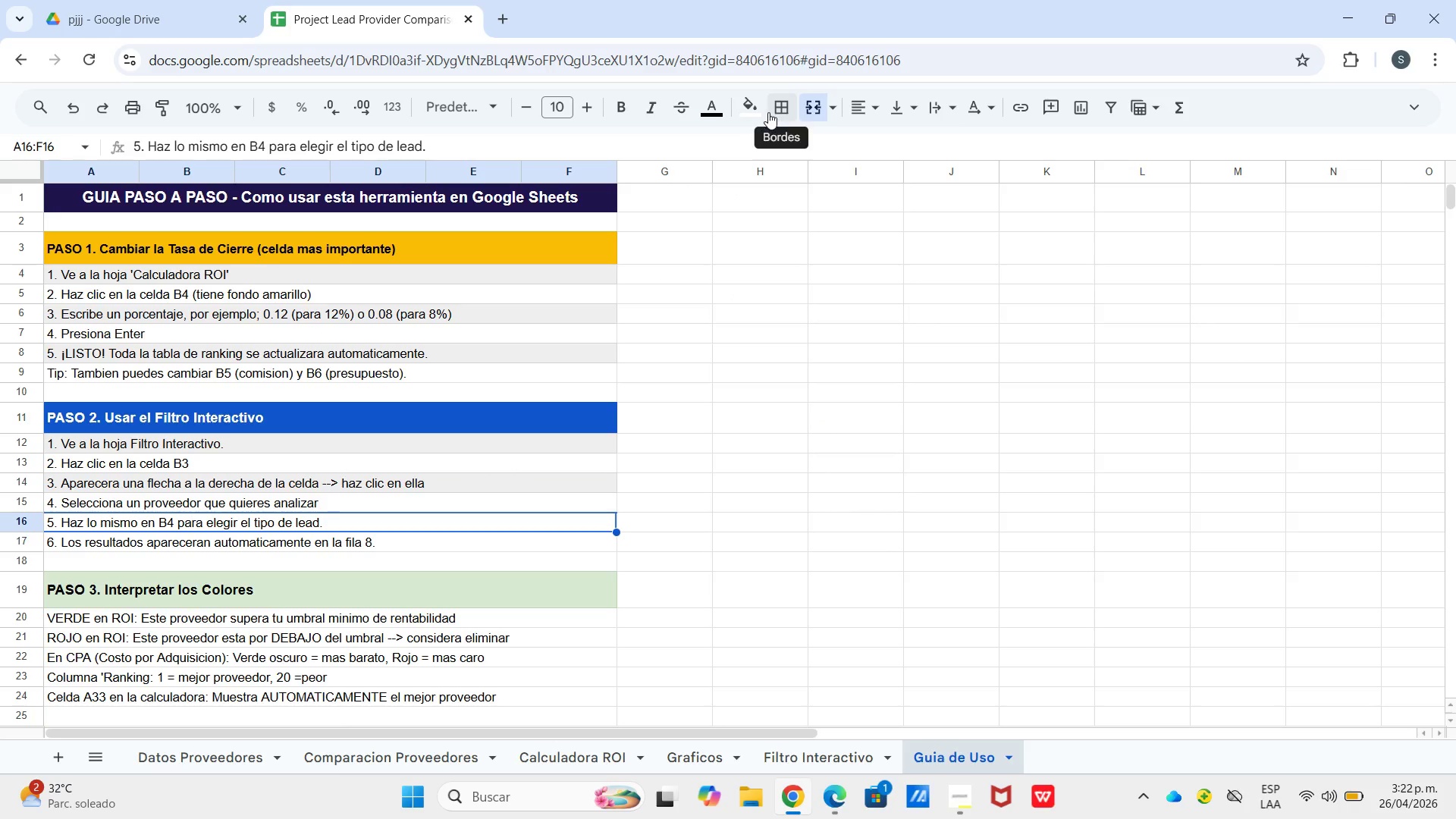 
left_click([760, 112])
 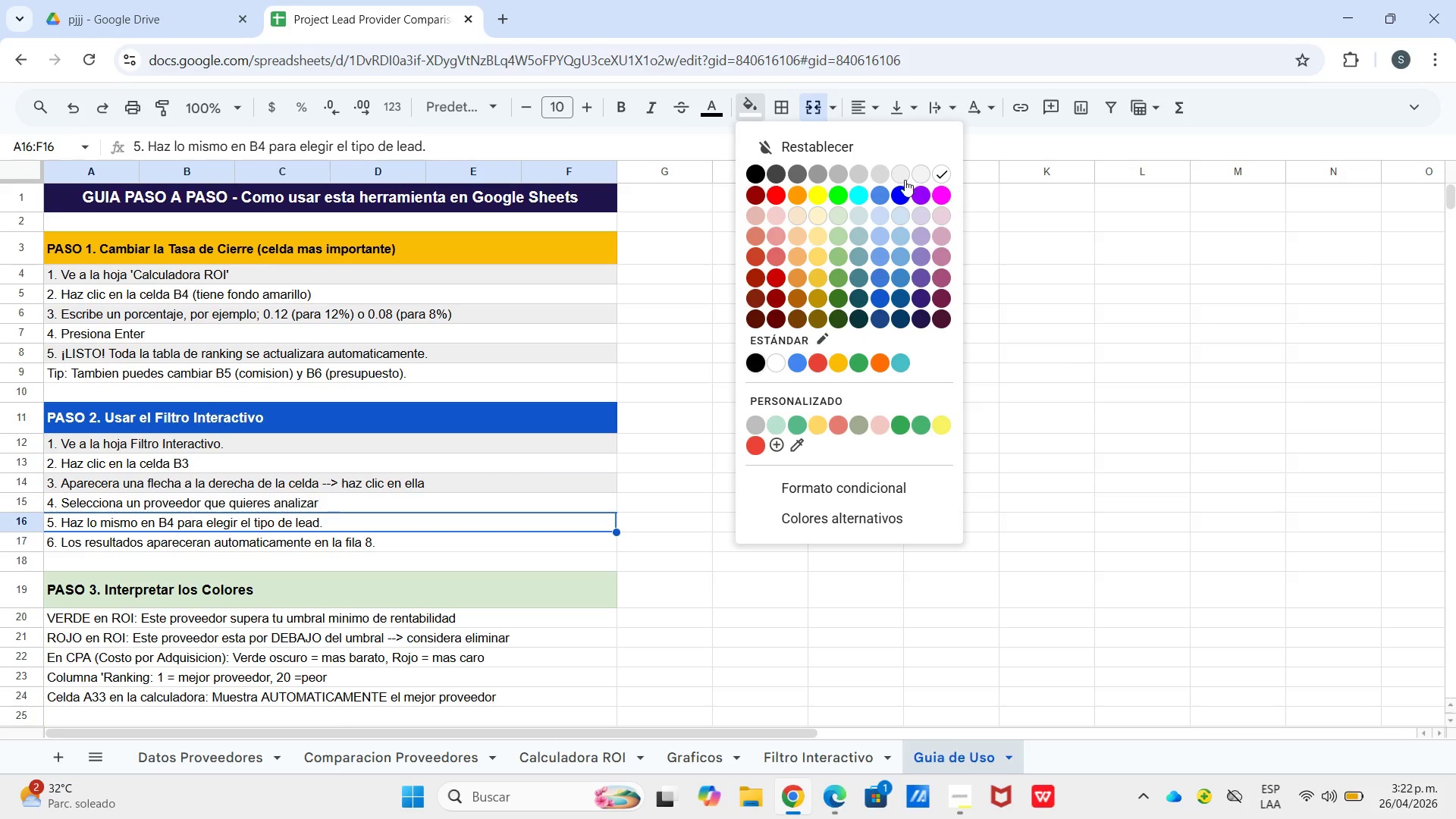 
left_click([902, 179])
 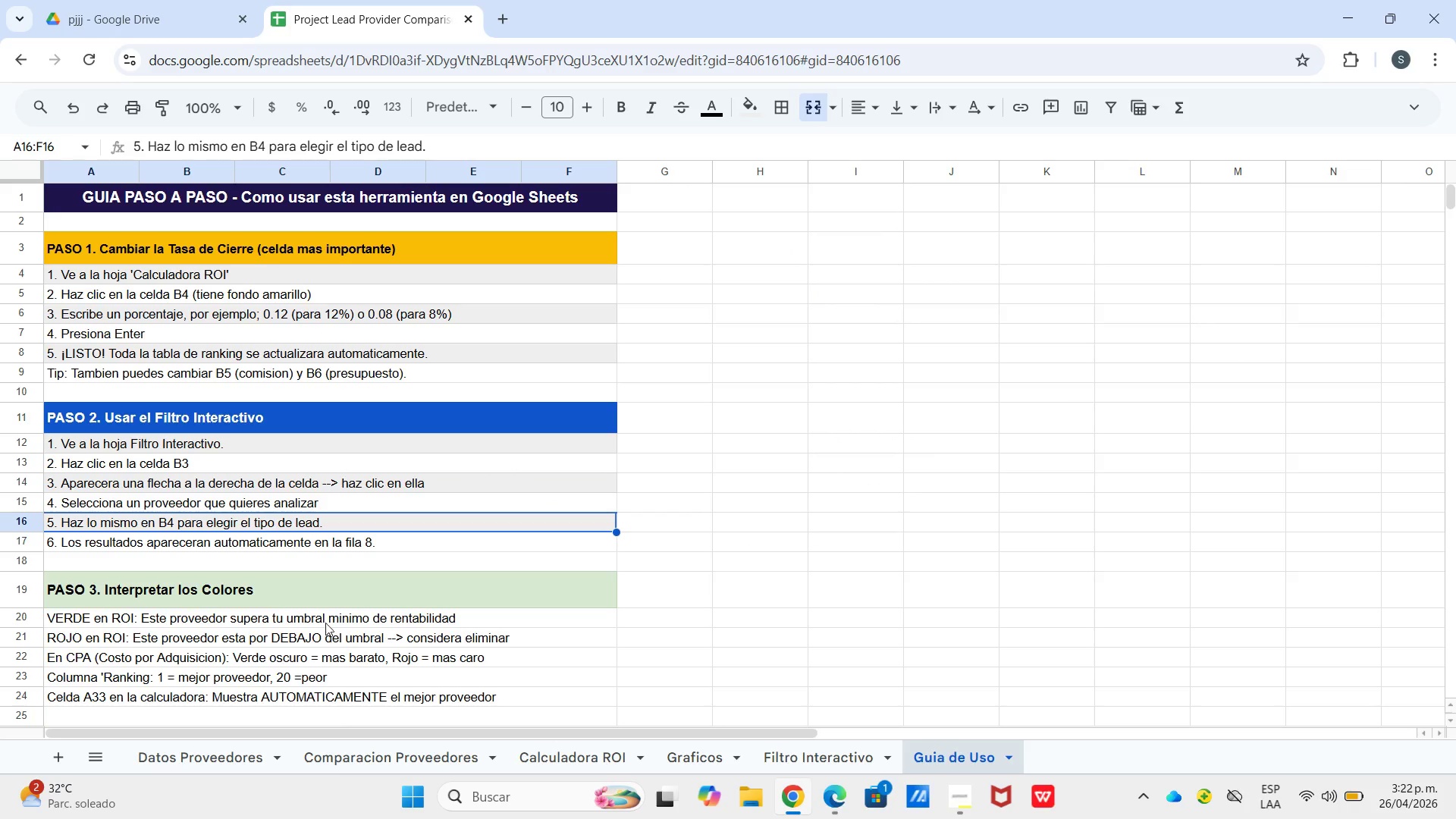 
left_click([328, 617])
 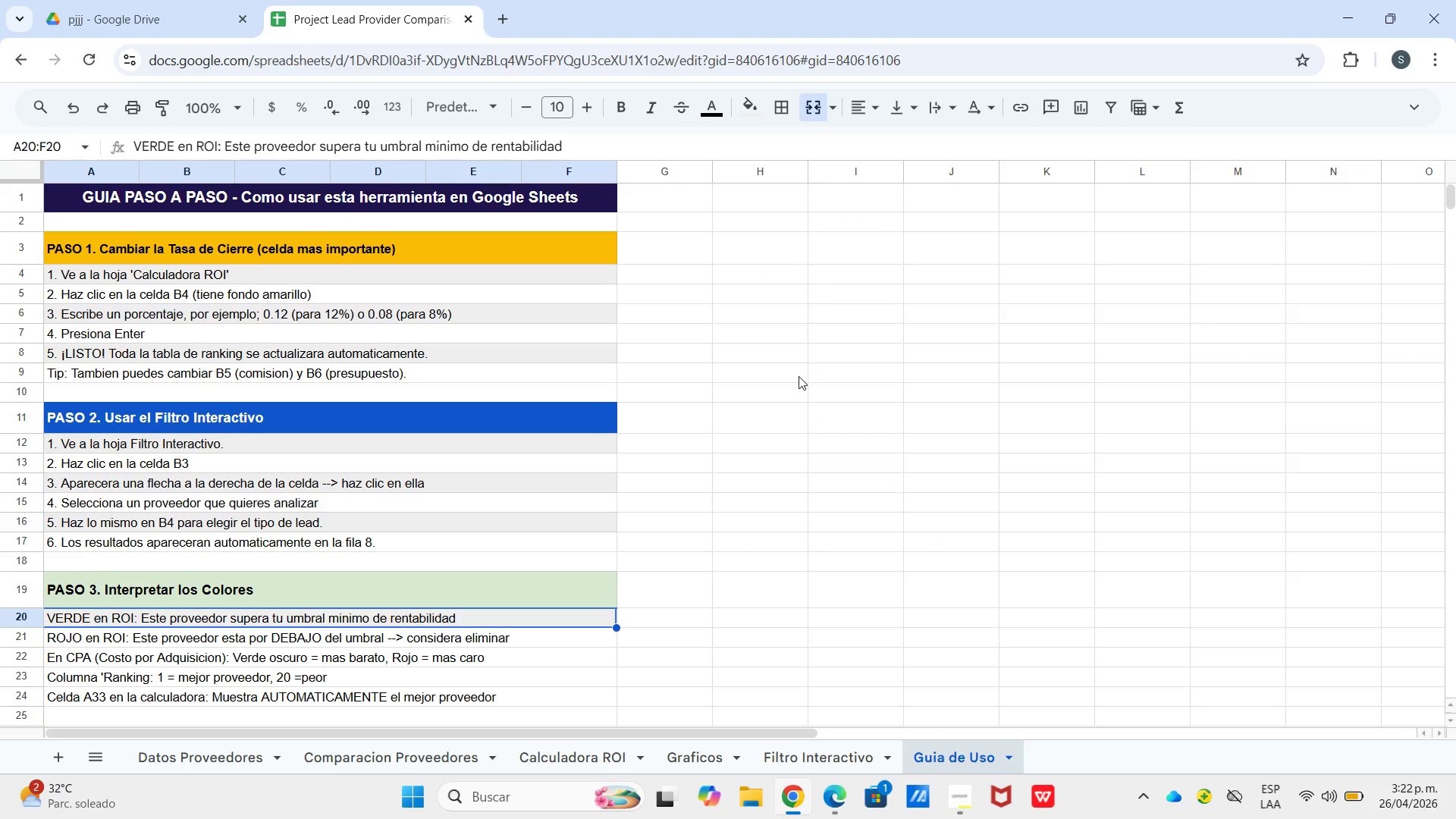 
scroll: coordinate [739, 391], scroll_direction: down, amount: 2.0
 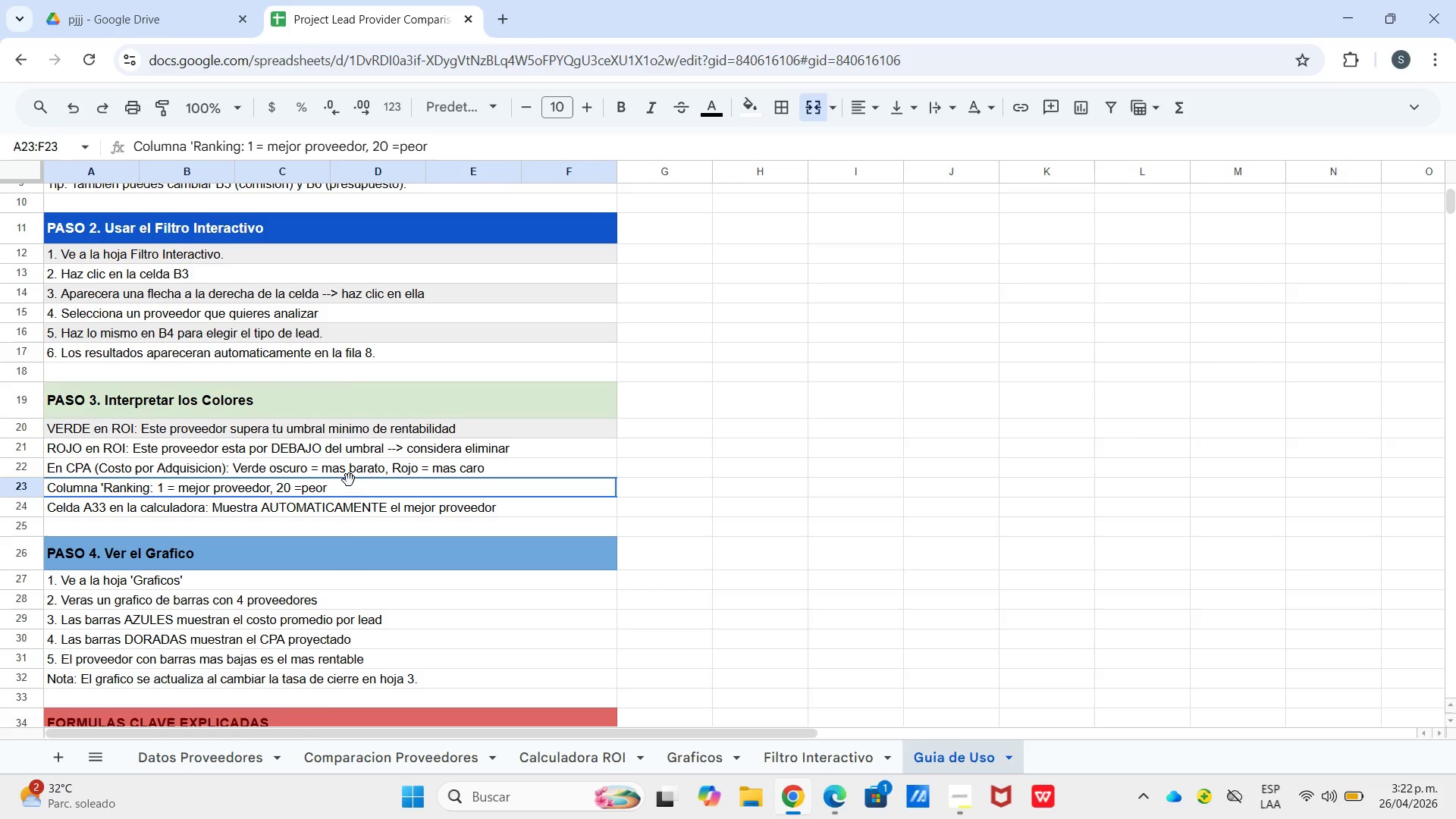 
left_click([349, 480])
 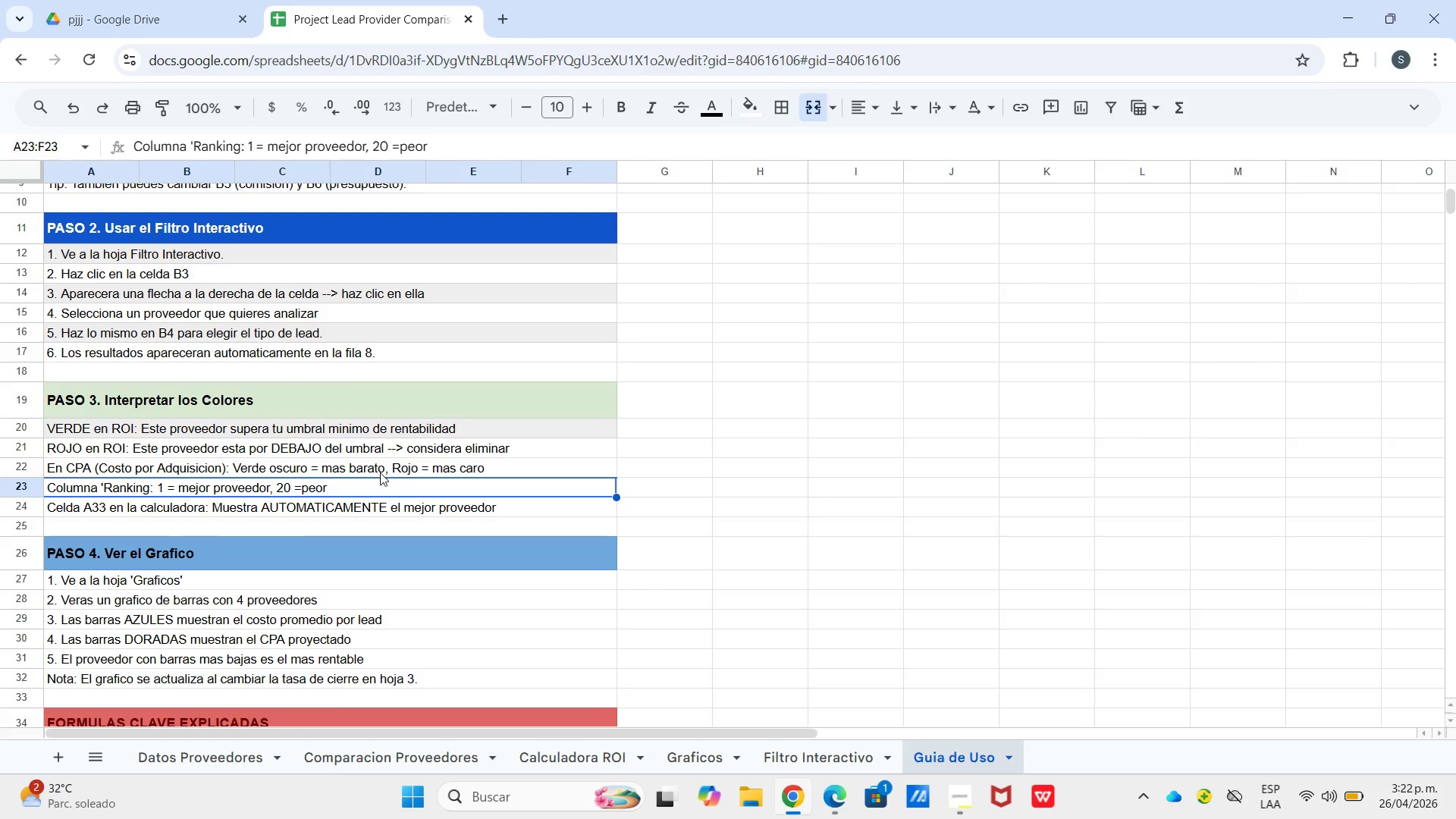 
left_click([380, 478])
 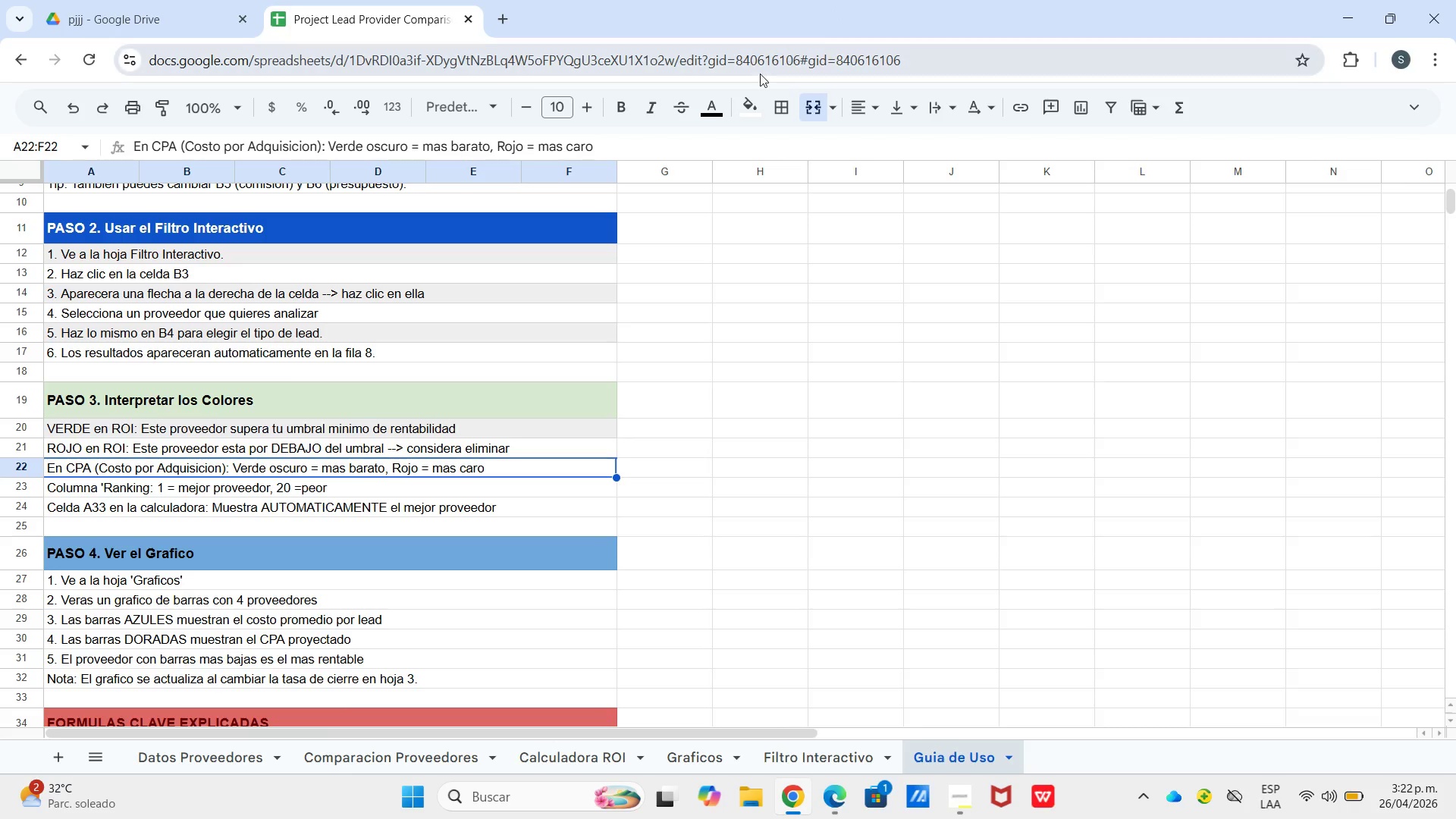 
left_click([745, 117])
 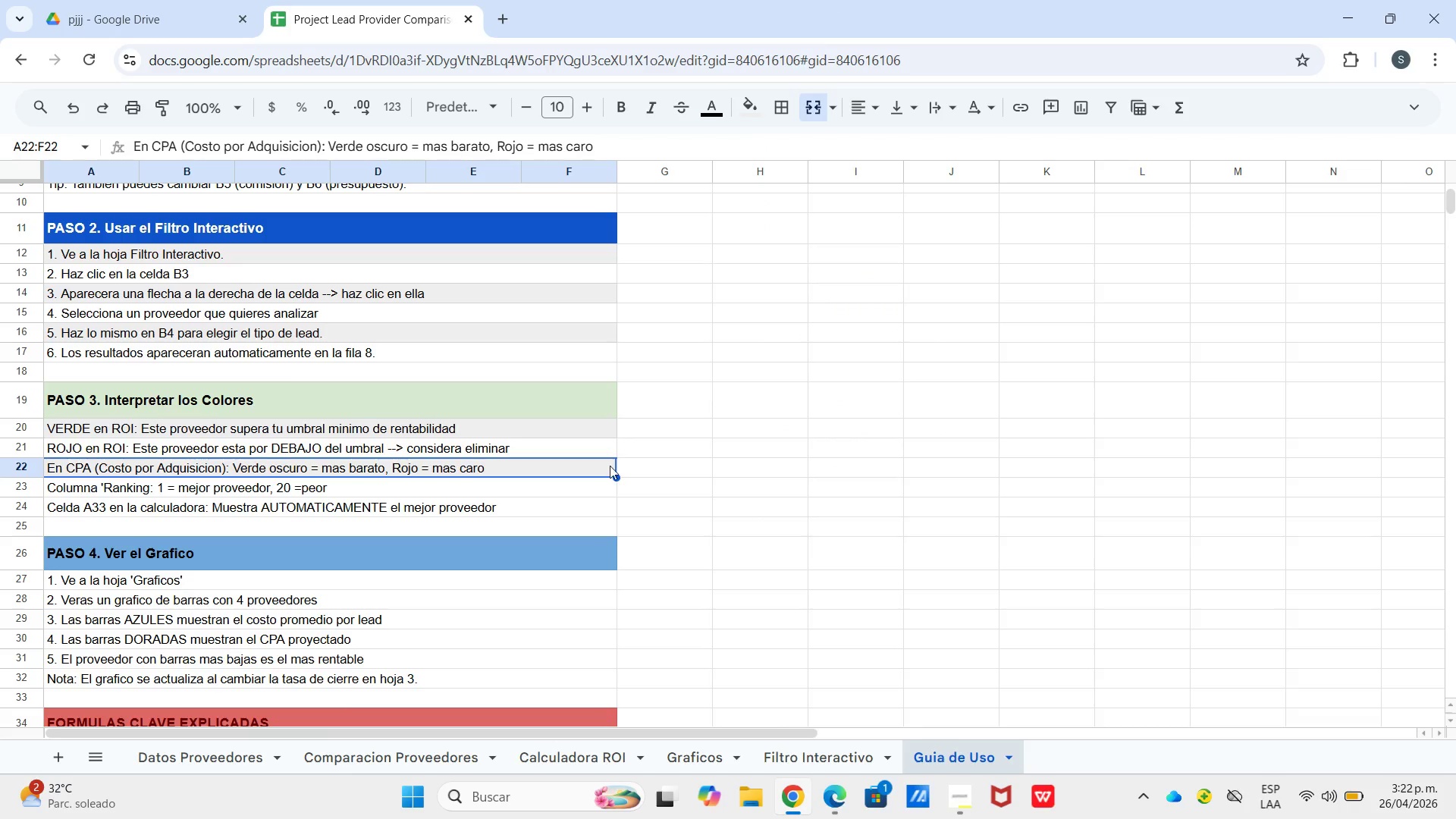 
left_click([550, 510])
 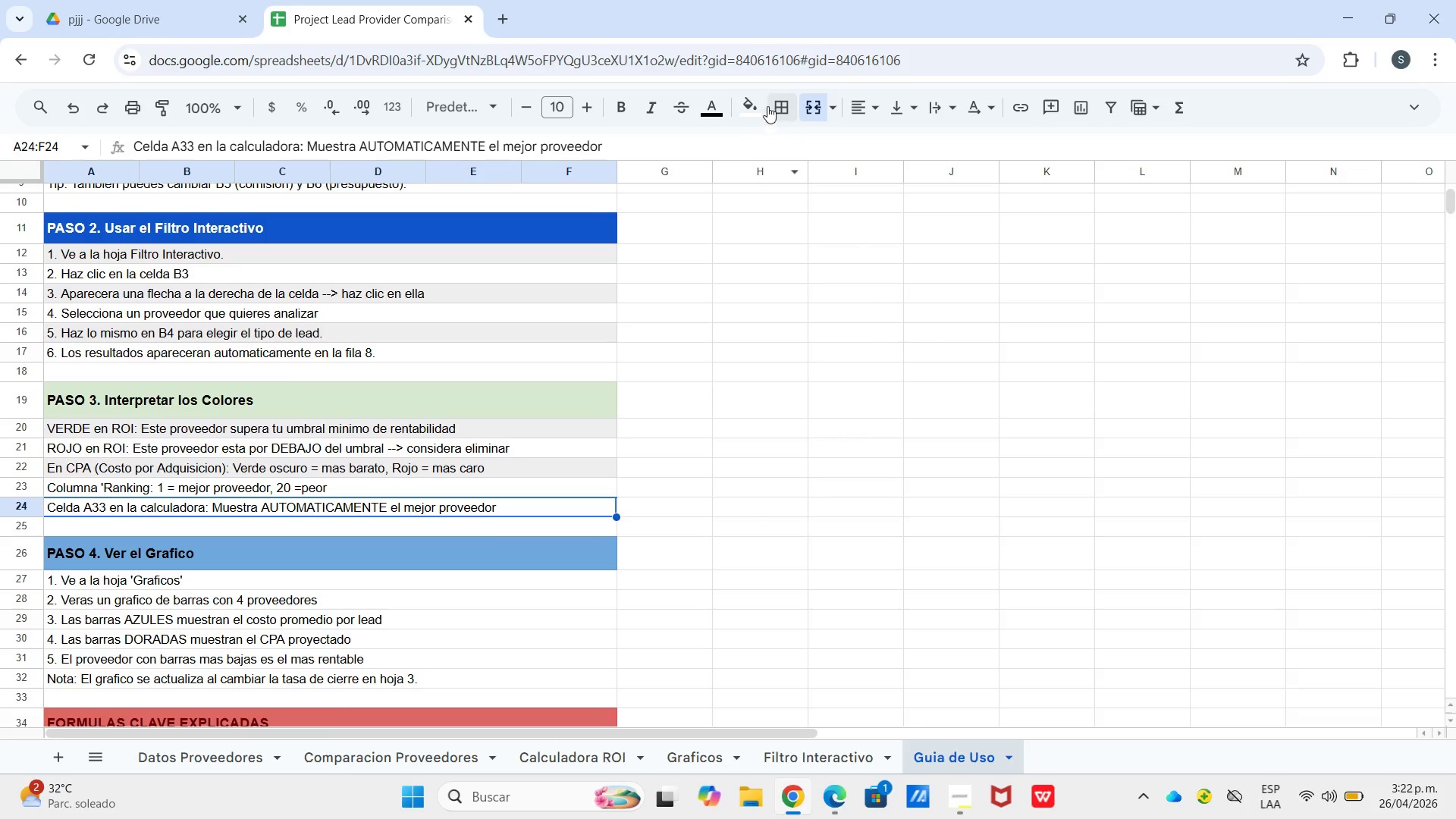 
left_click([764, 105])
 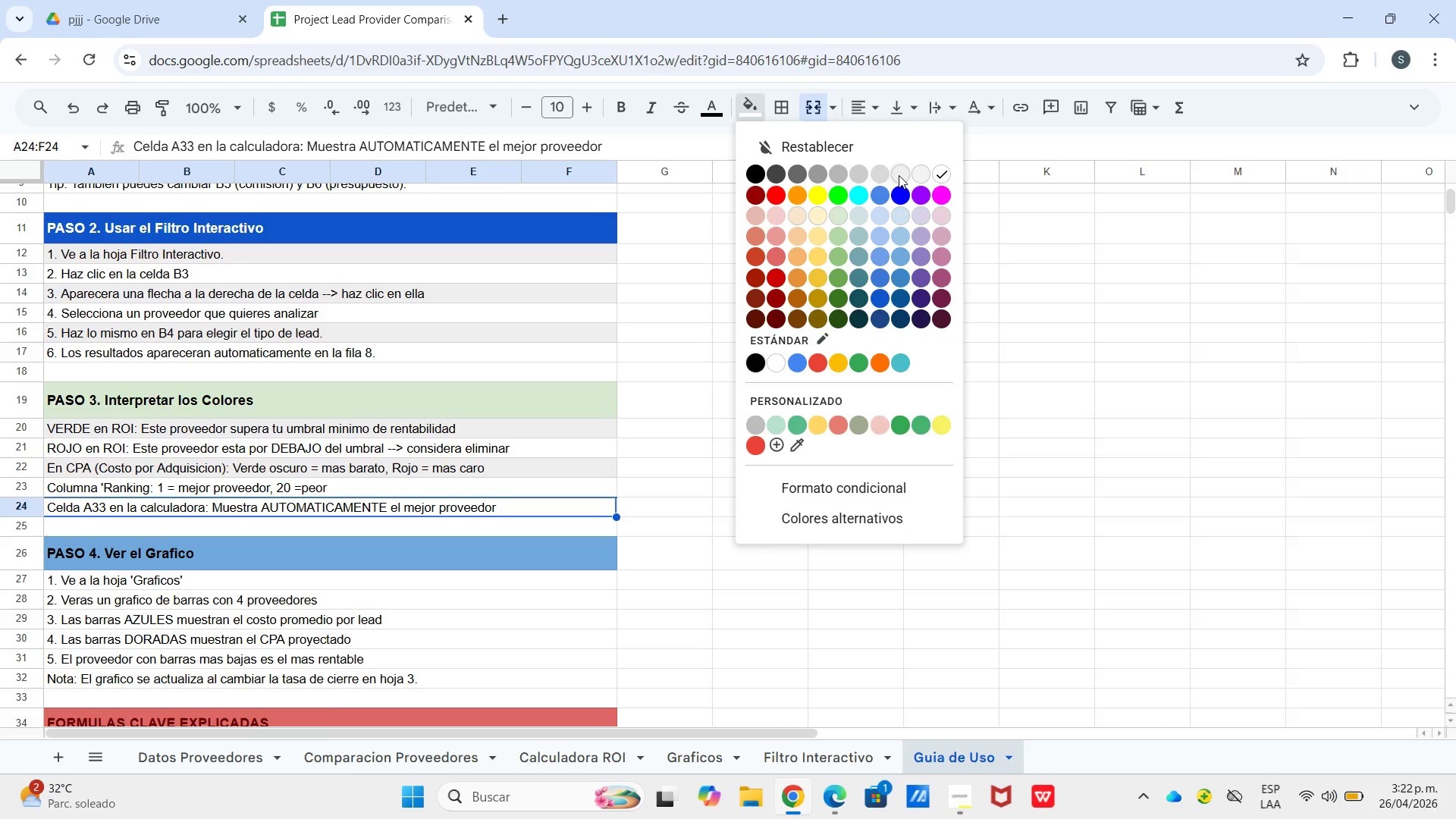 
left_click([899, 172])
 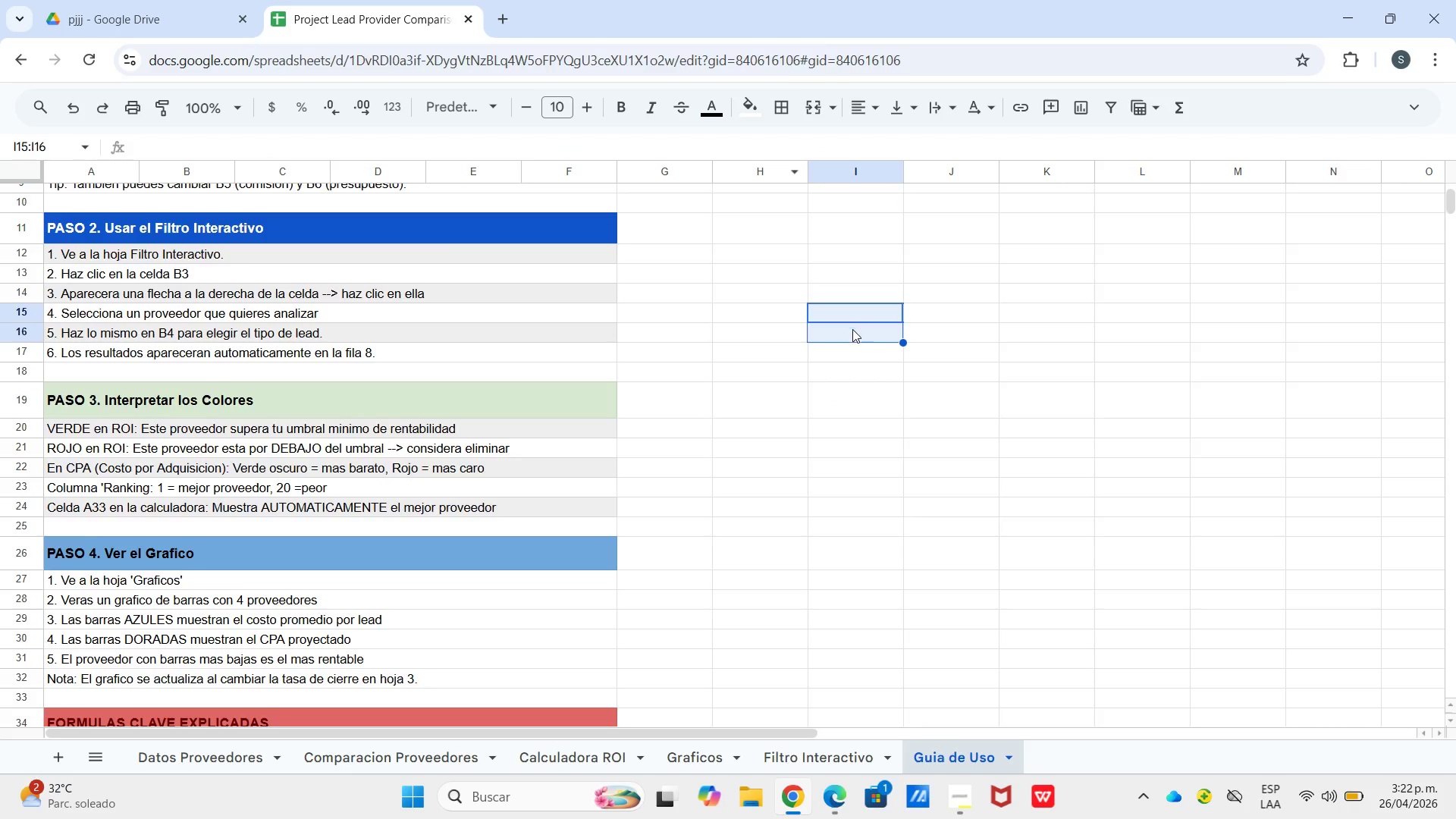 
scroll: coordinate [852, 329], scroll_direction: down, amount: 1.0
 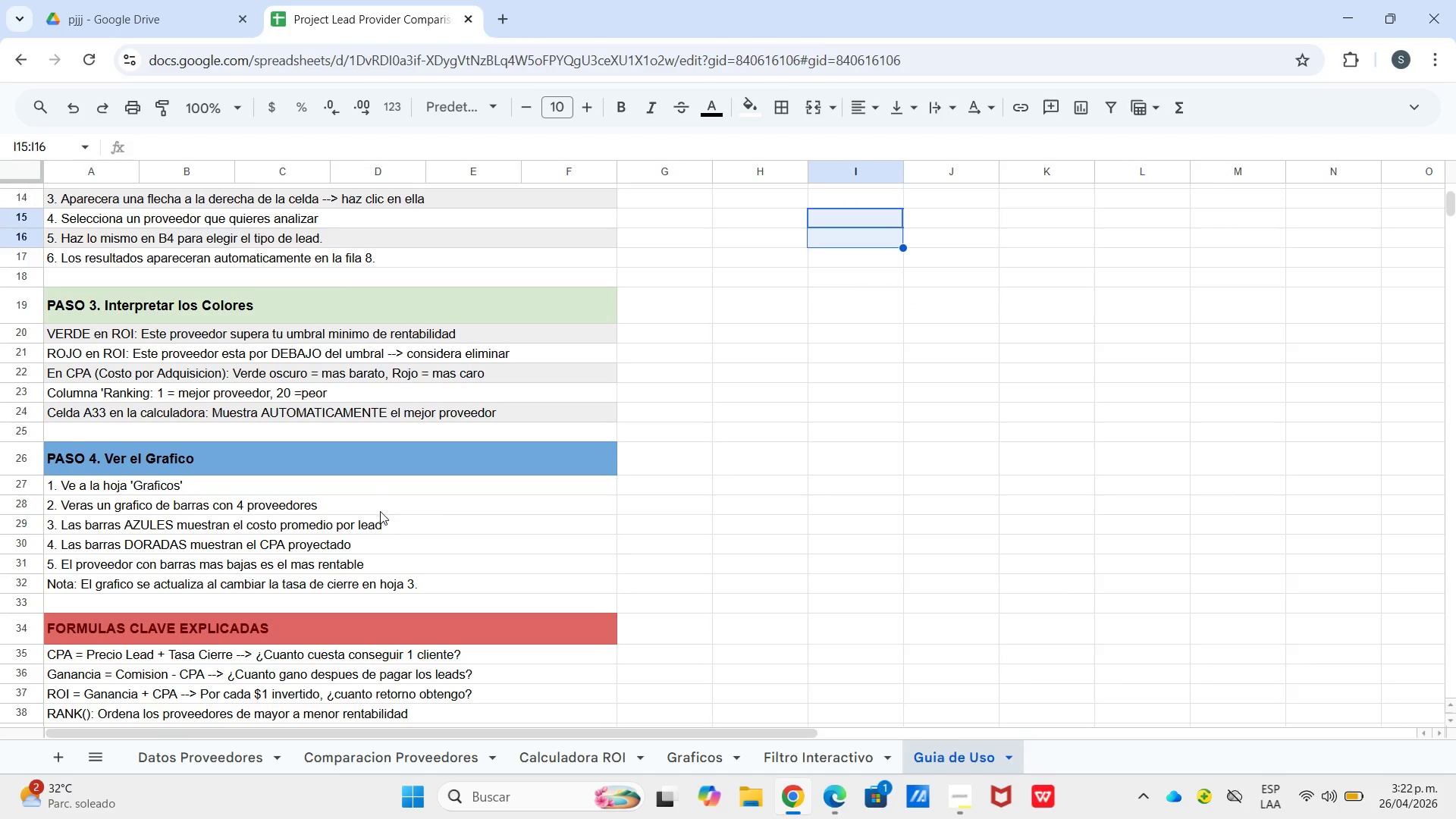 
left_click([382, 494])
 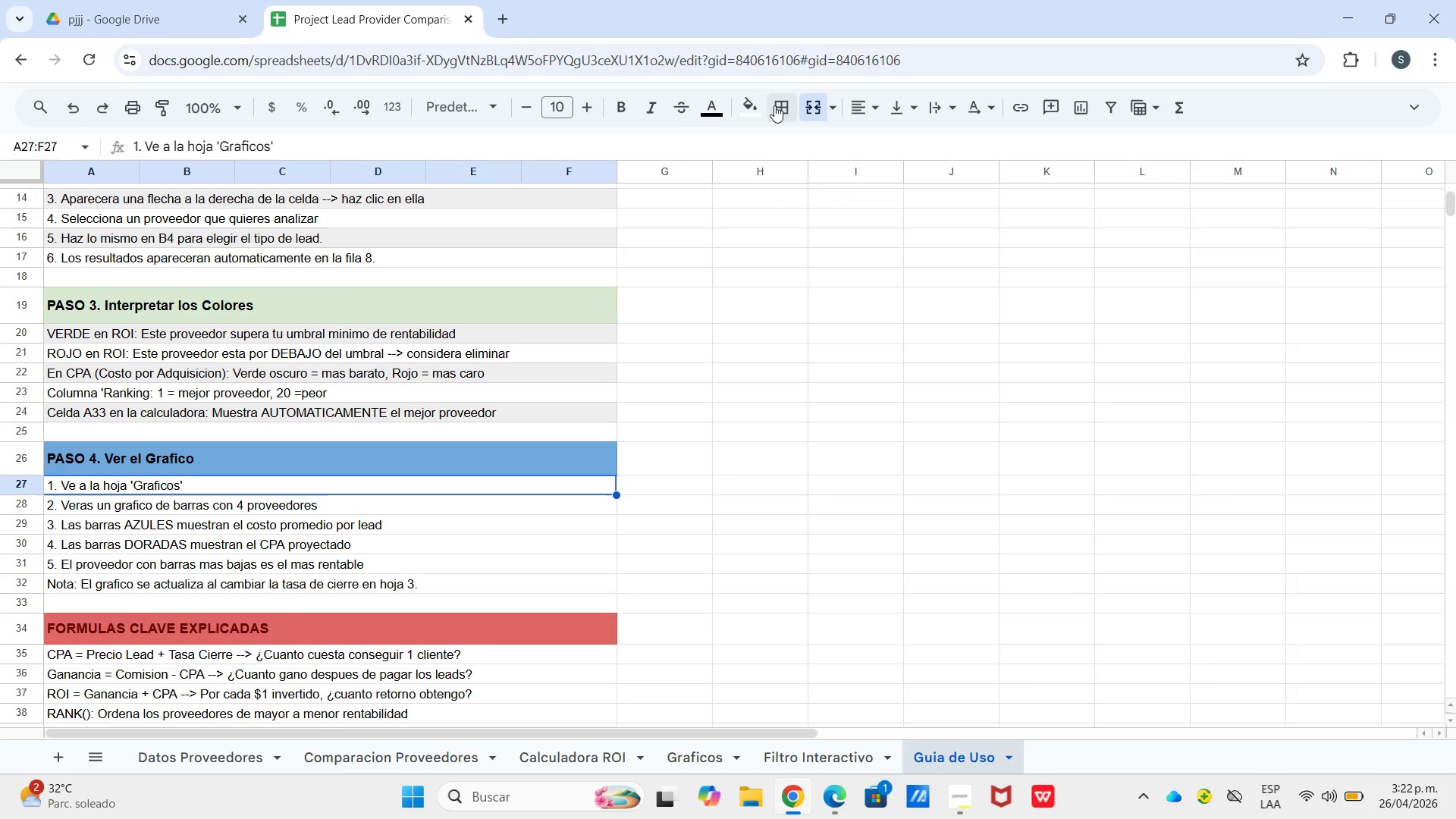 
left_click([754, 105])
 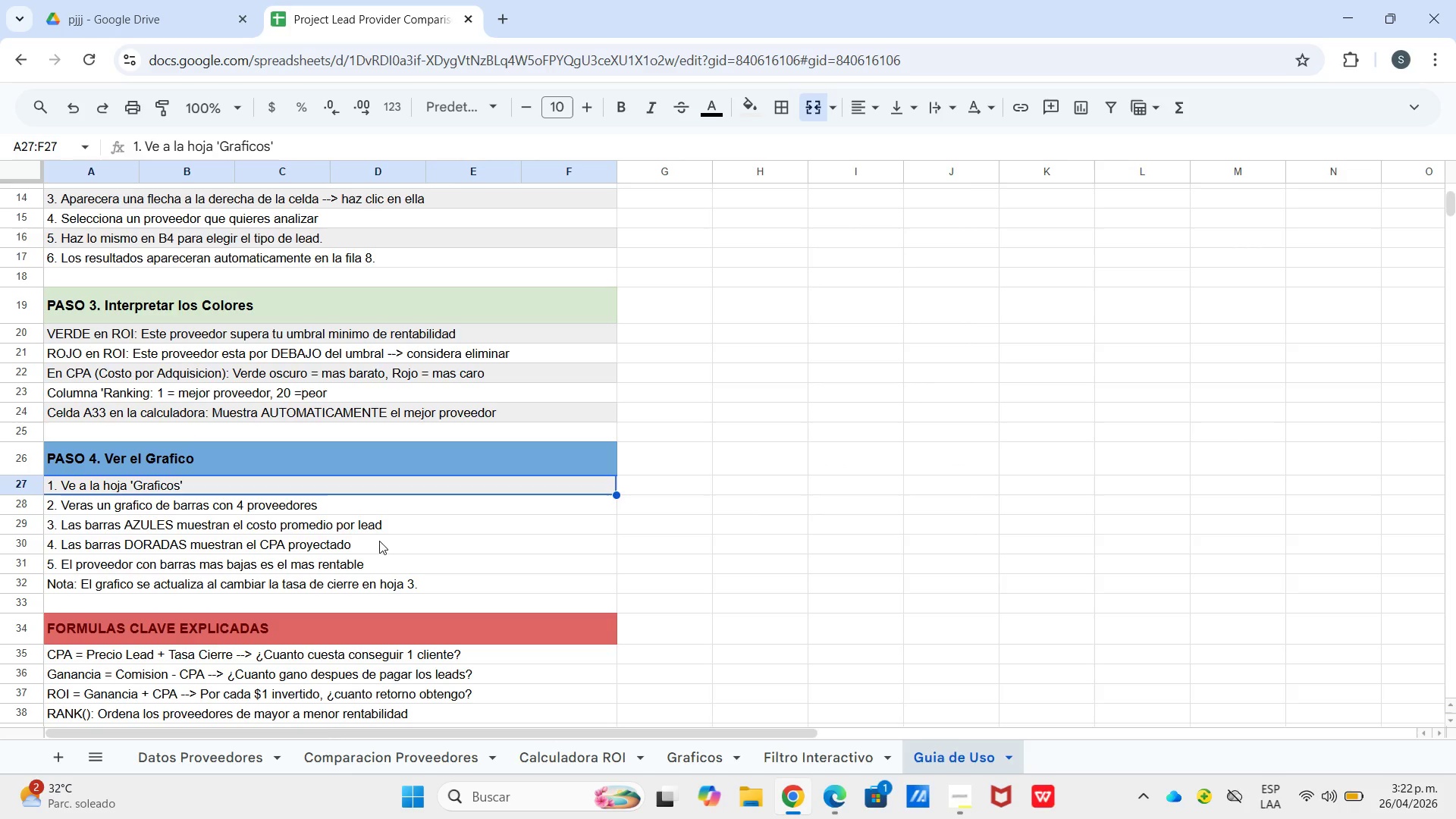 
left_click([390, 531])
 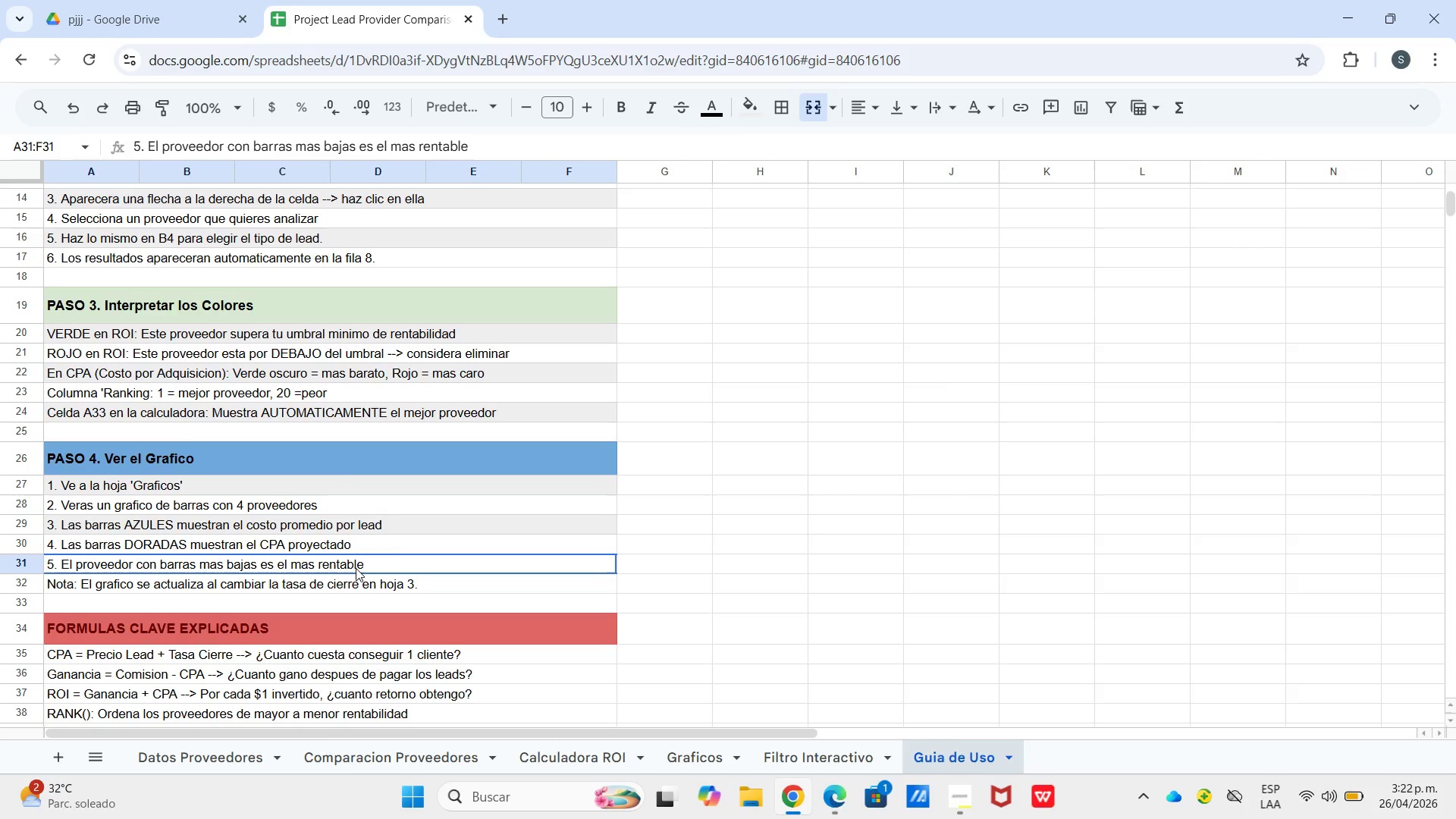 
left_click_drag(start_coordinate=[747, 112], to_coordinate=[752, 118])
 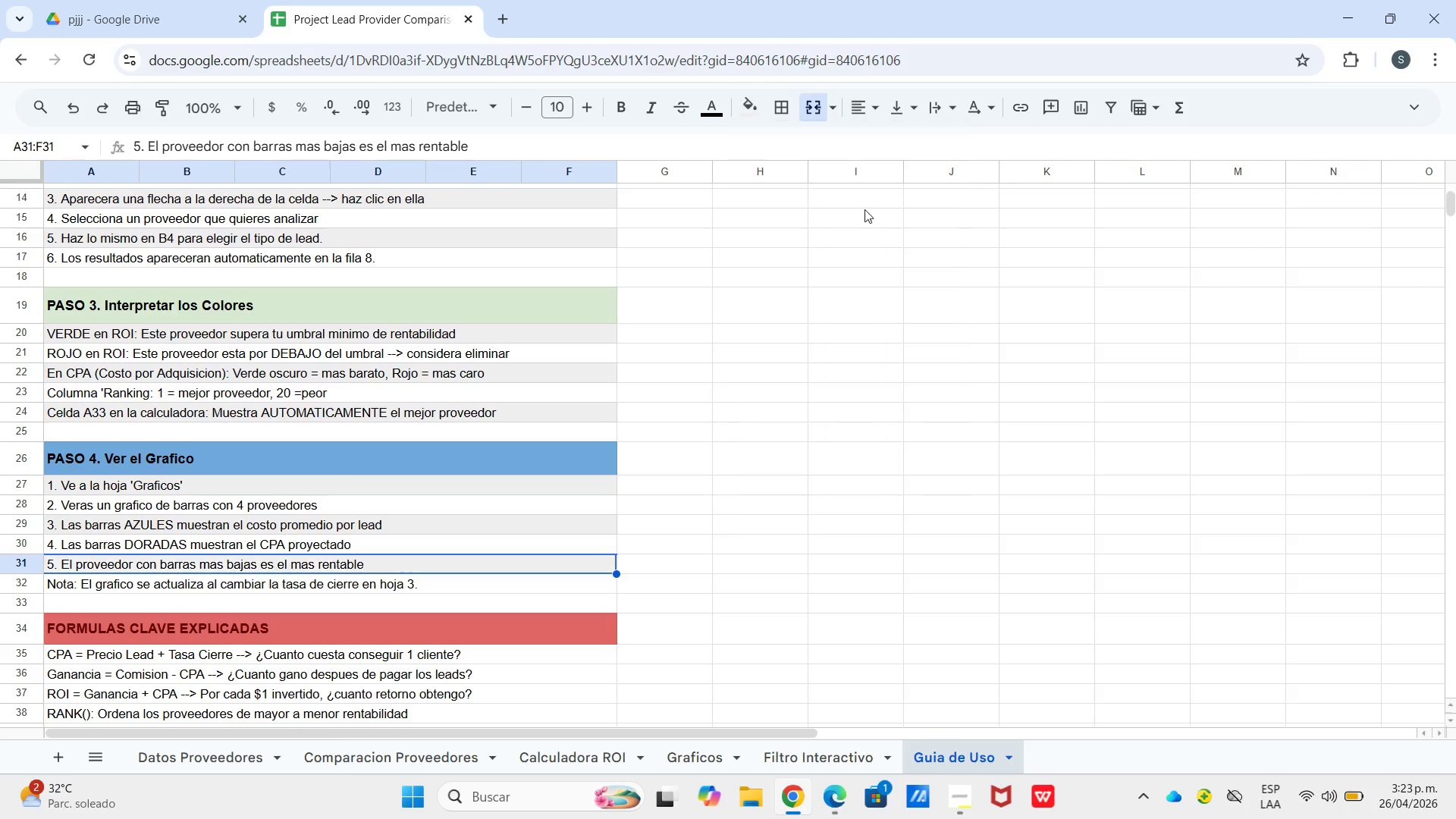 
double_click([831, 322])
 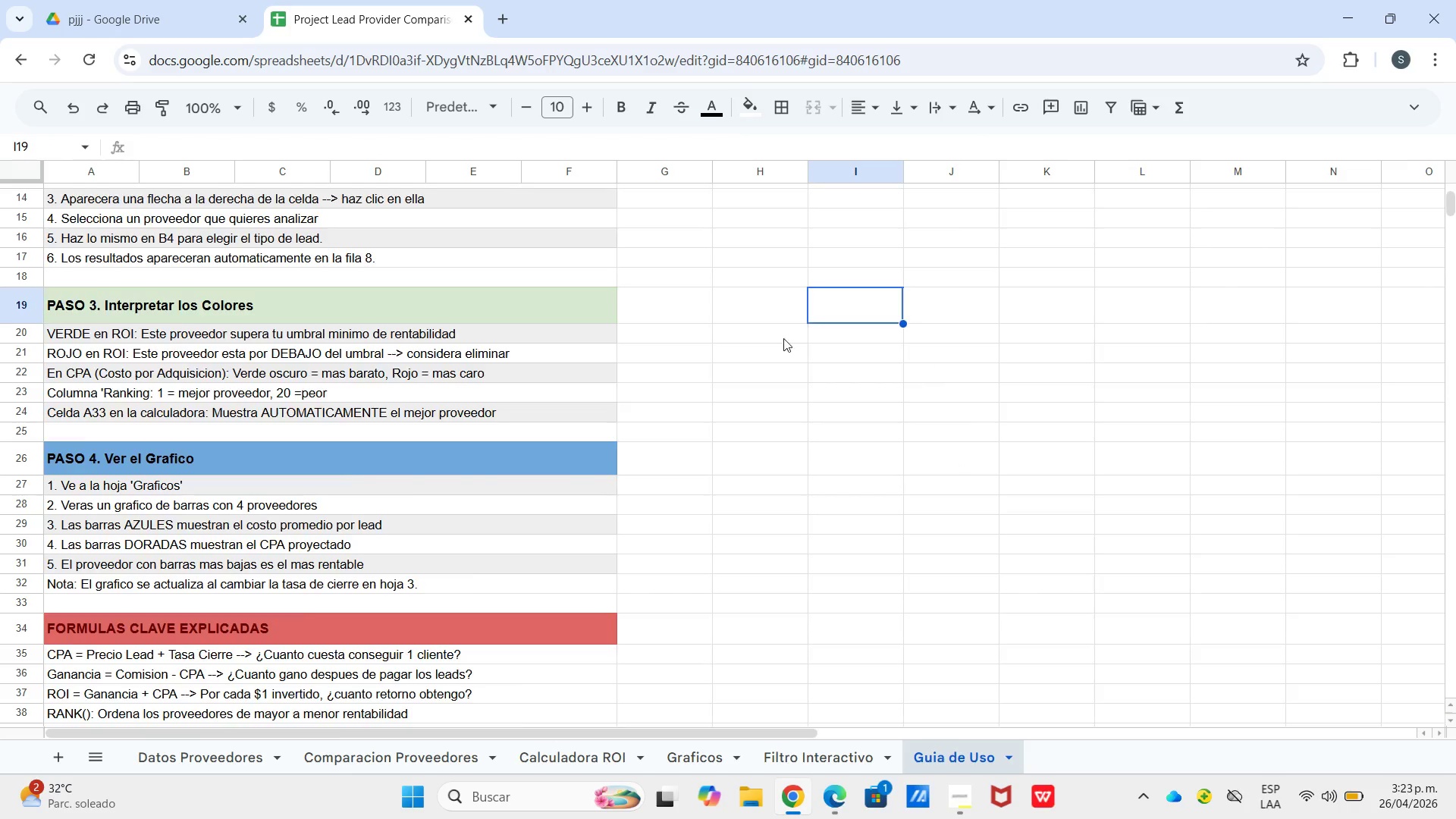 
scroll: coordinate [802, 337], scroll_direction: down, amount: 1.0
 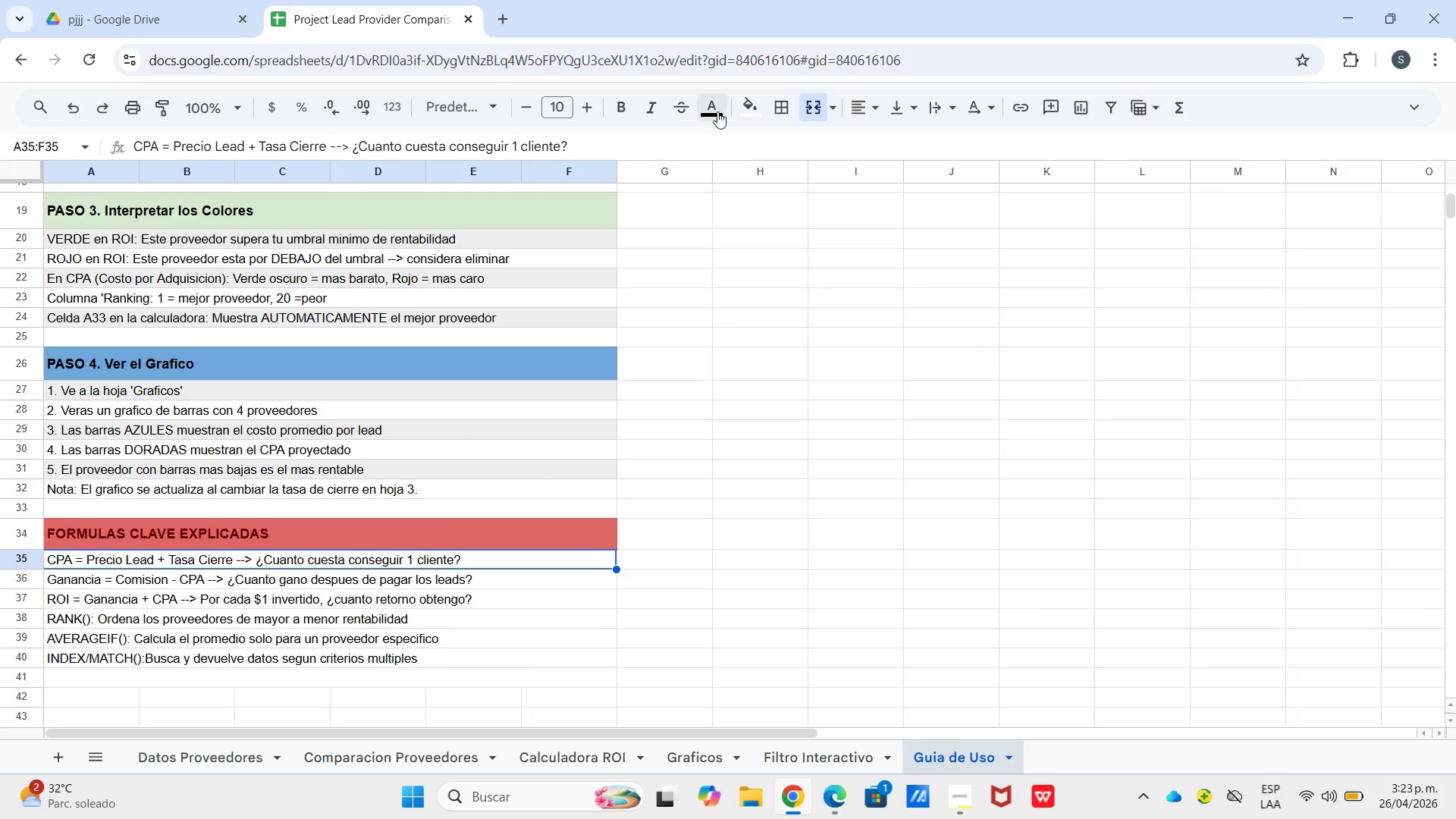 
left_click_drag(start_coordinate=[751, 102], to_coordinate=[761, 102])
 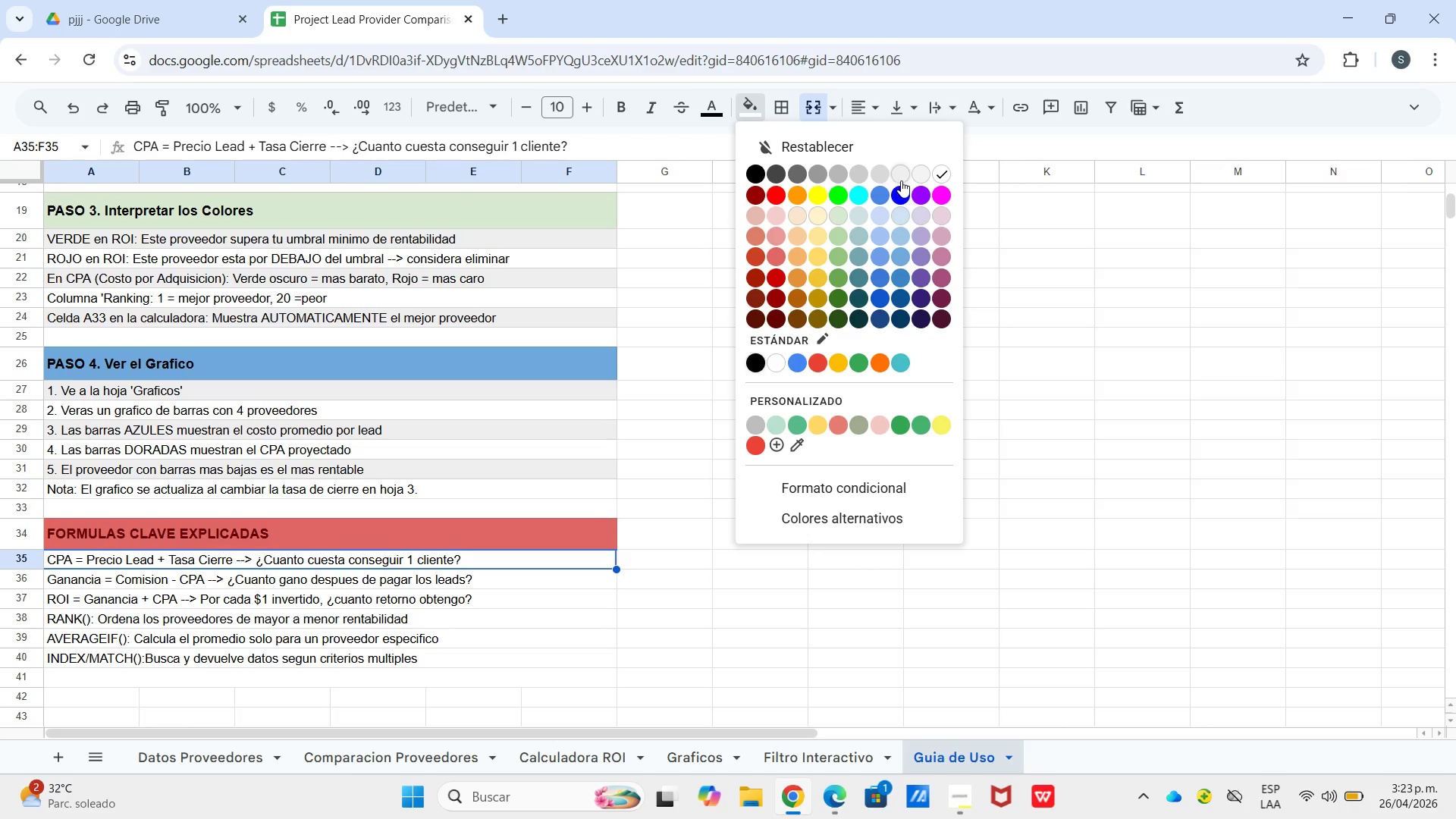 
left_click([905, 180])
 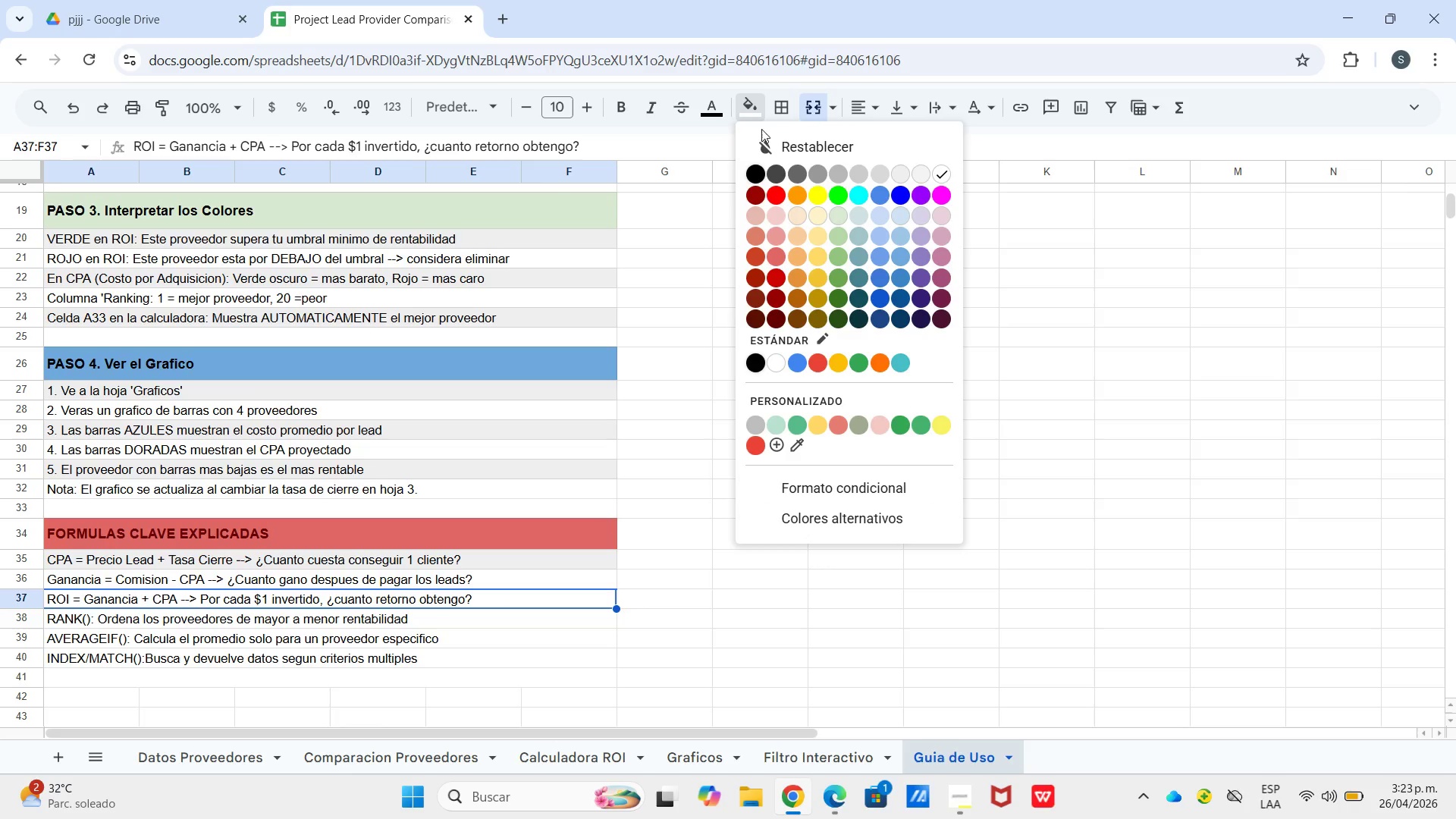 
left_click([893, 176])
 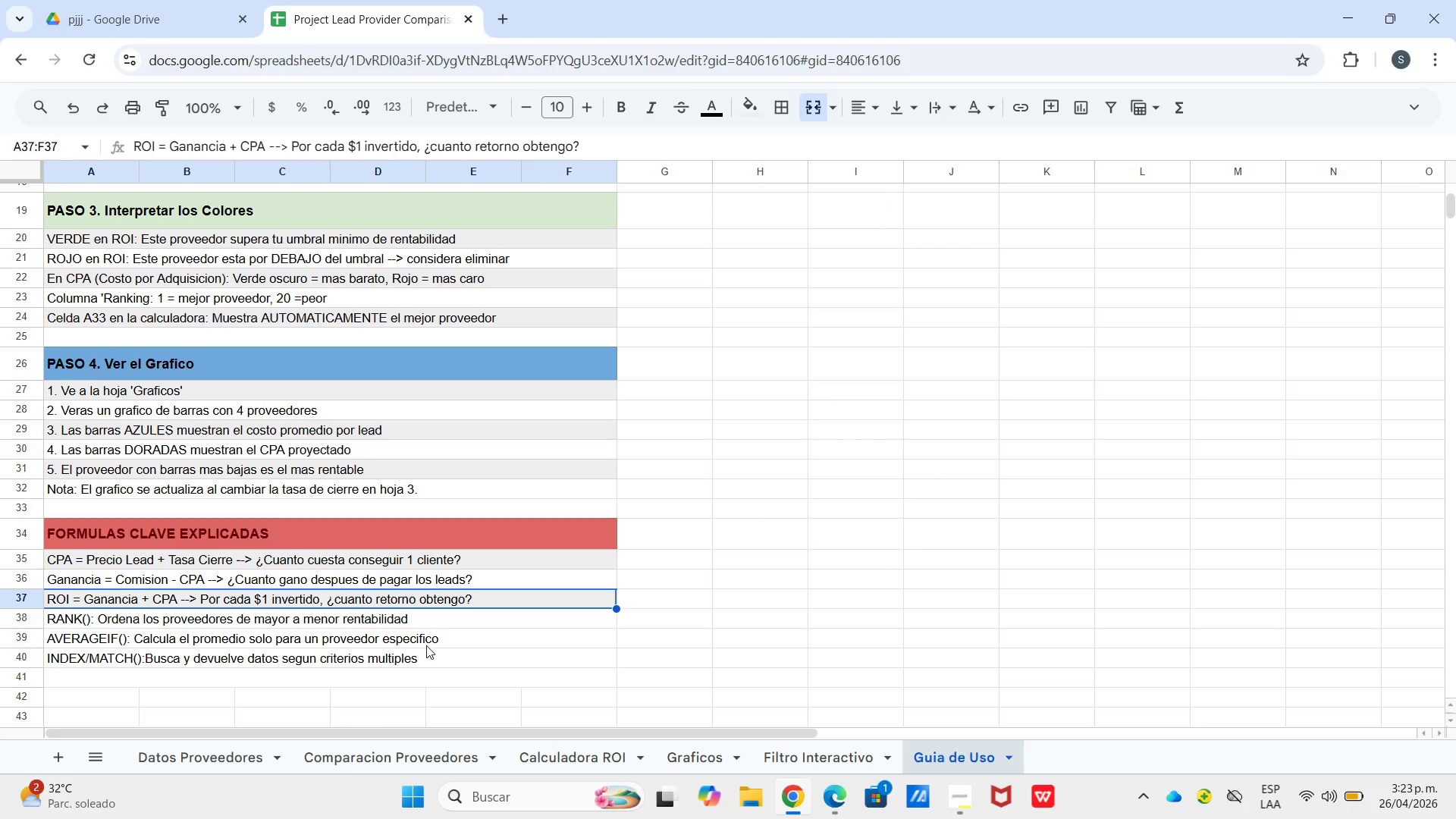 
left_click([425, 647])
 